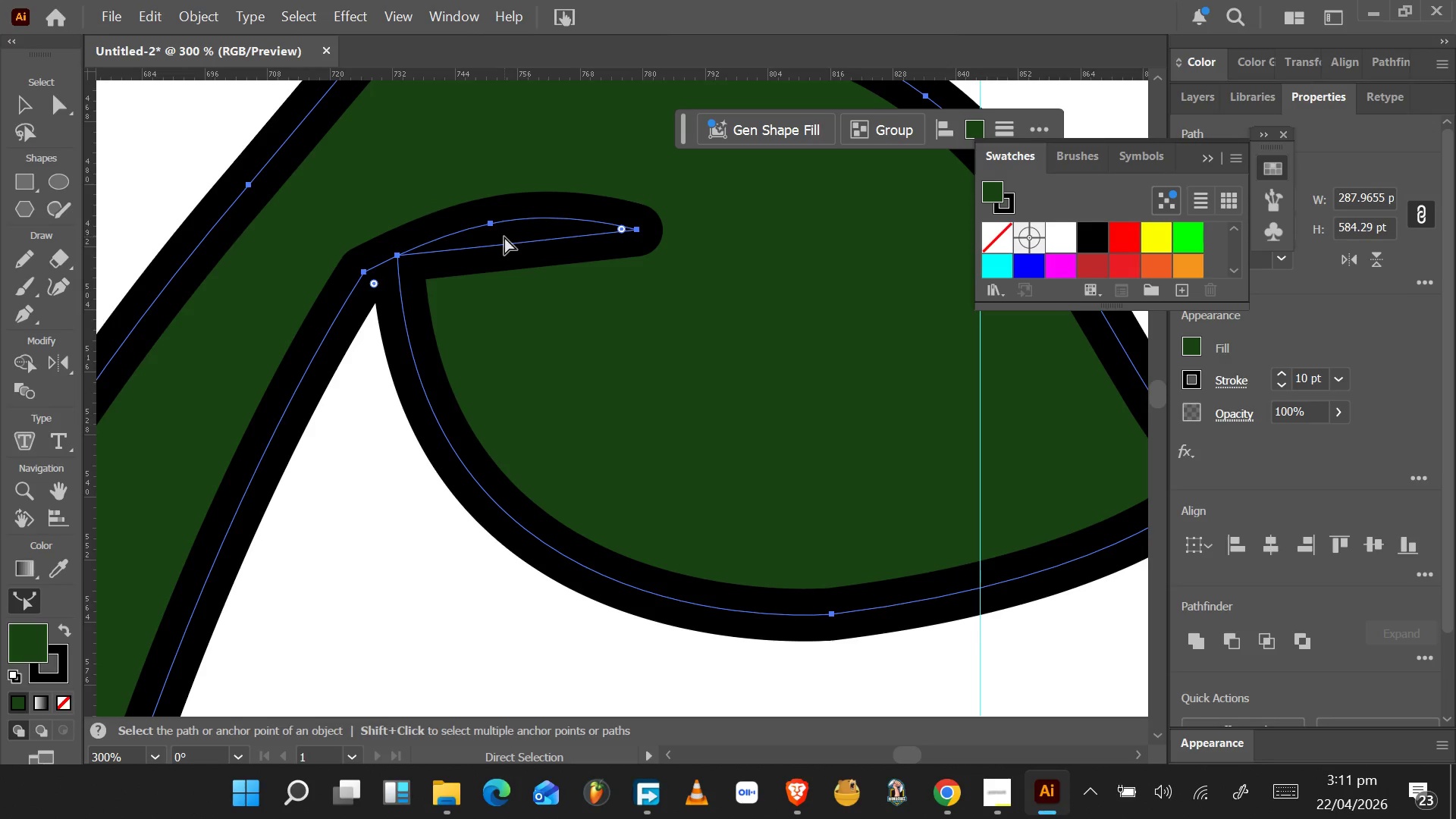 
key(Control+Z)
 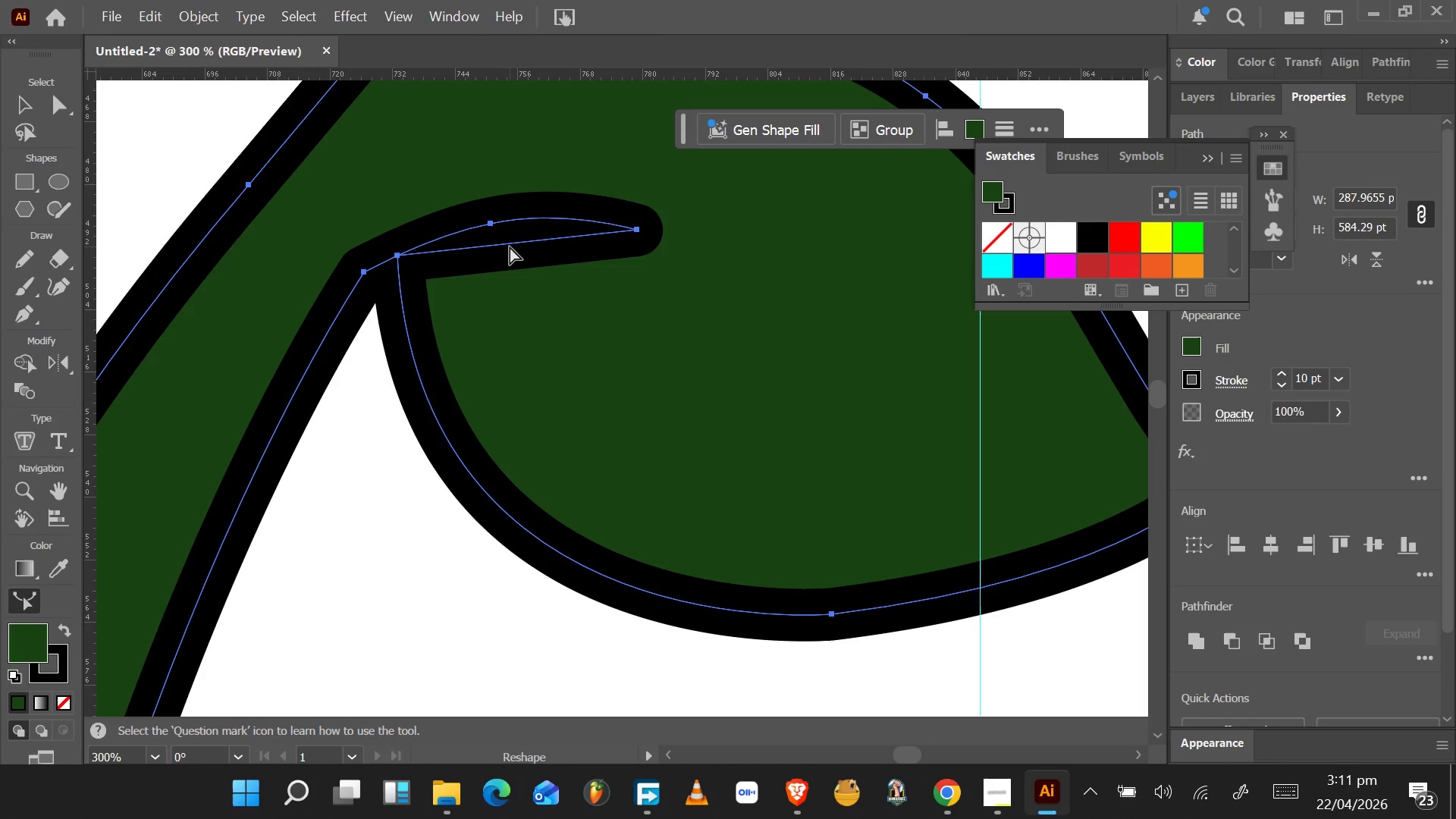 
left_click_drag(start_coordinate=[510, 246], to_coordinate=[510, 210])
 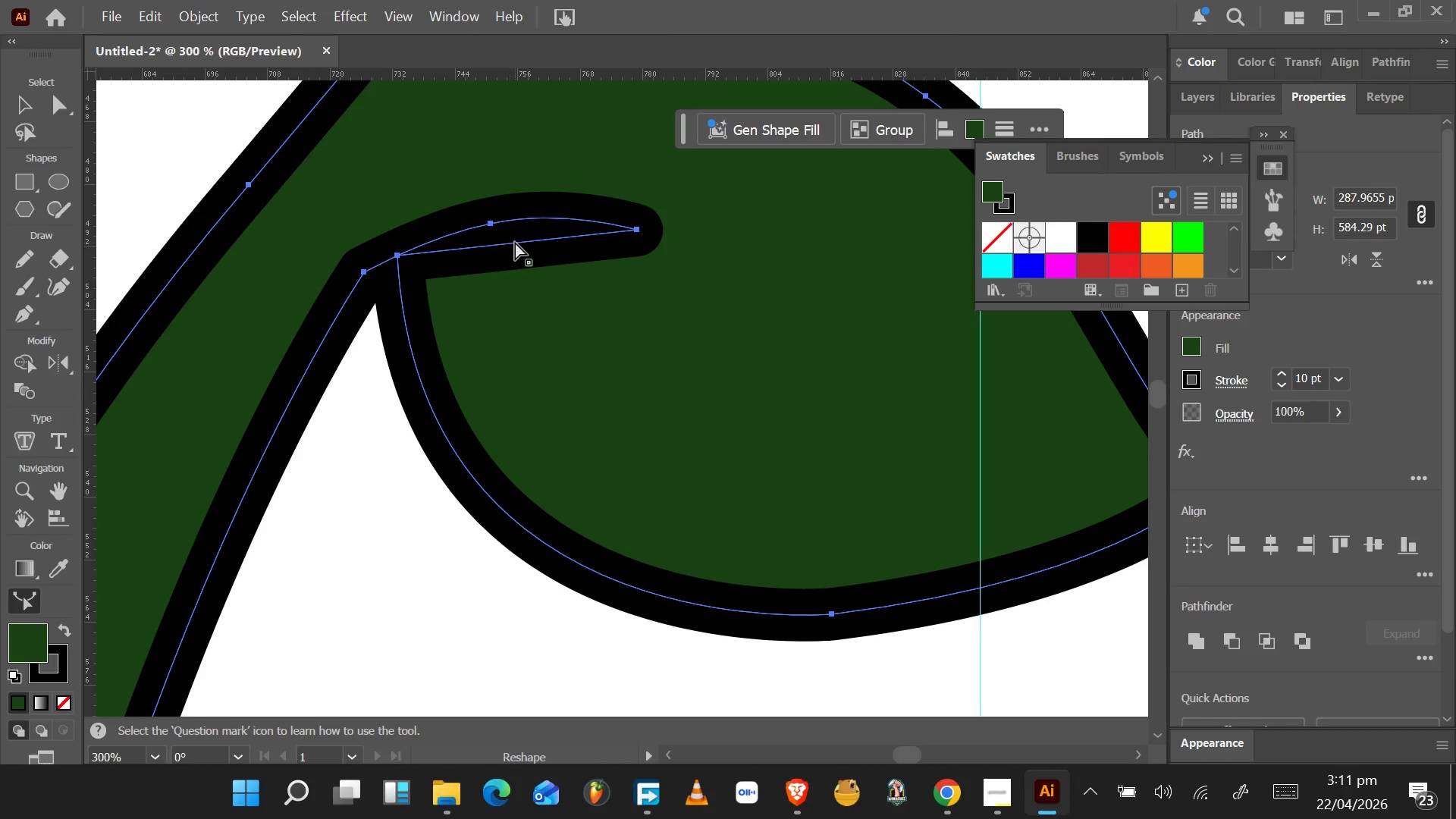 
left_click_drag(start_coordinate=[515, 242], to_coordinate=[514, 224])
 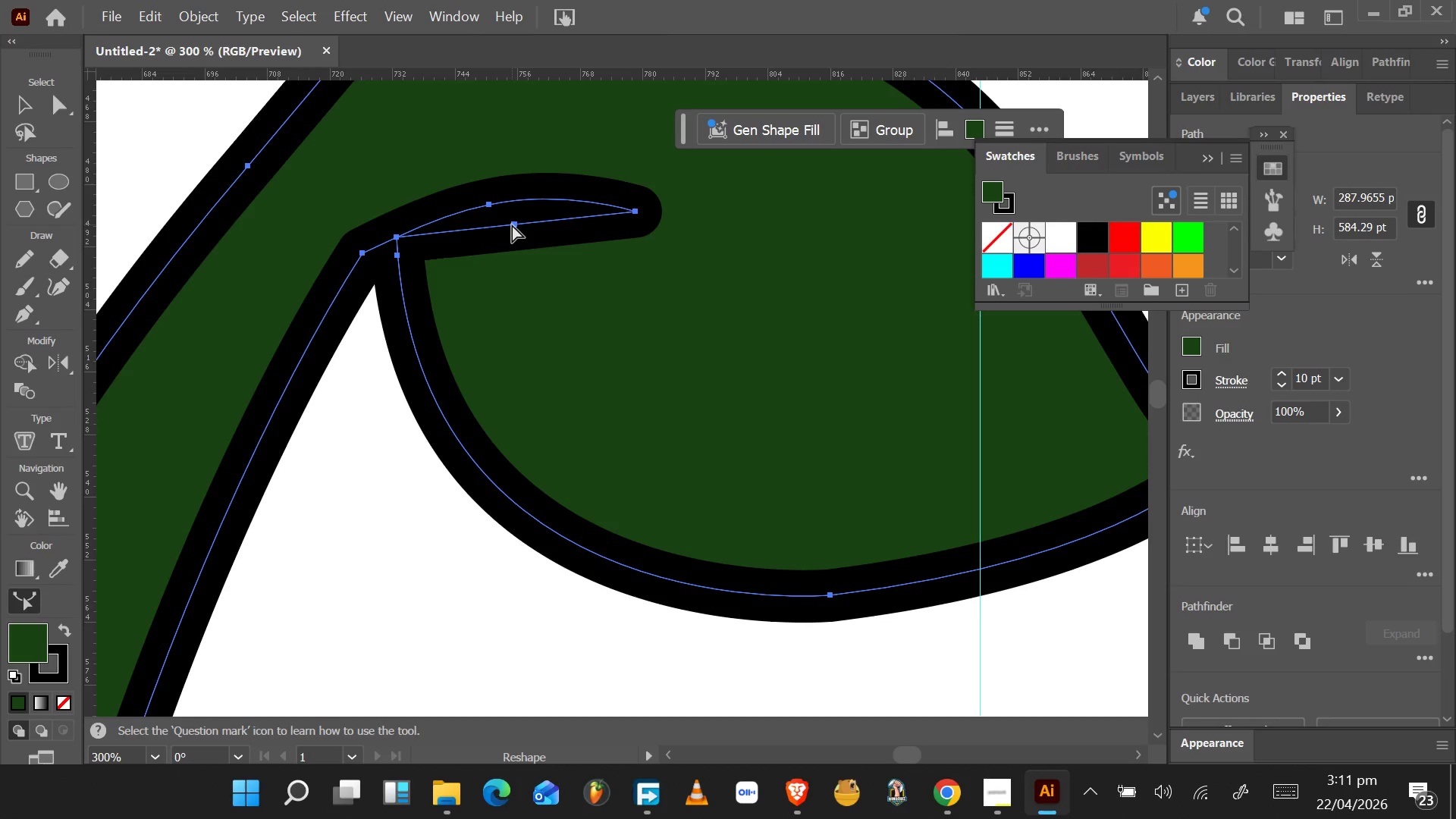 
key(Control+Z)
 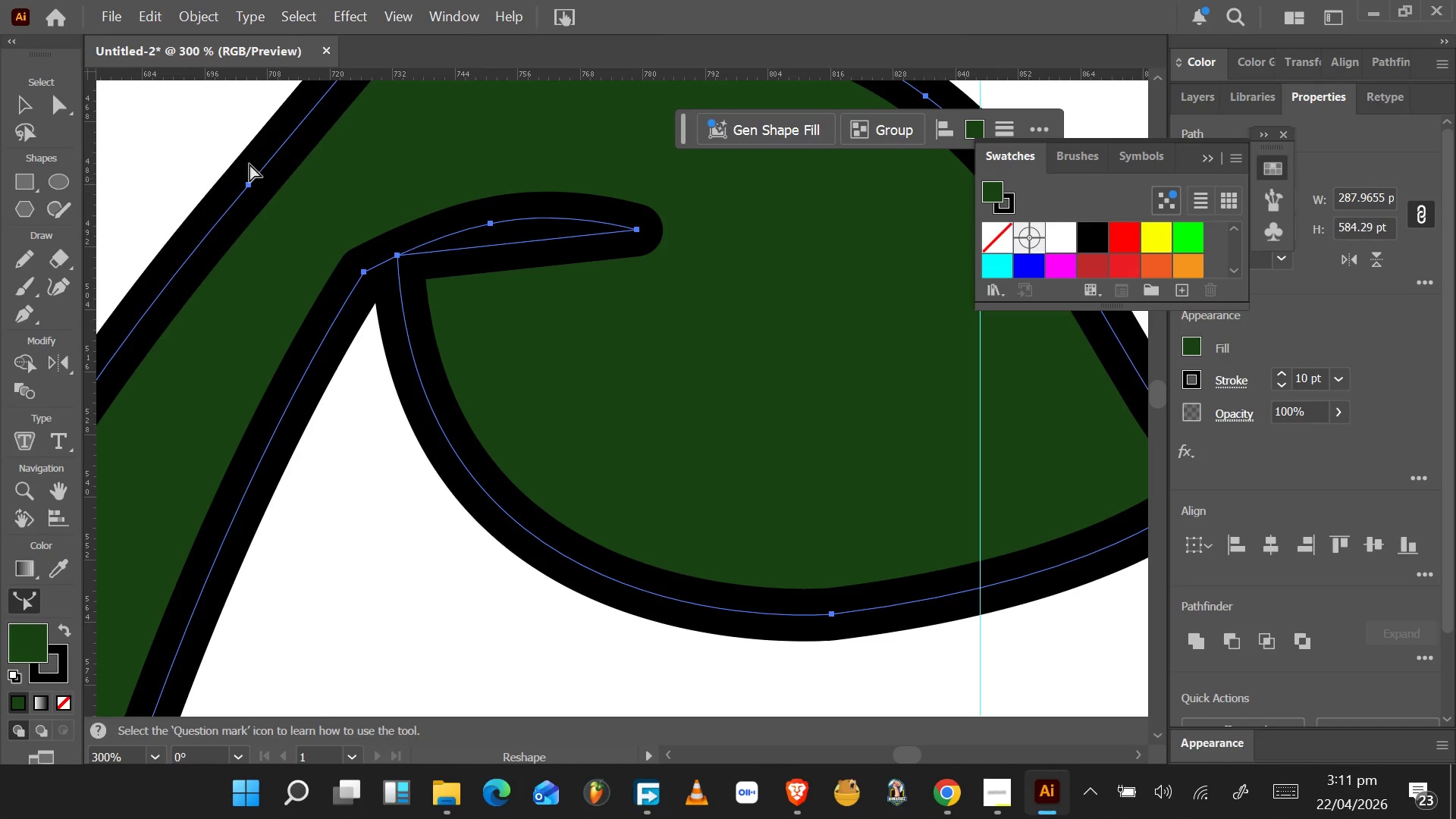 
left_click([229, 146])
 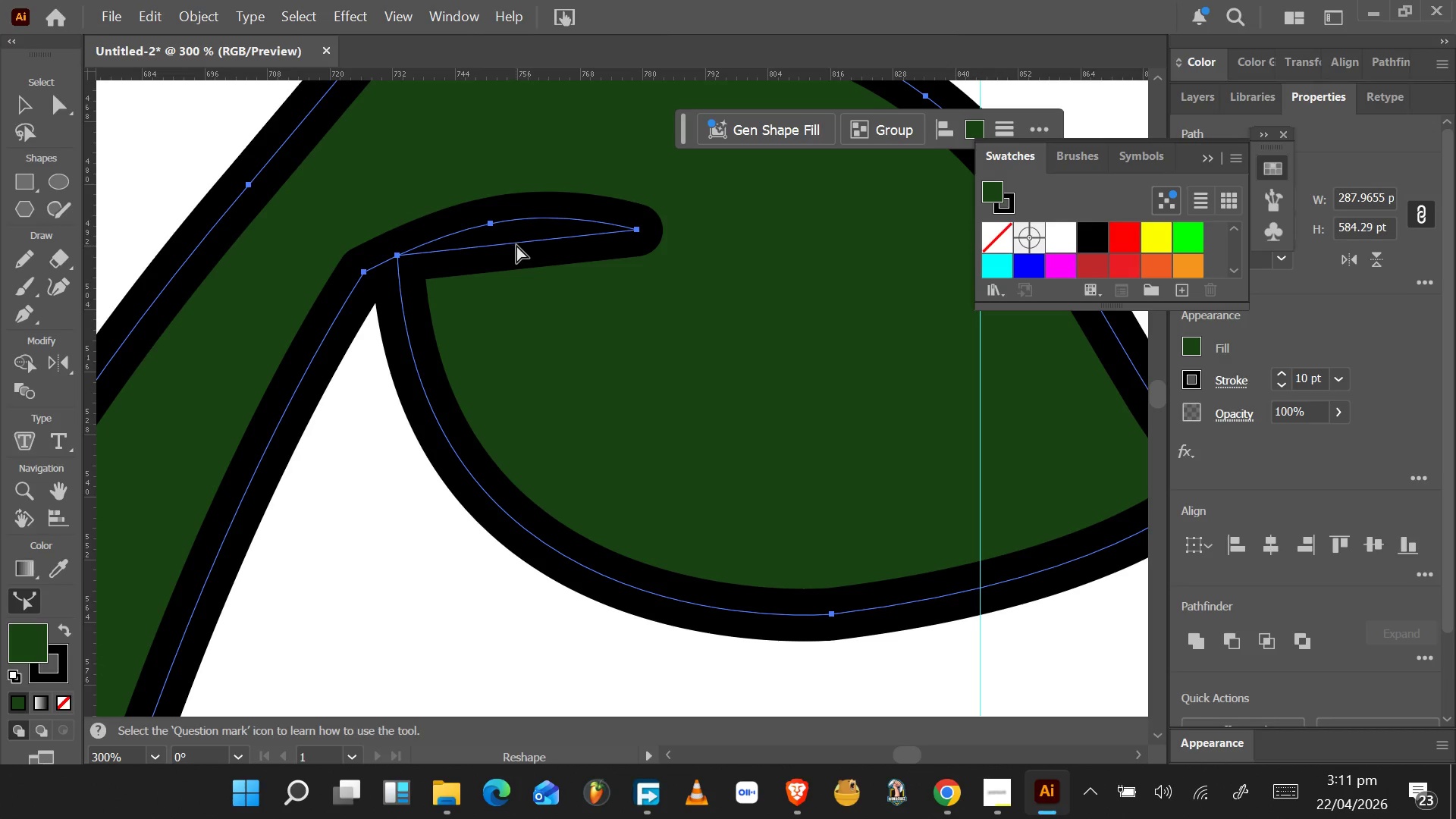 
double_click([516, 244])
 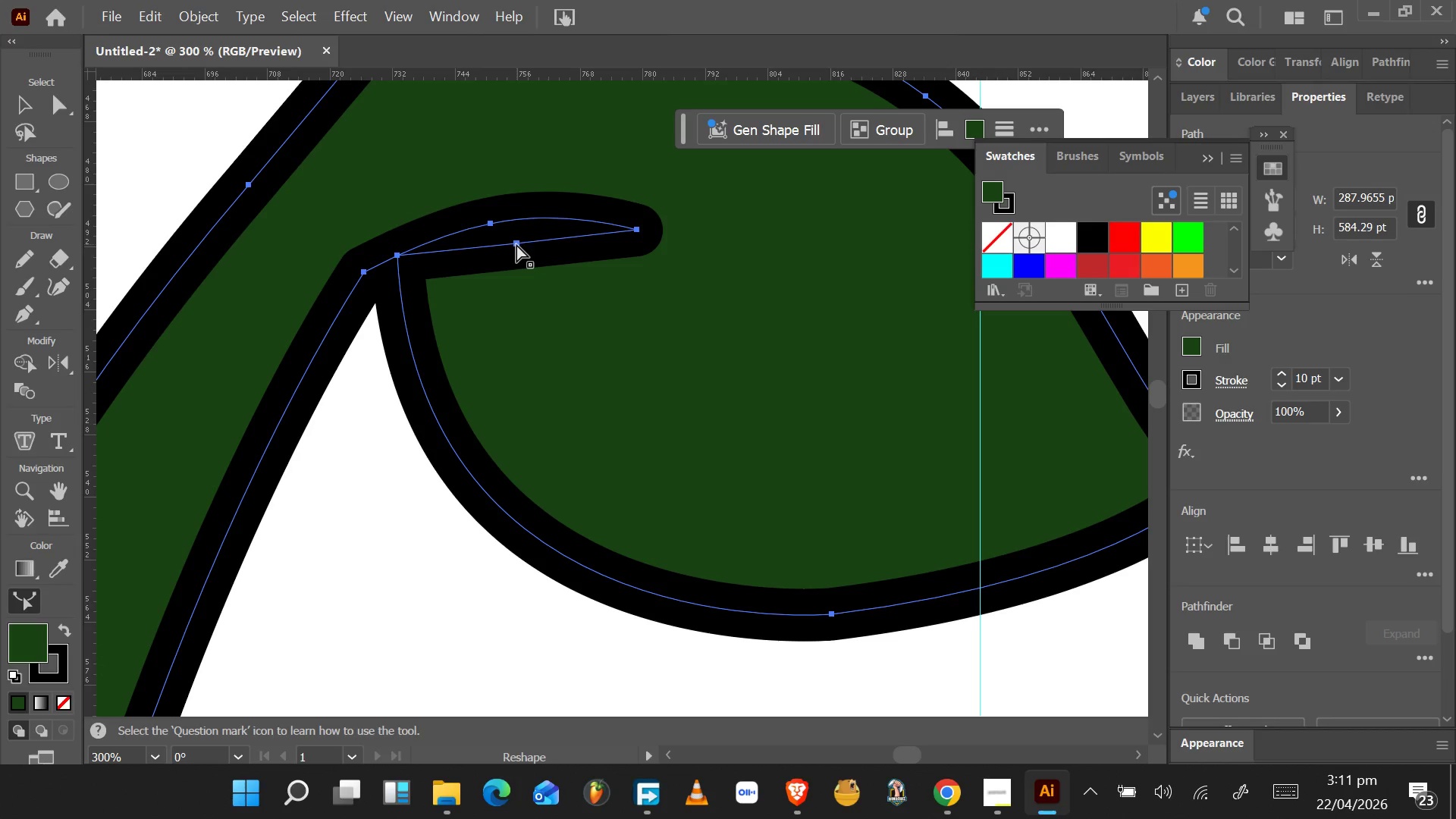 
triple_click([516, 244])
 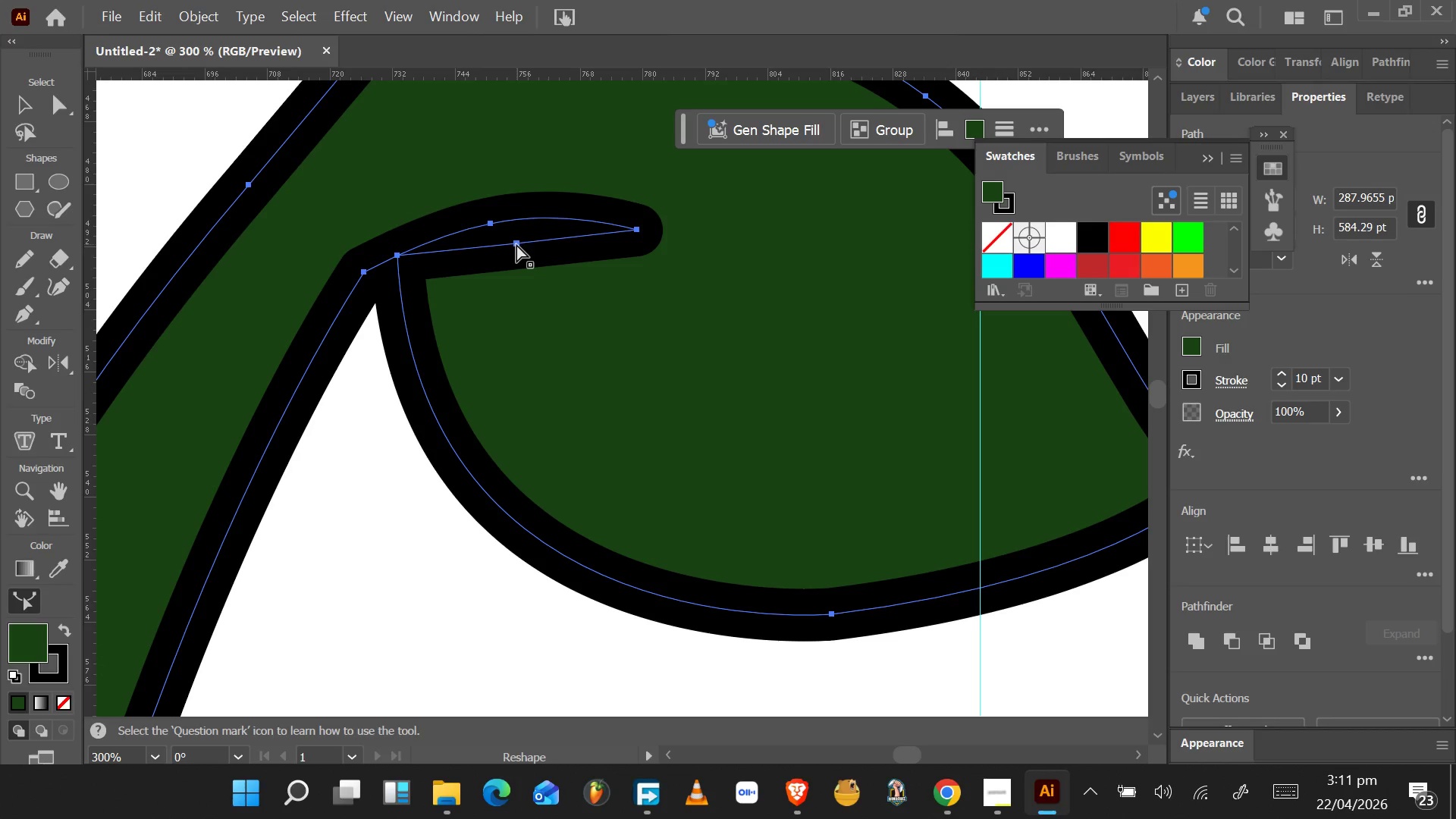 
left_click([516, 244])
 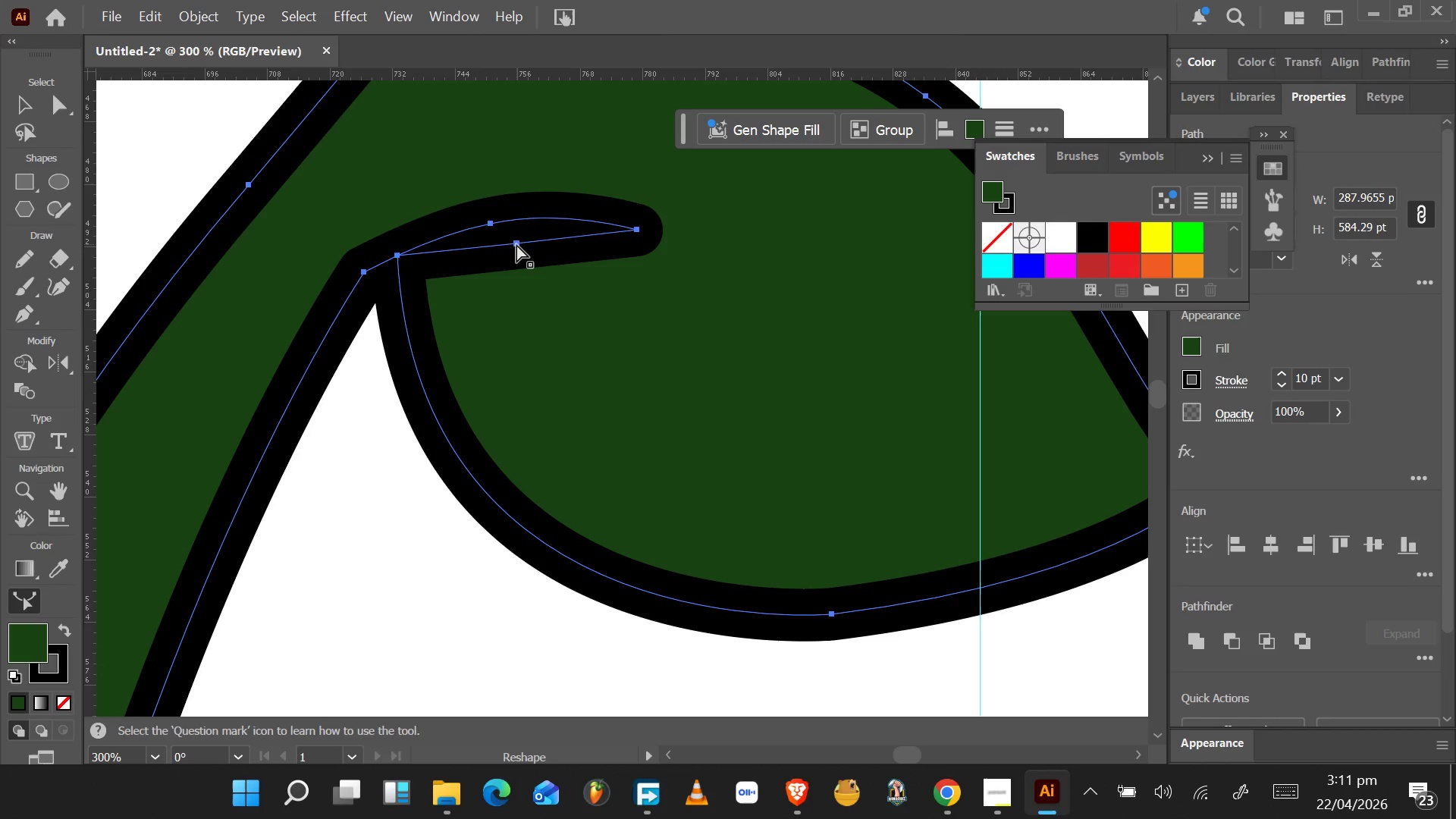 
left_click_drag(start_coordinate=[516, 244], to_coordinate=[516, 232])
 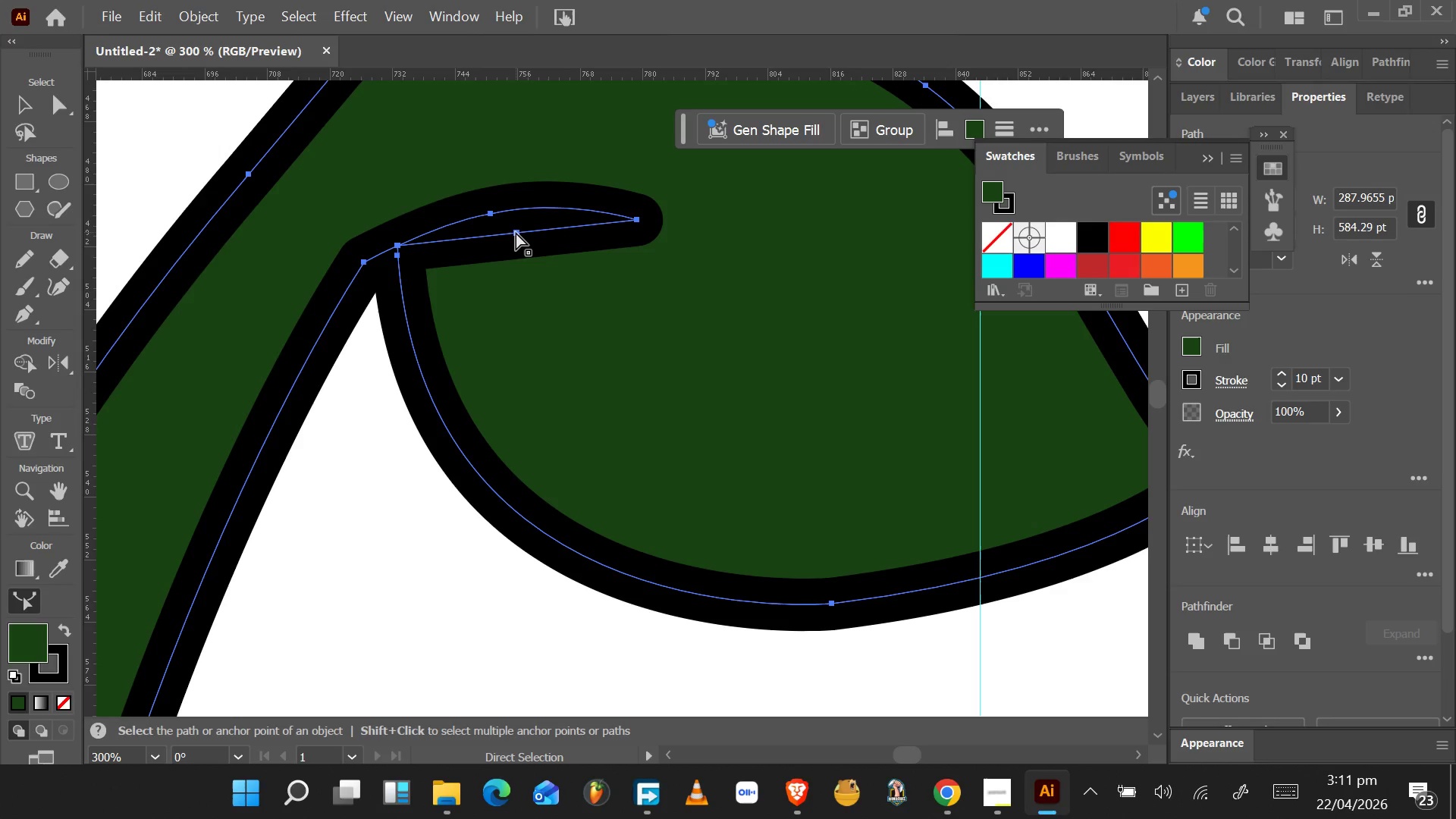 
key(Control+Z)
 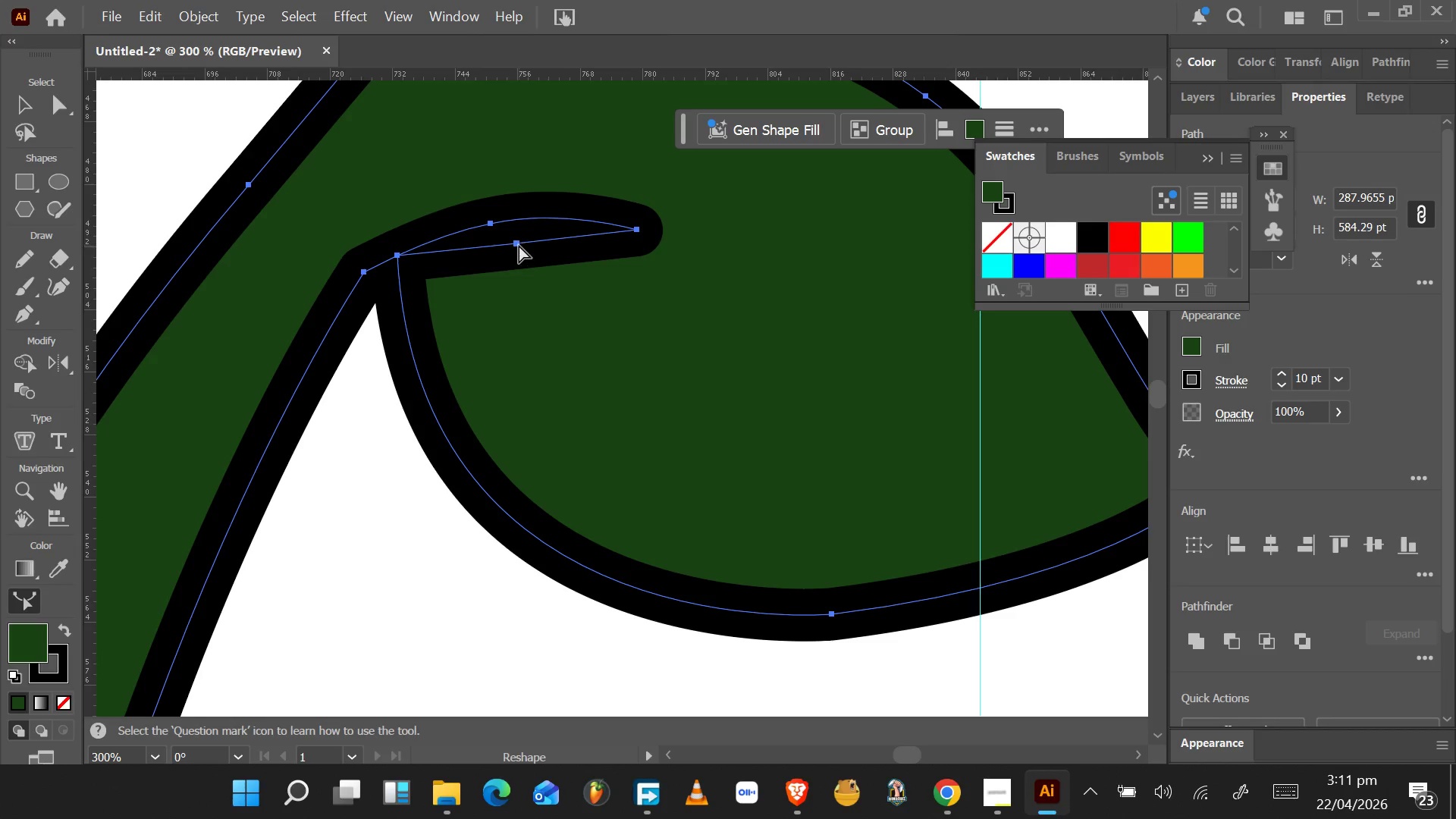 
key(Control+Z)
 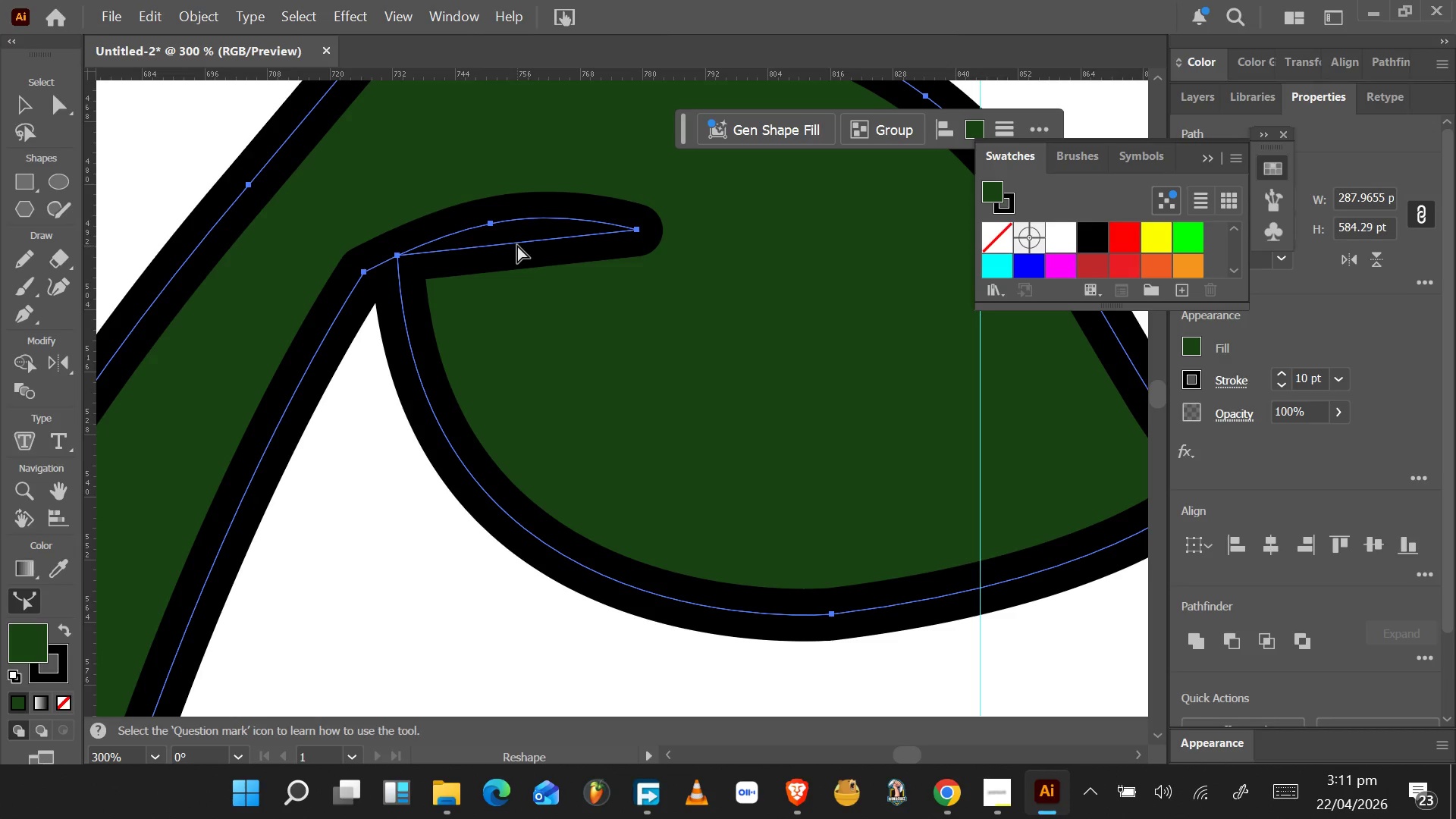 
left_click([516, 244])
 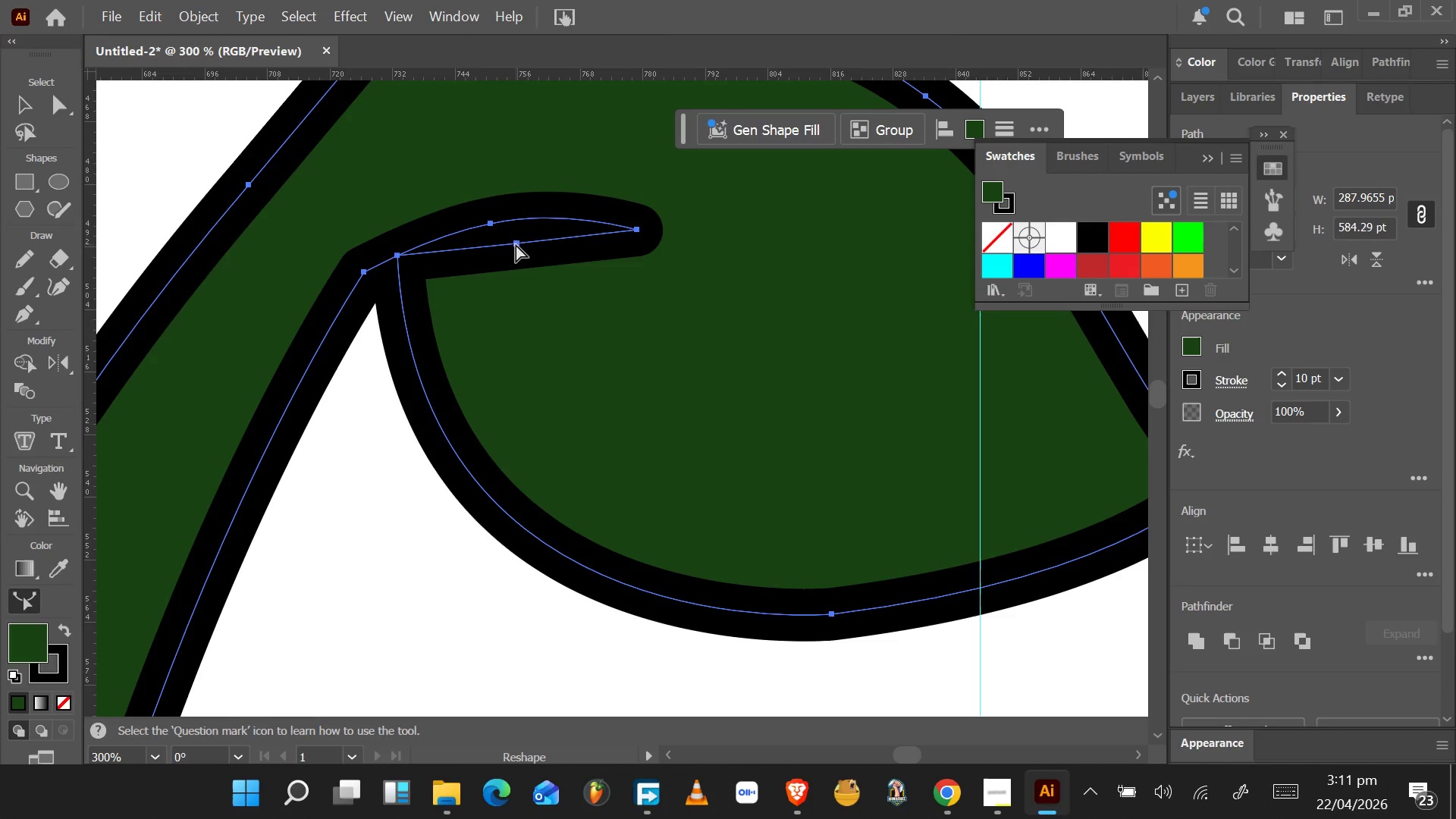 
left_click_drag(start_coordinate=[516, 244], to_coordinate=[514, 230])
 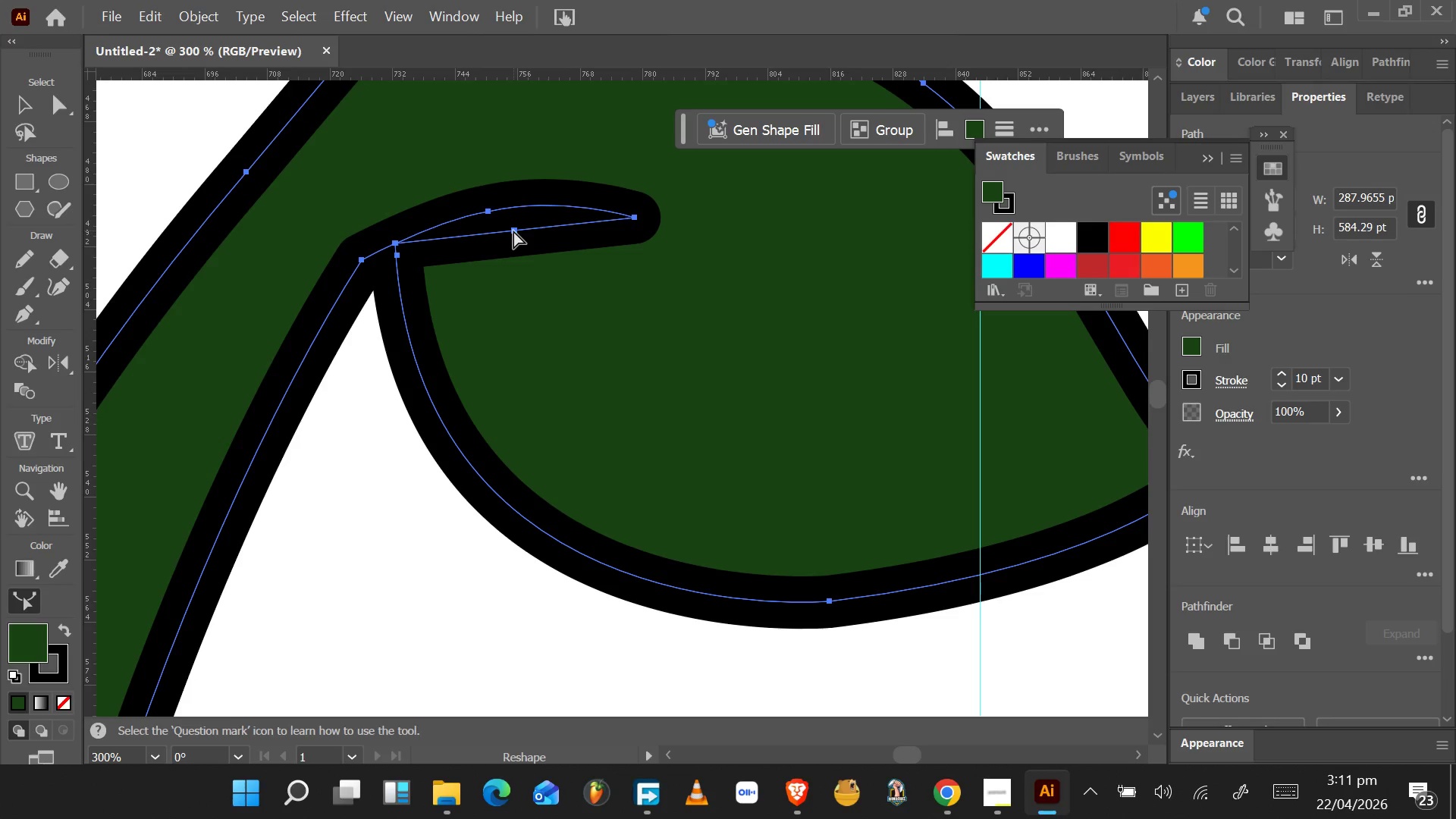 
key(Control+Z)
 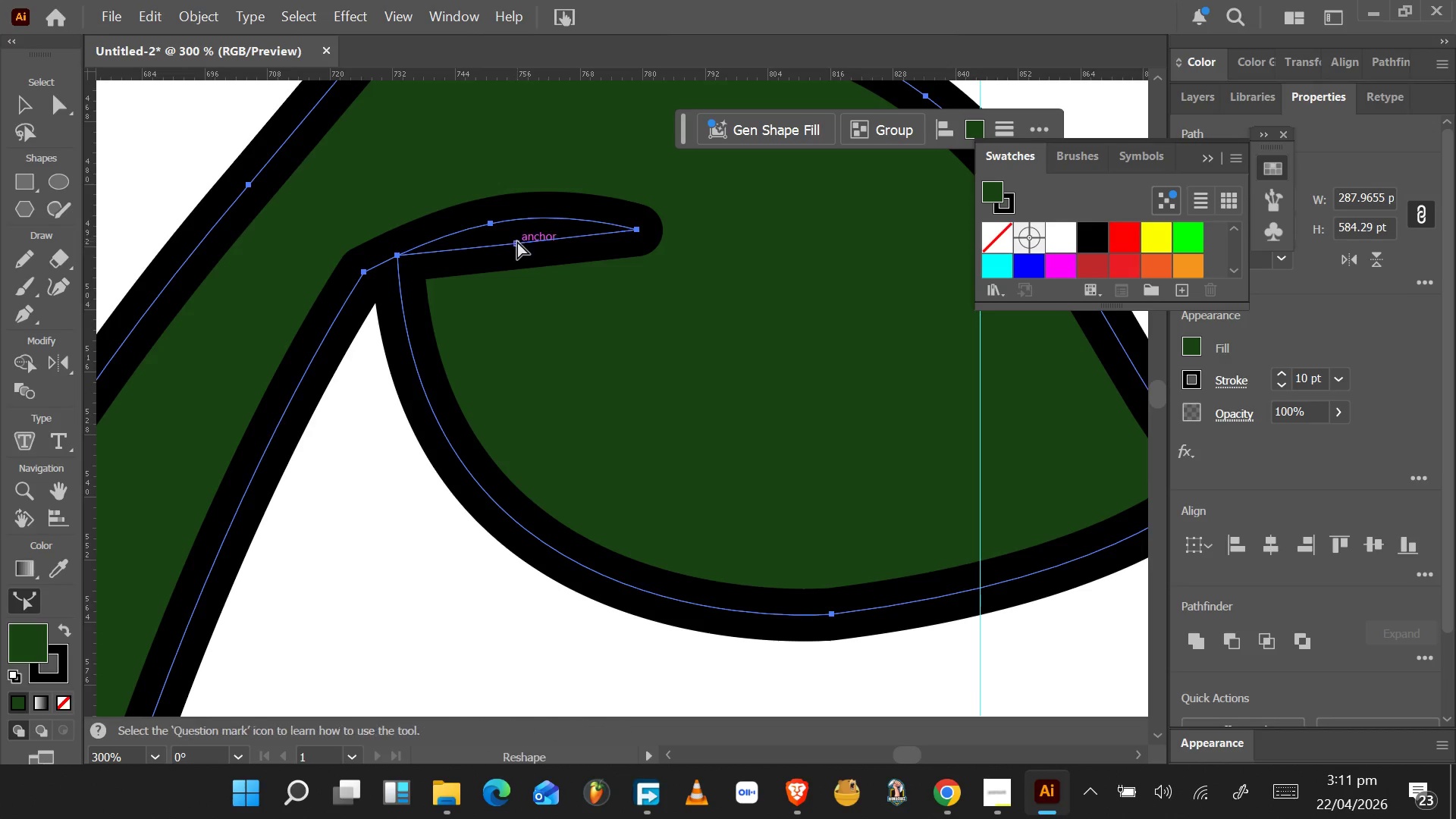 
key(Control+ControlLeft)
 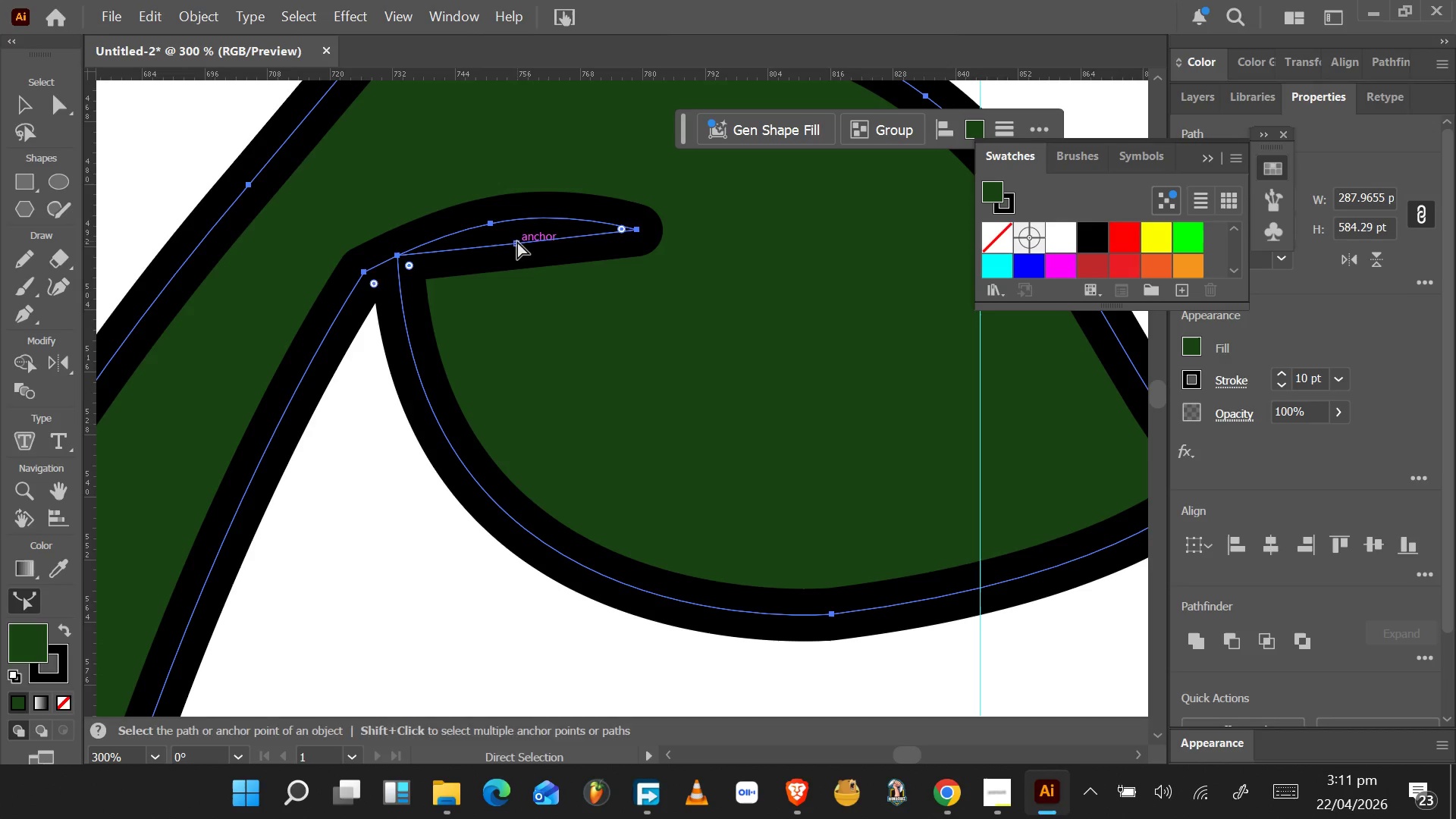 
key(Control+ControlLeft)
 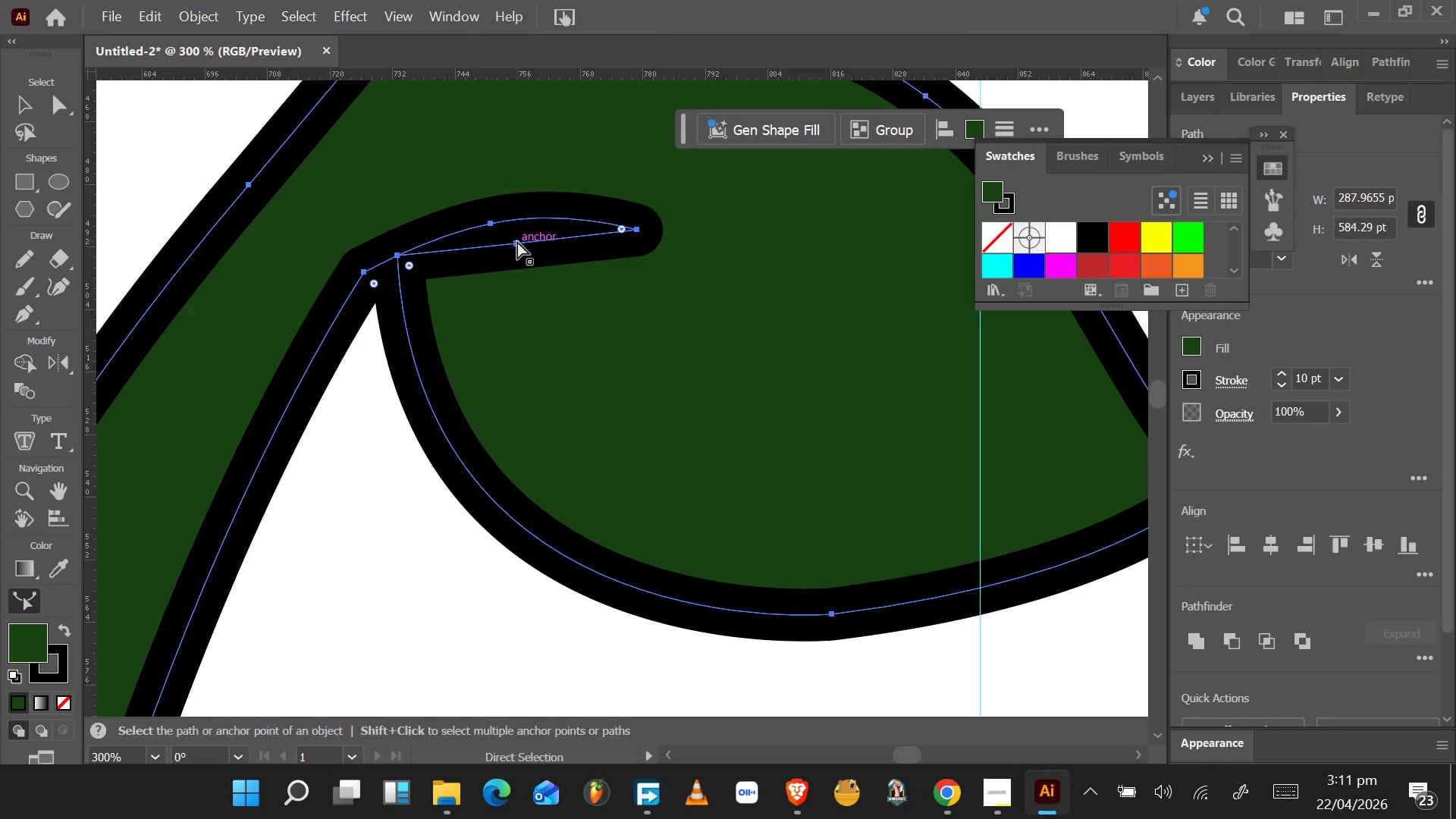 
key(Control+Z)
 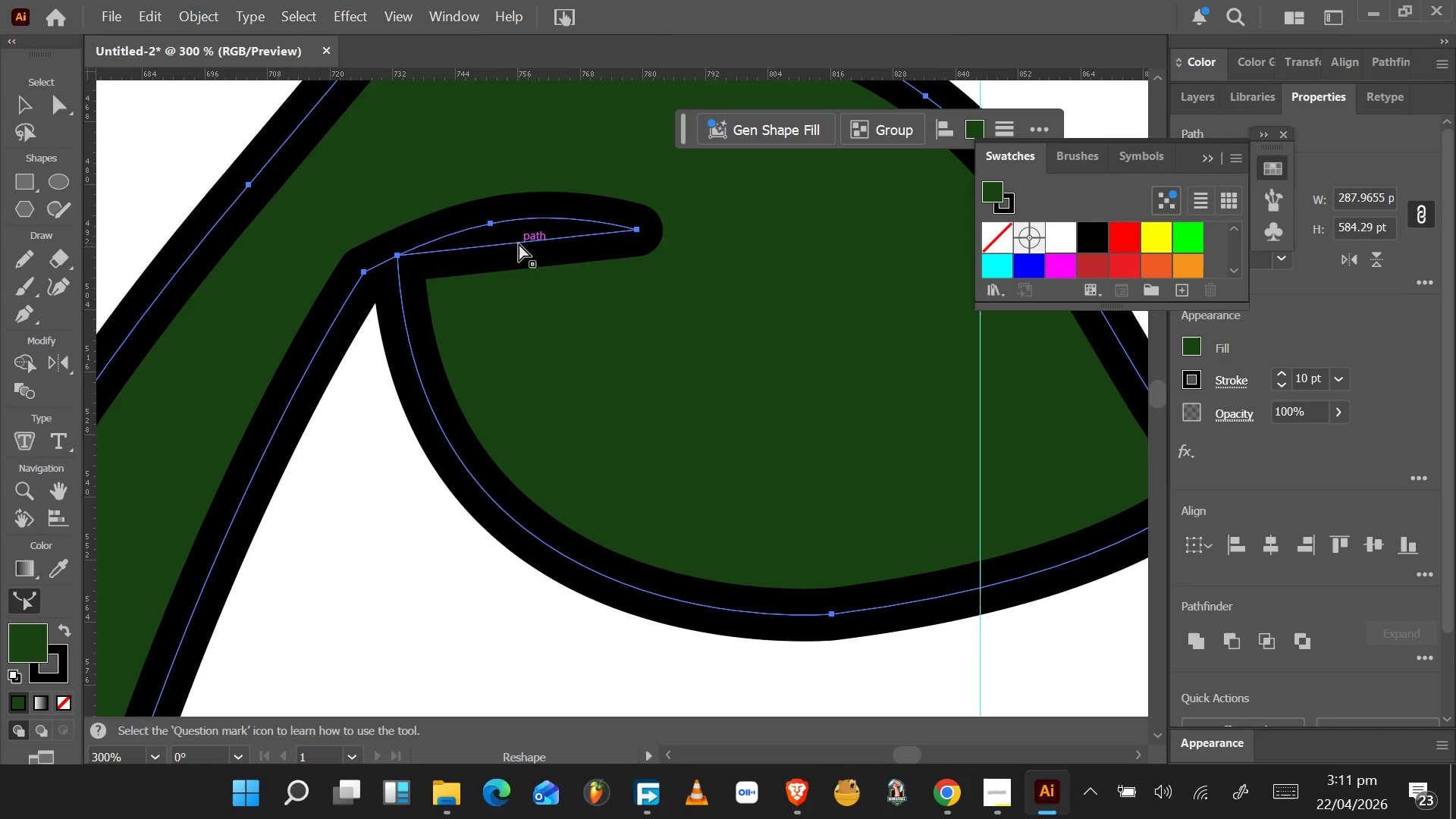 
left_click_drag(start_coordinate=[519, 243], to_coordinate=[517, 224])
 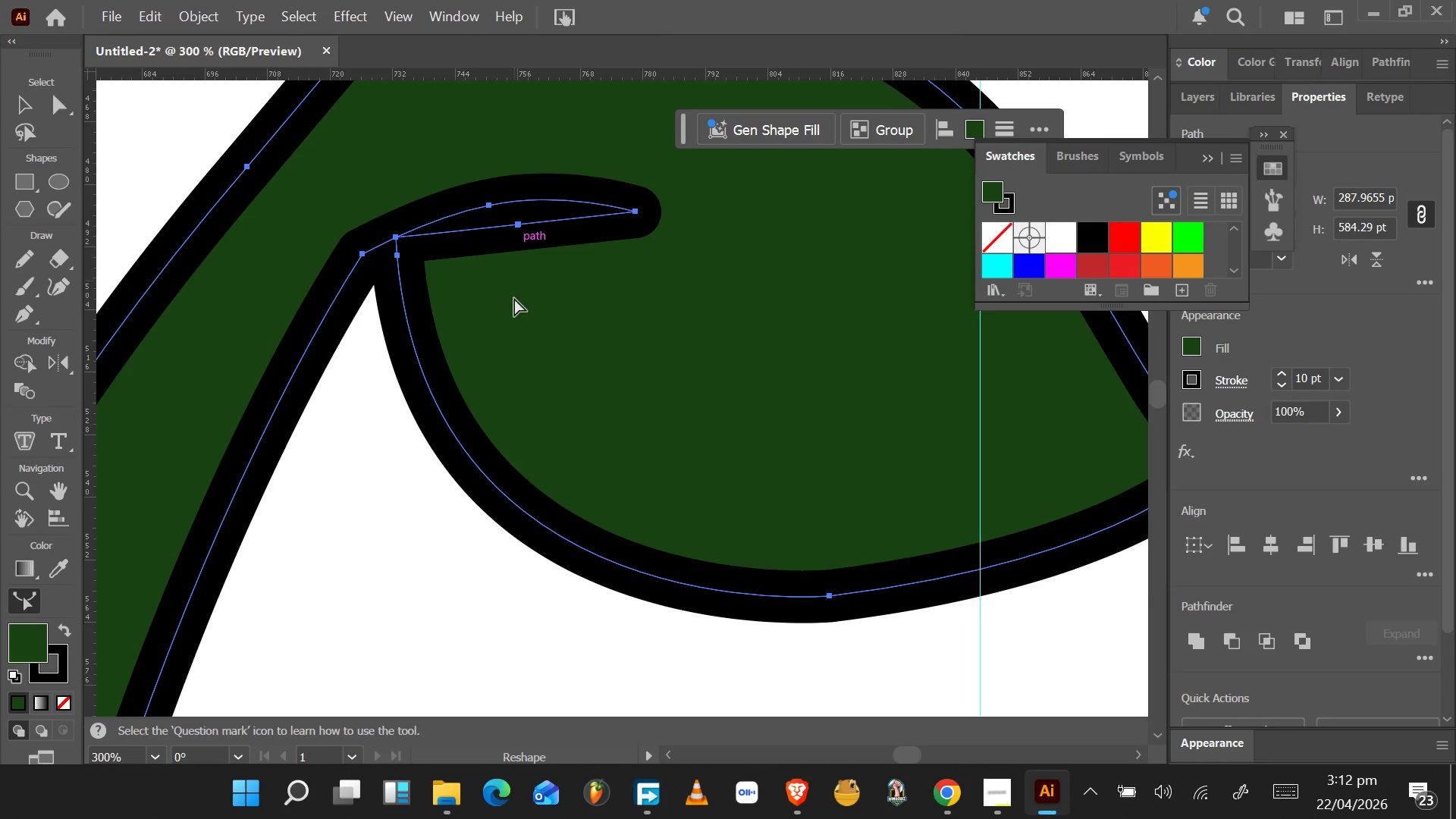 
key(Control+Z)
 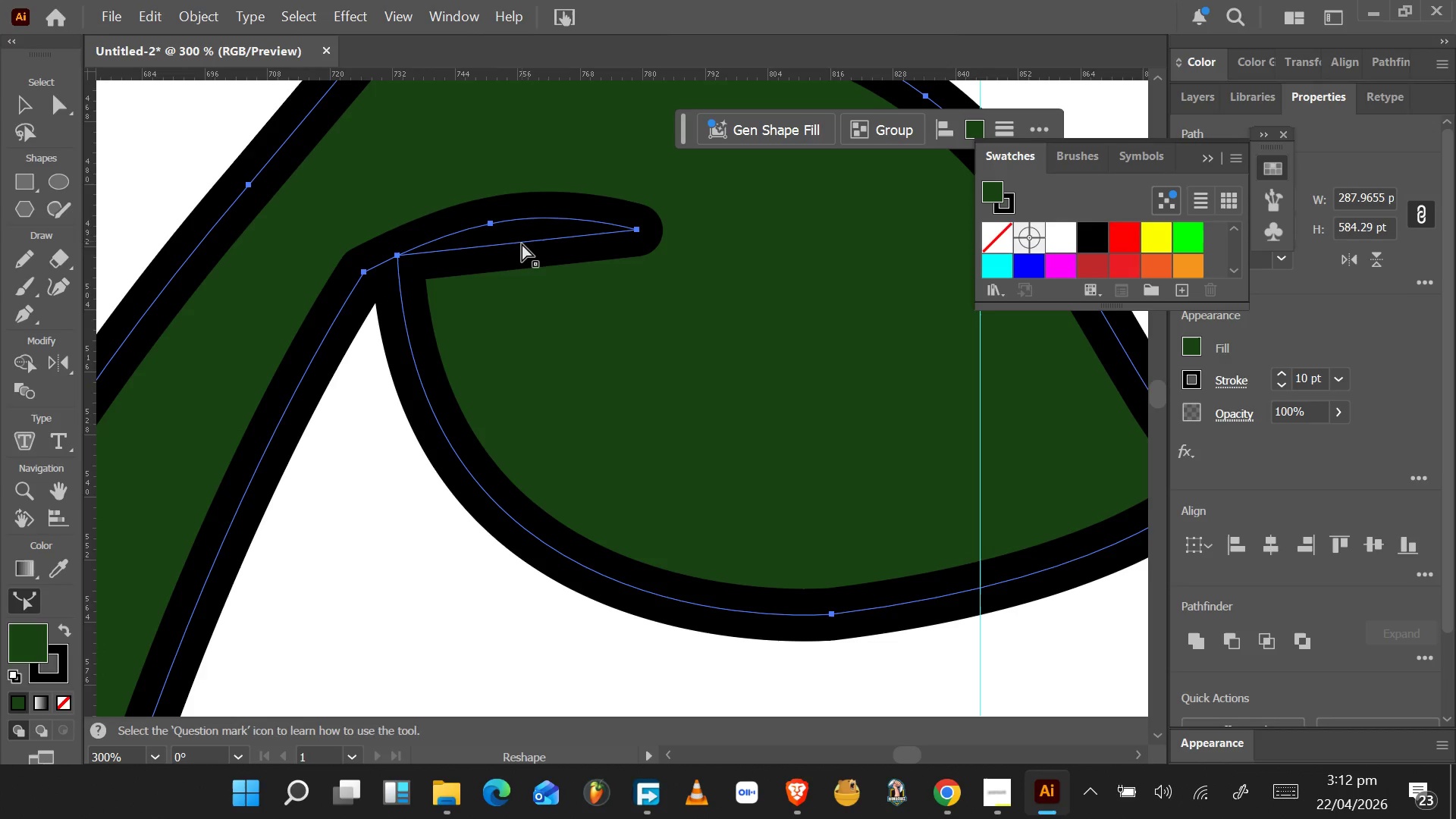 
left_click_drag(start_coordinate=[522, 243], to_coordinate=[523, 268])
 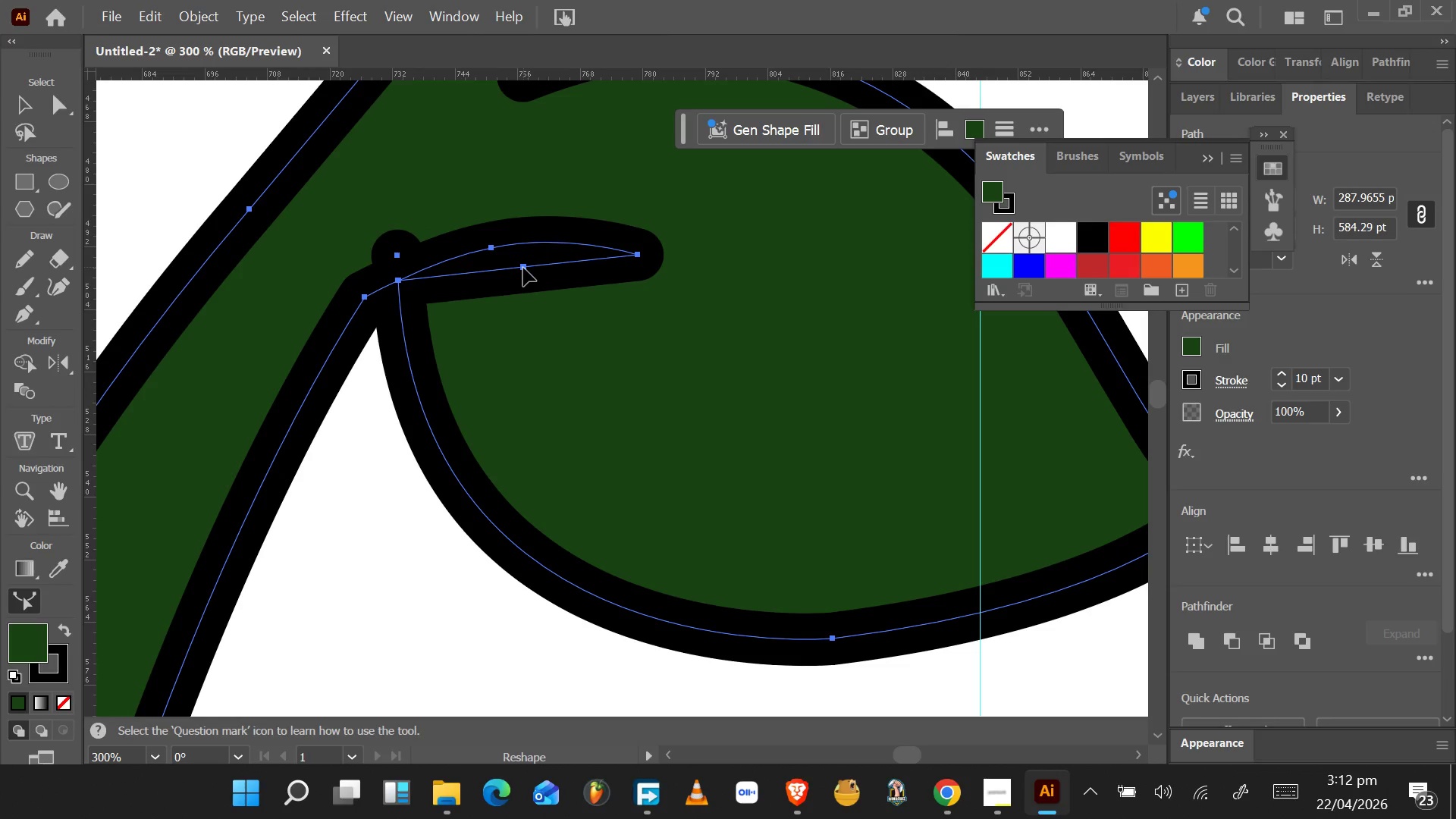 
key(Control+Z)
 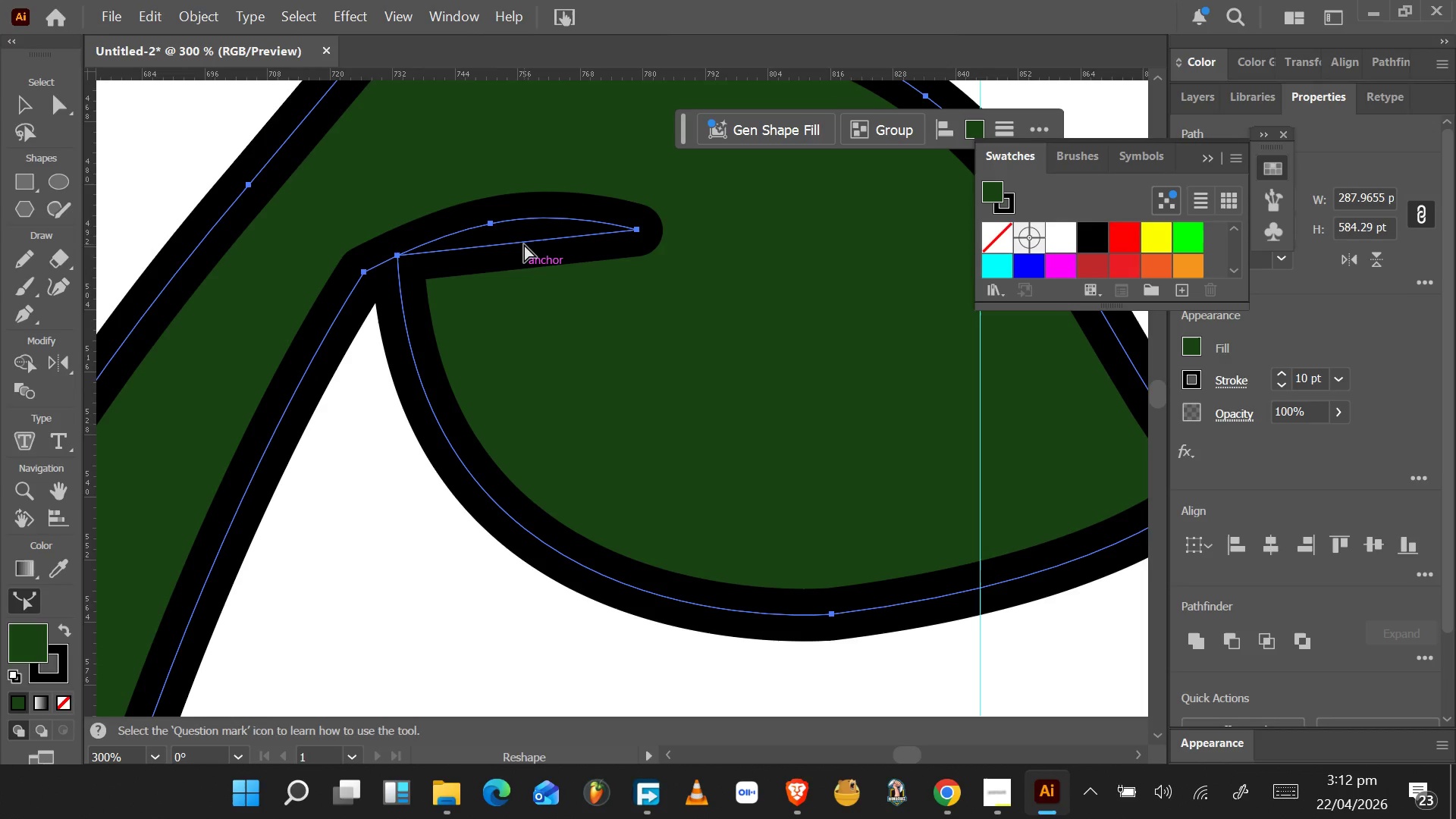 
hold_key(key=AltLeft, duration=0.47)
scroll: coordinate [524, 244], scroll_direction: up, amount: 4.0
 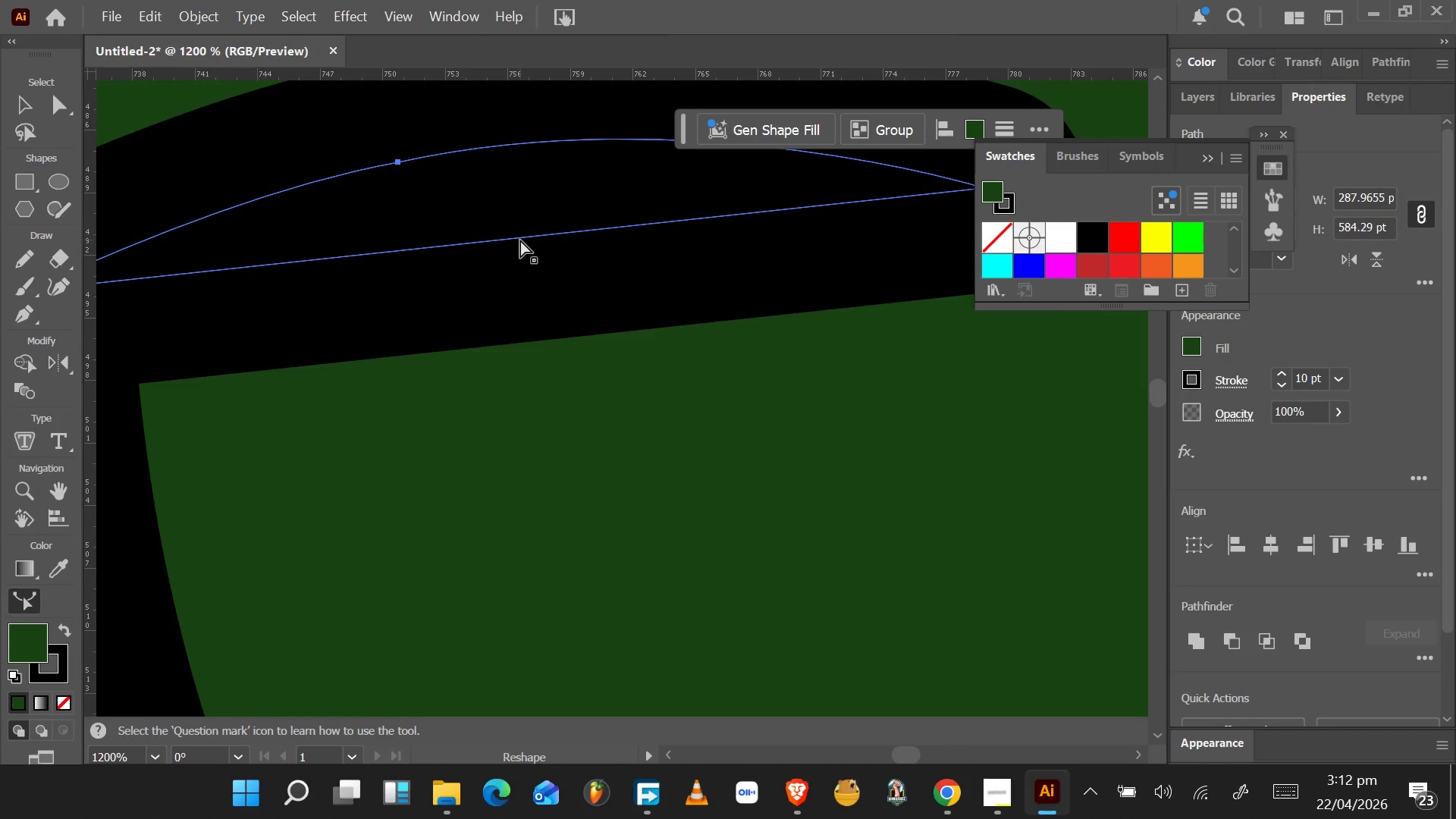 
left_click_drag(start_coordinate=[522, 239], to_coordinate=[521, 256])
 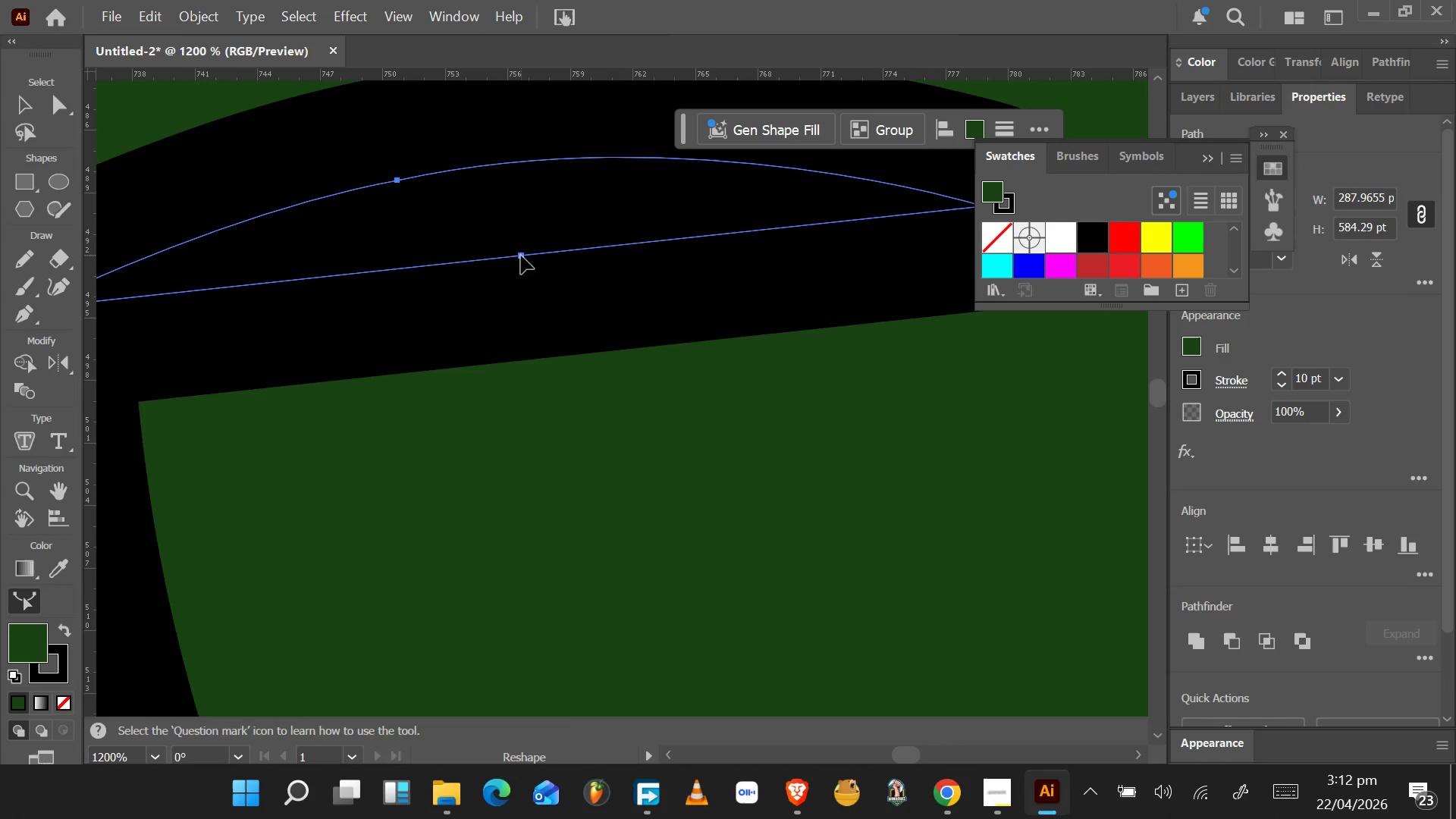 
key(Control+Z)
 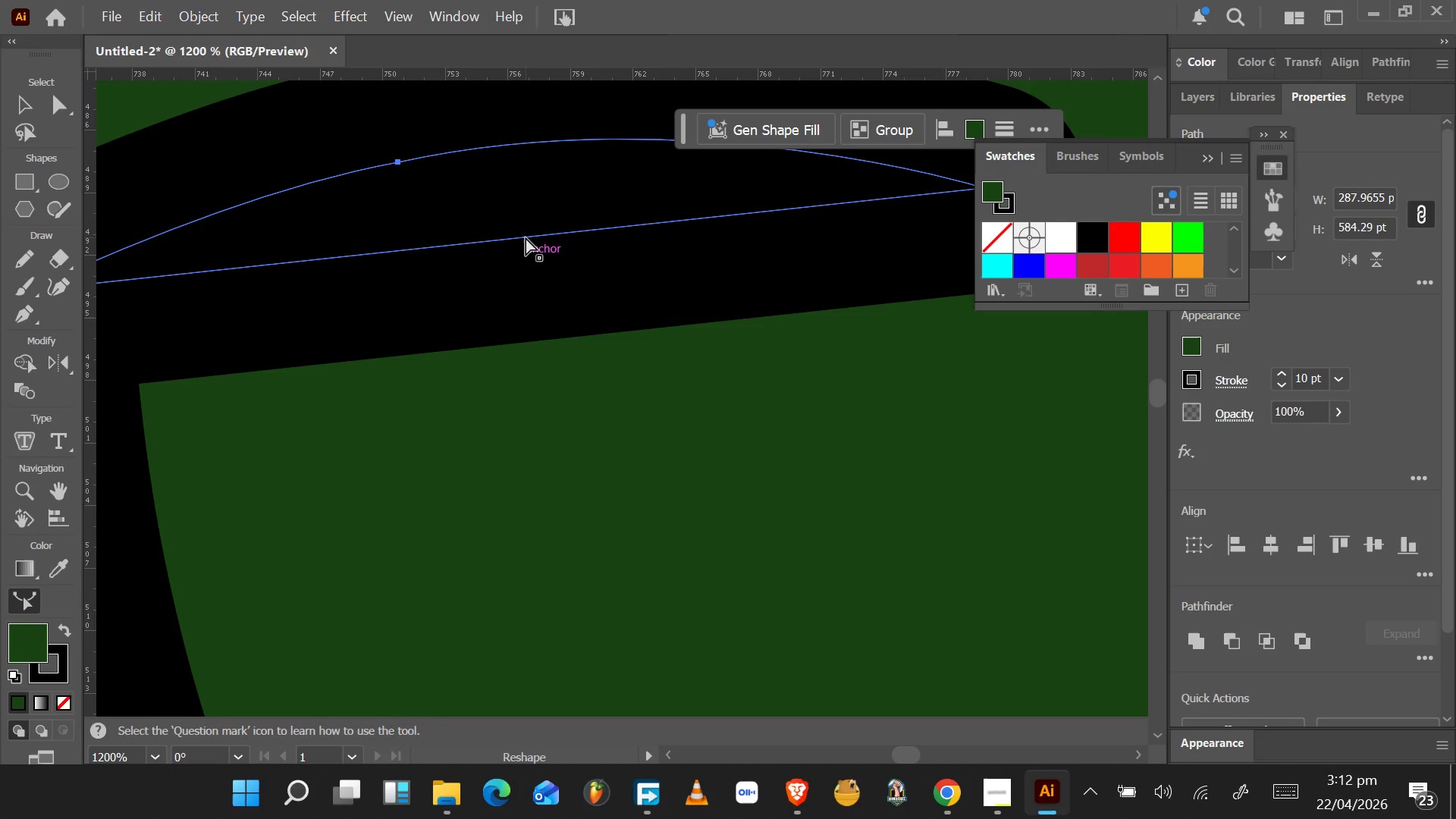 
hold_key(key=ShiftLeft, duration=0.81)
left_click_drag(start_coordinate=[526, 237], to_coordinate=[524, 213])
 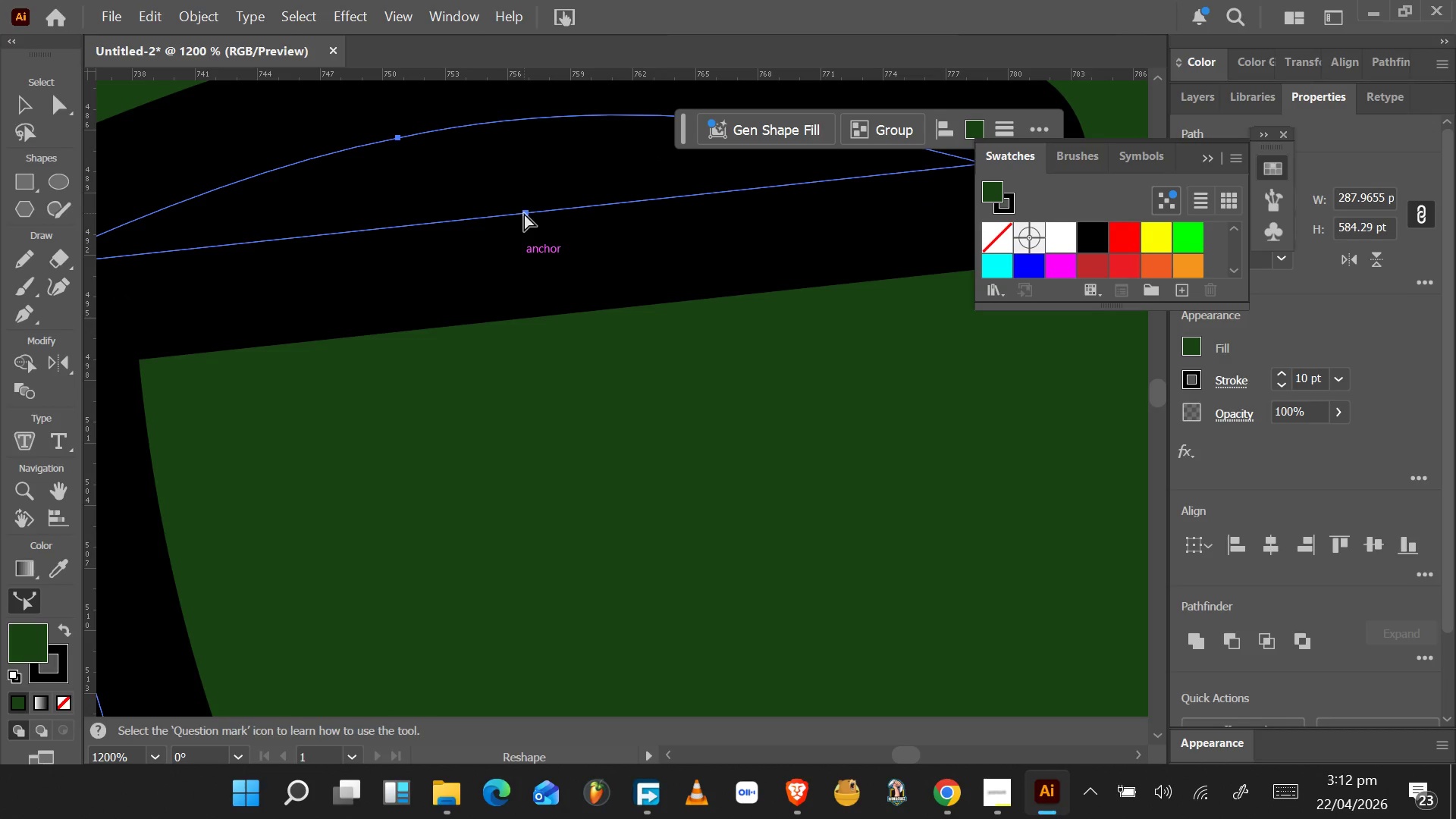 
key(Control+Z)
 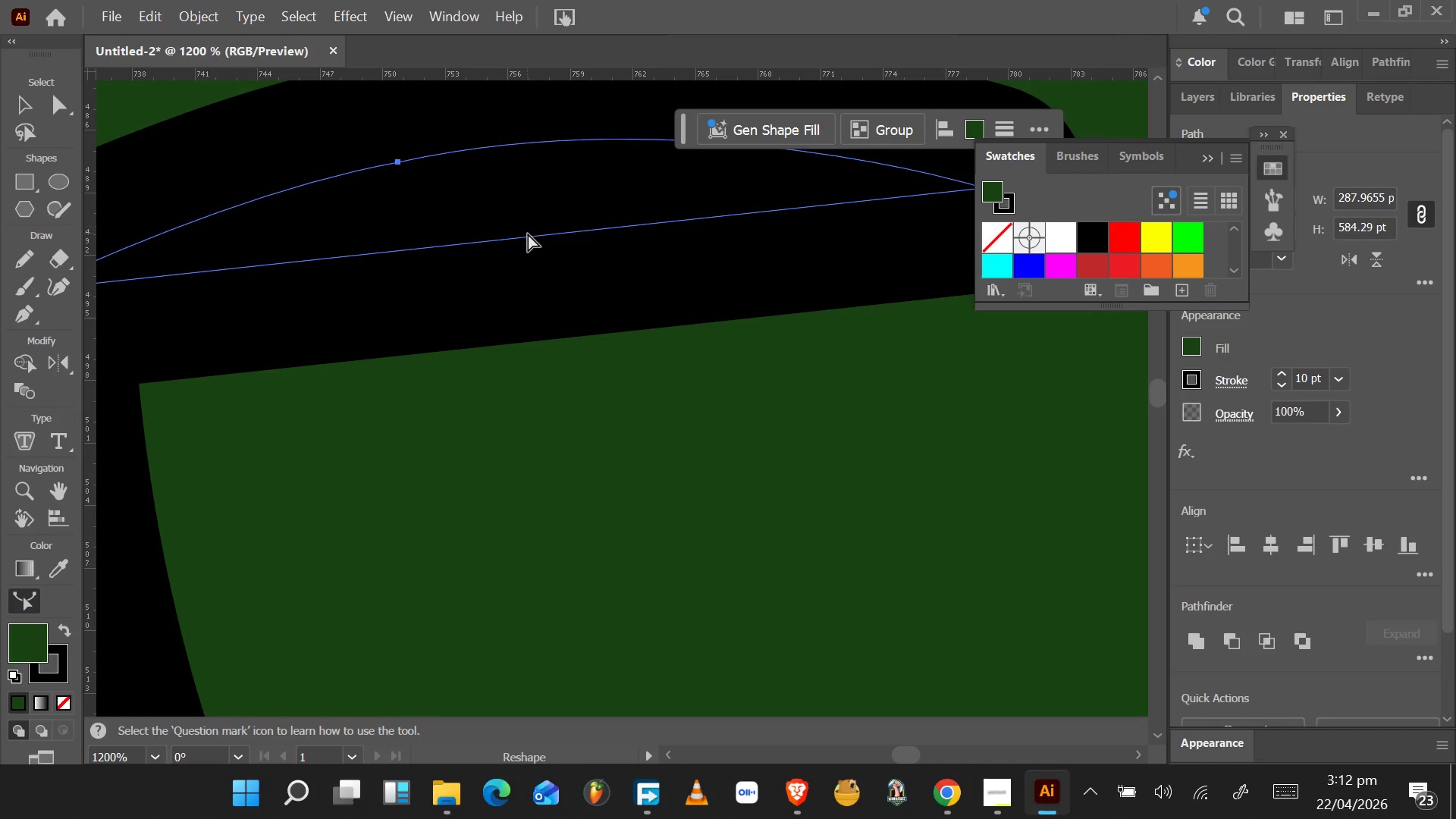 
hold_key(key=ControlLeft, duration=1.0)
left_click_drag(start_coordinate=[529, 237], to_coordinate=[526, 211])
 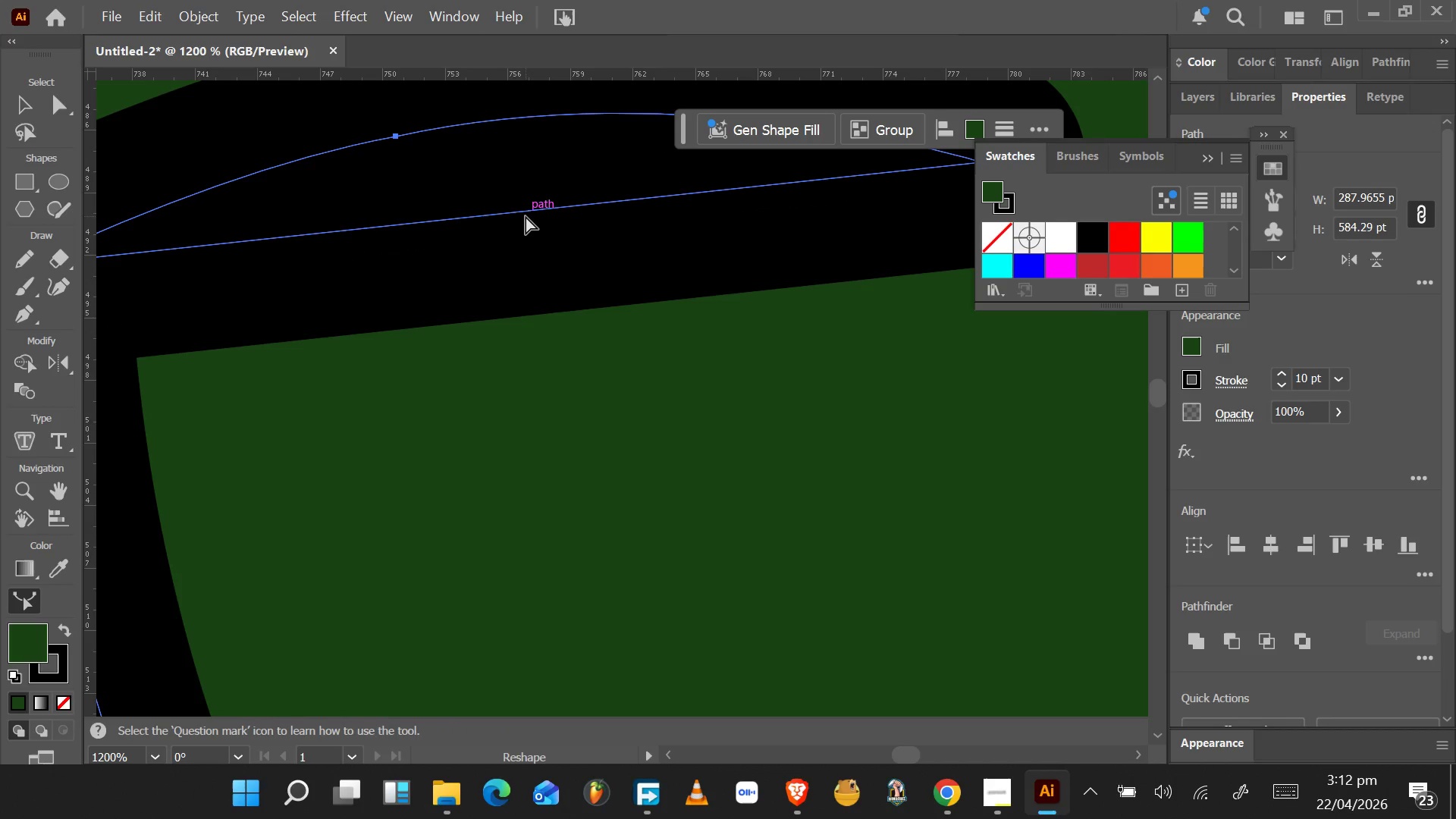 
key(Control+Z)
 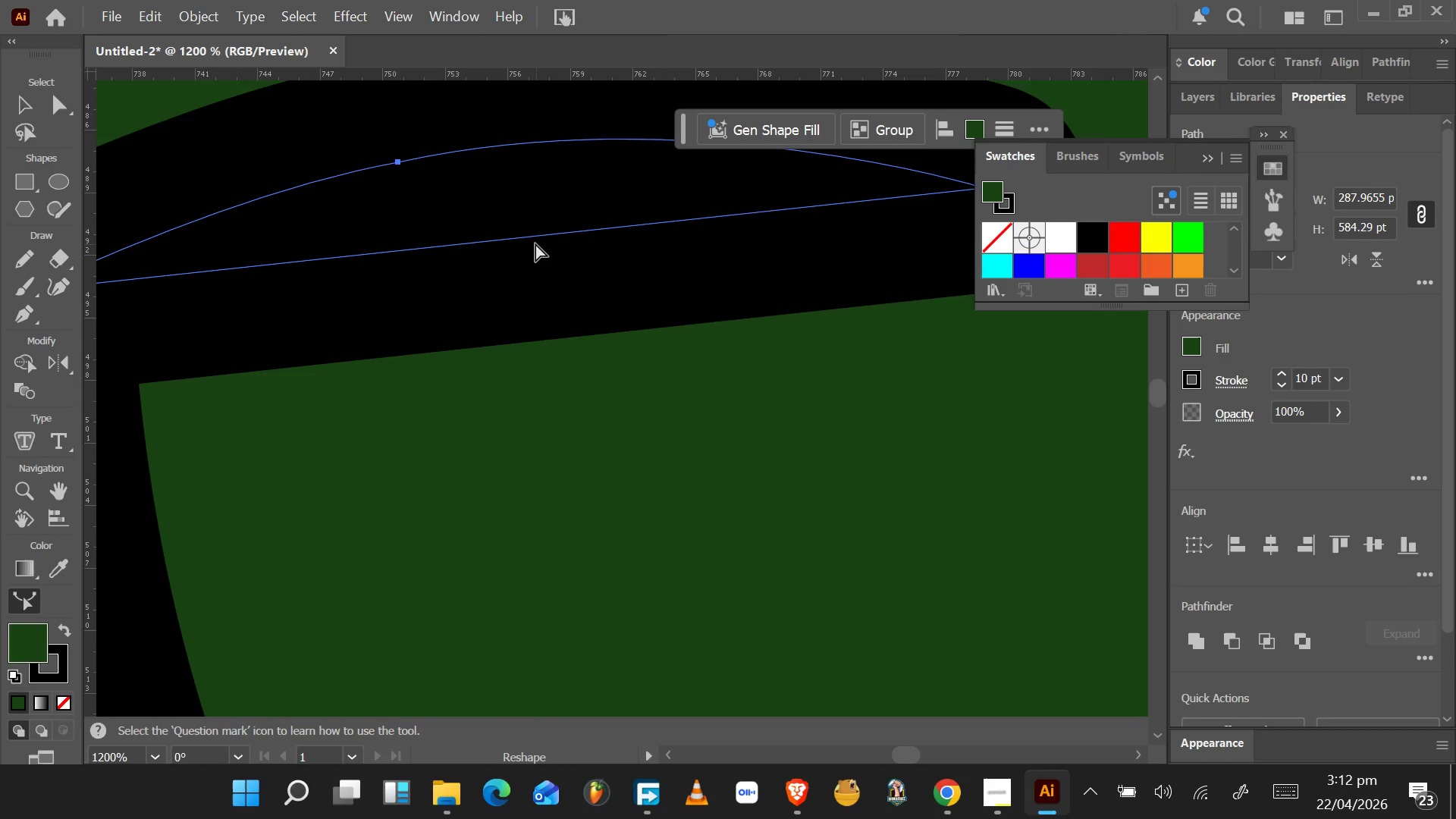 
left_click([533, 237])
 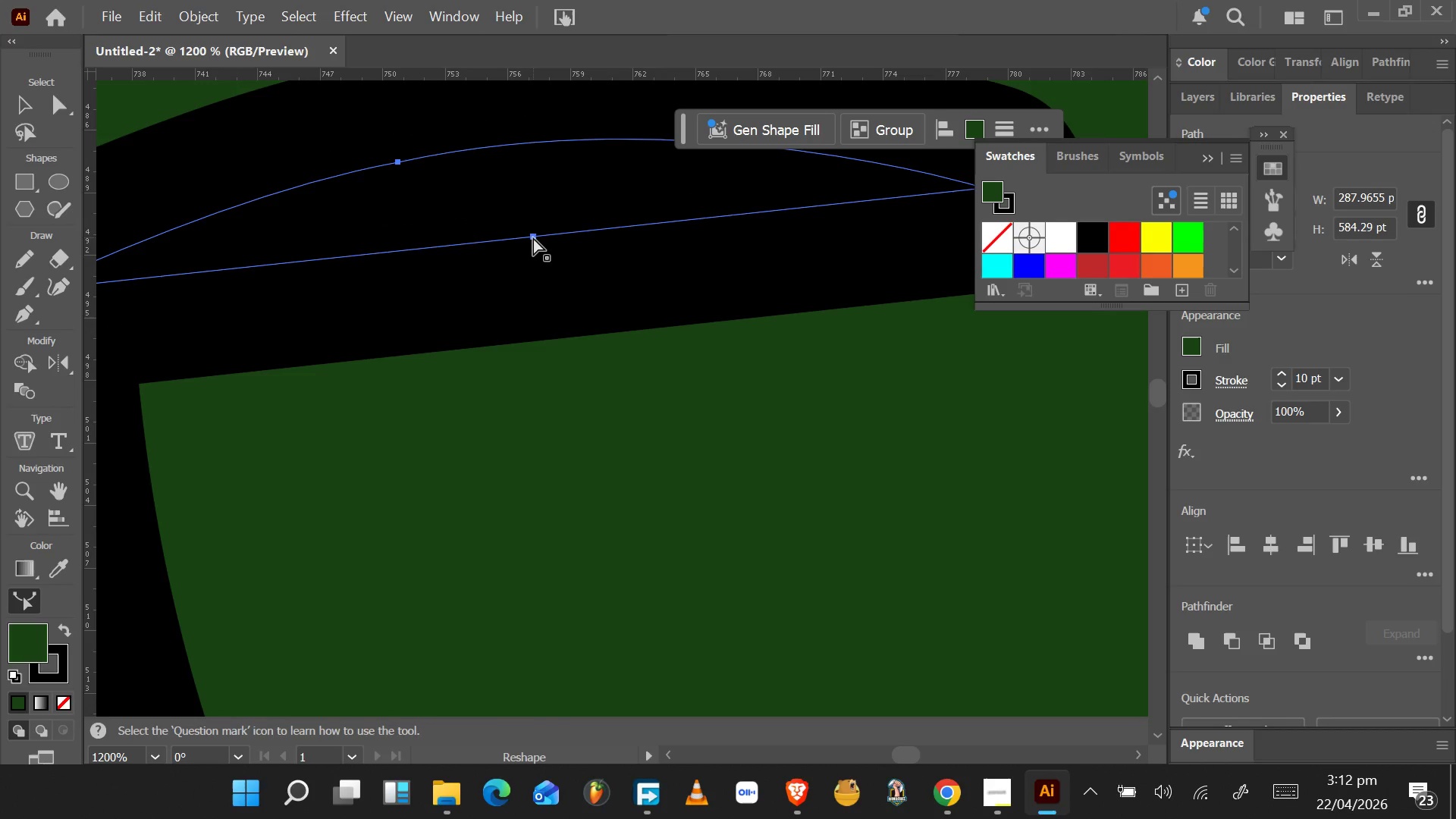 
left_click_drag(start_coordinate=[533, 237], to_coordinate=[534, 280])
 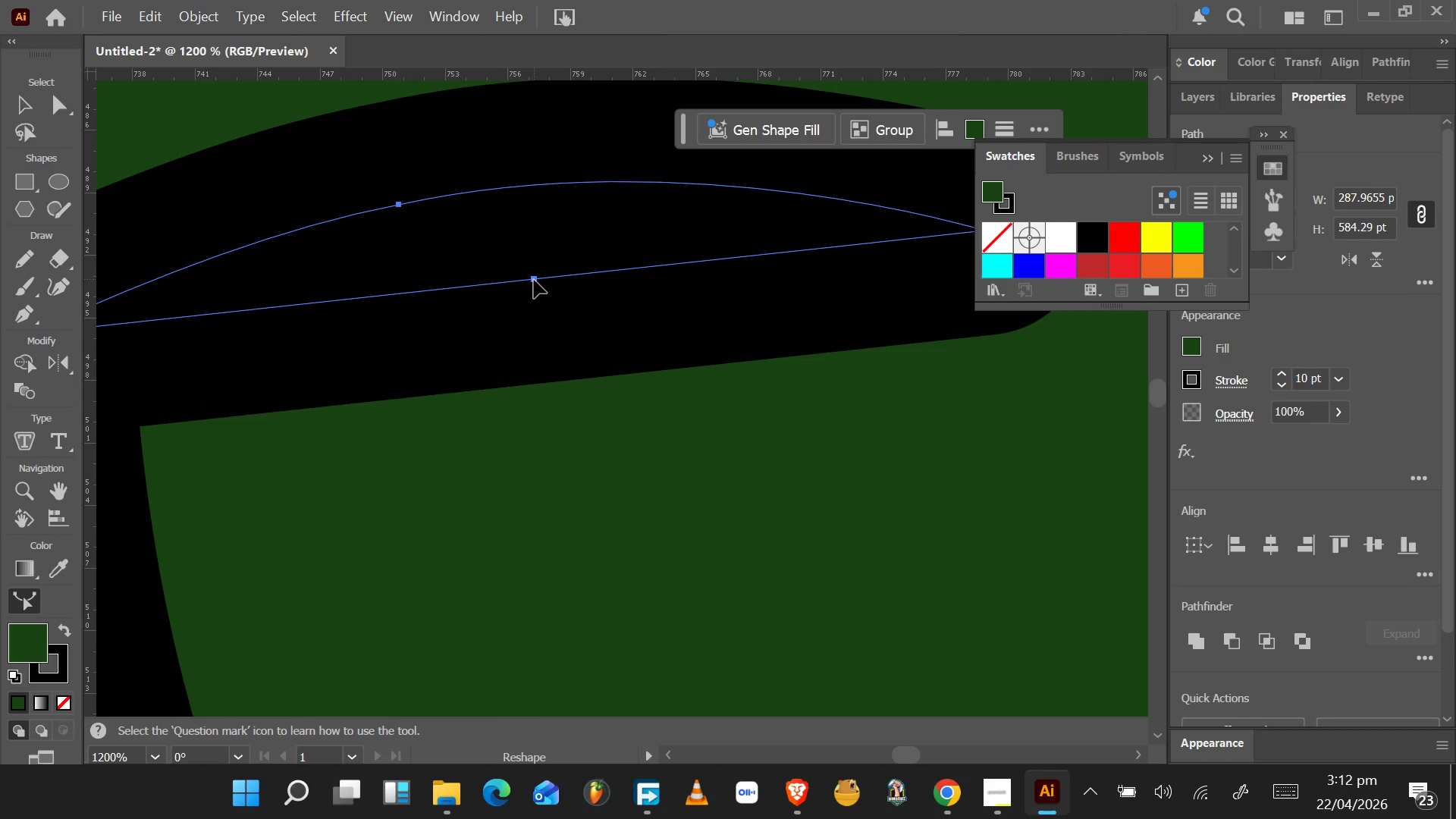 
key(Control+Z)
 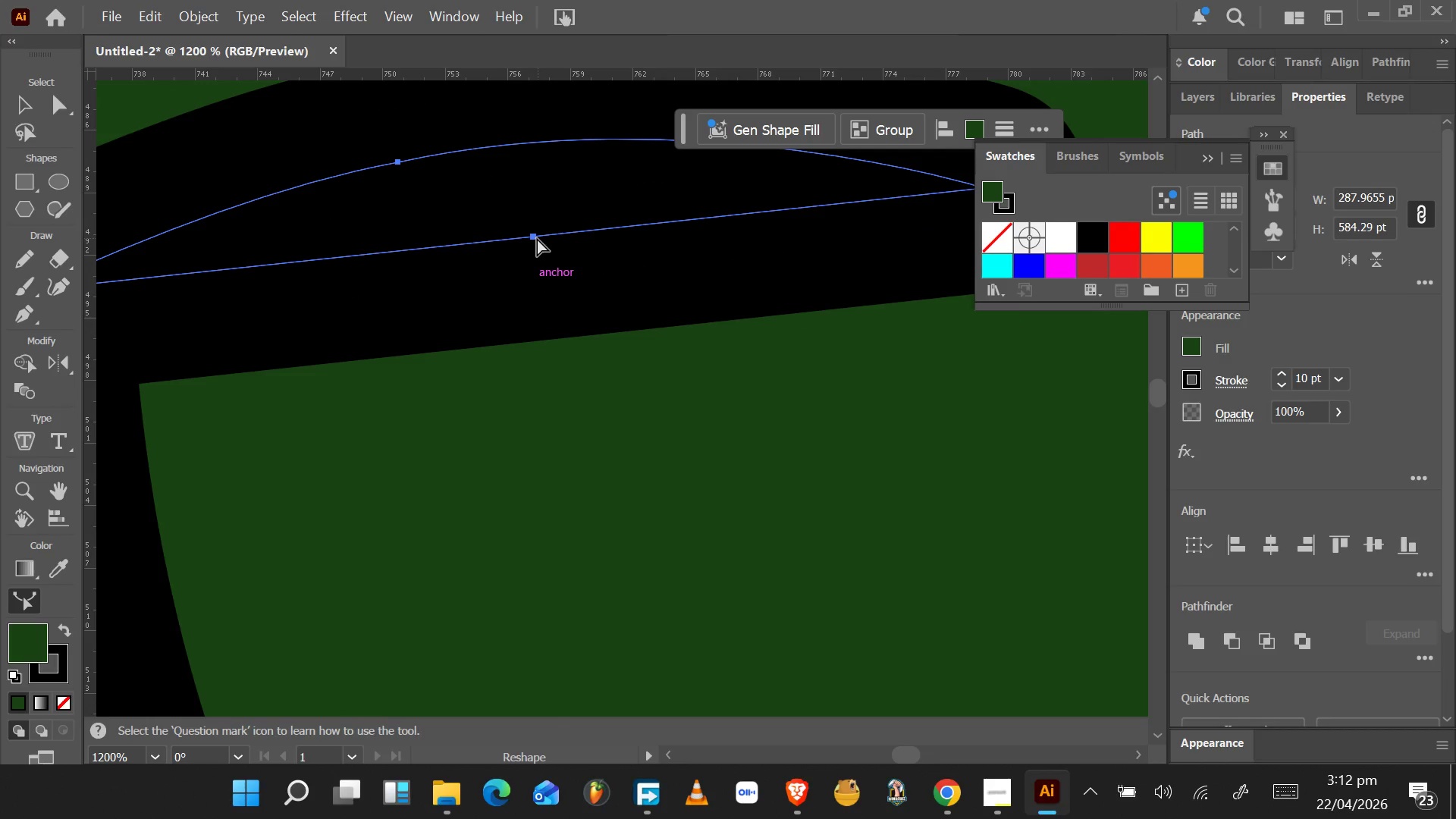 
key(Control+Z)
 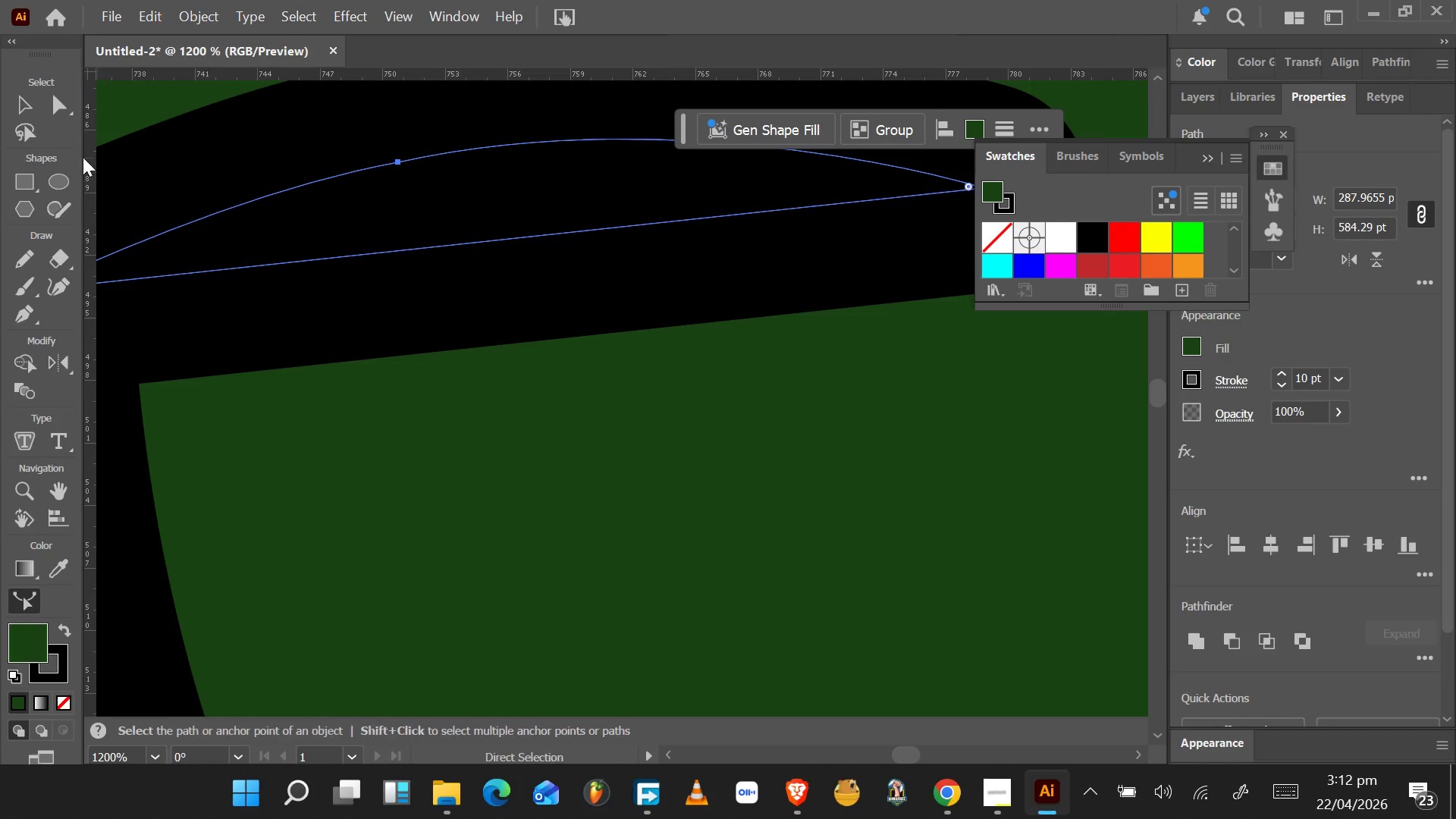 
left_click([57, 115])
 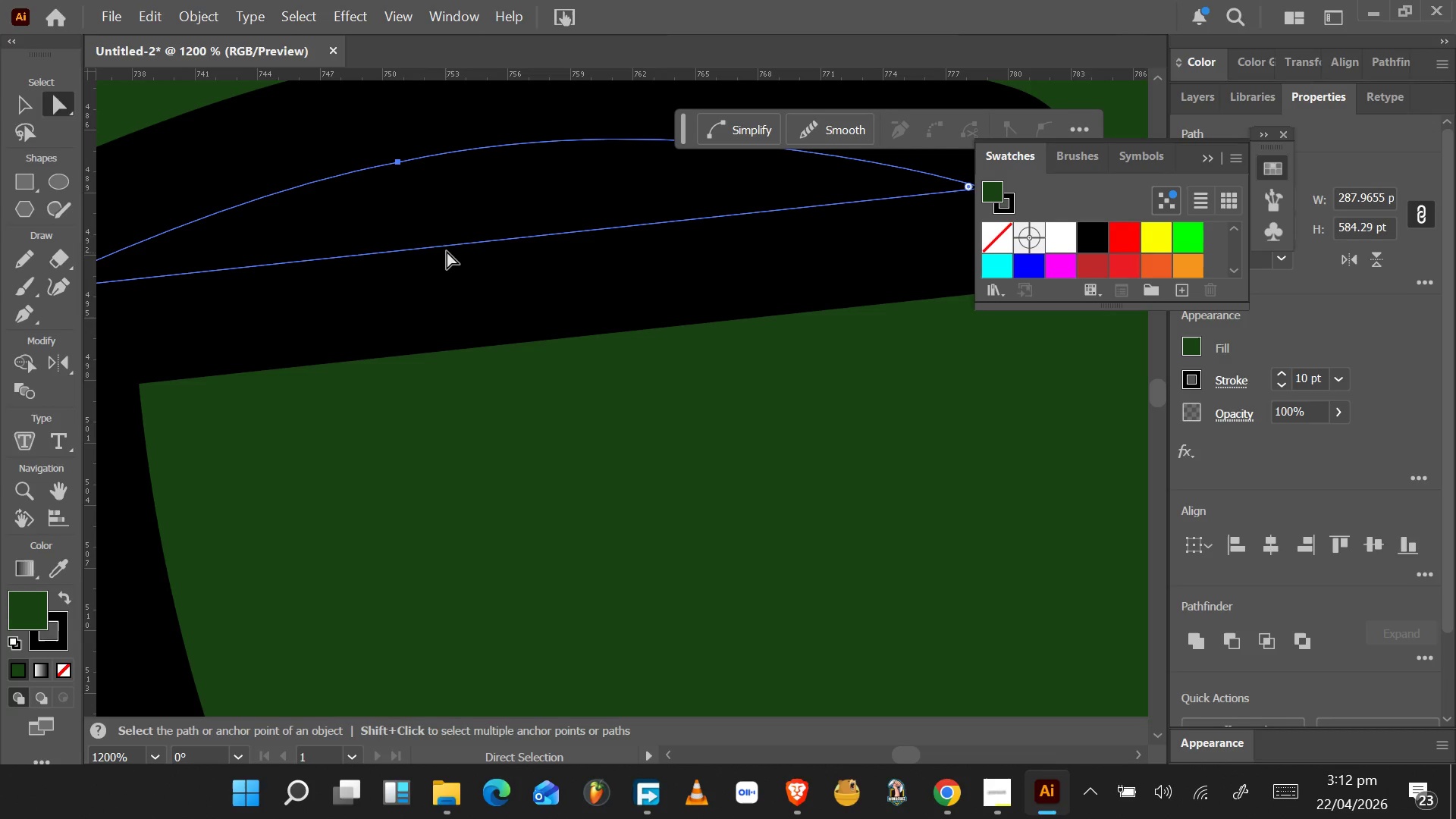 
left_click([450, 246])
 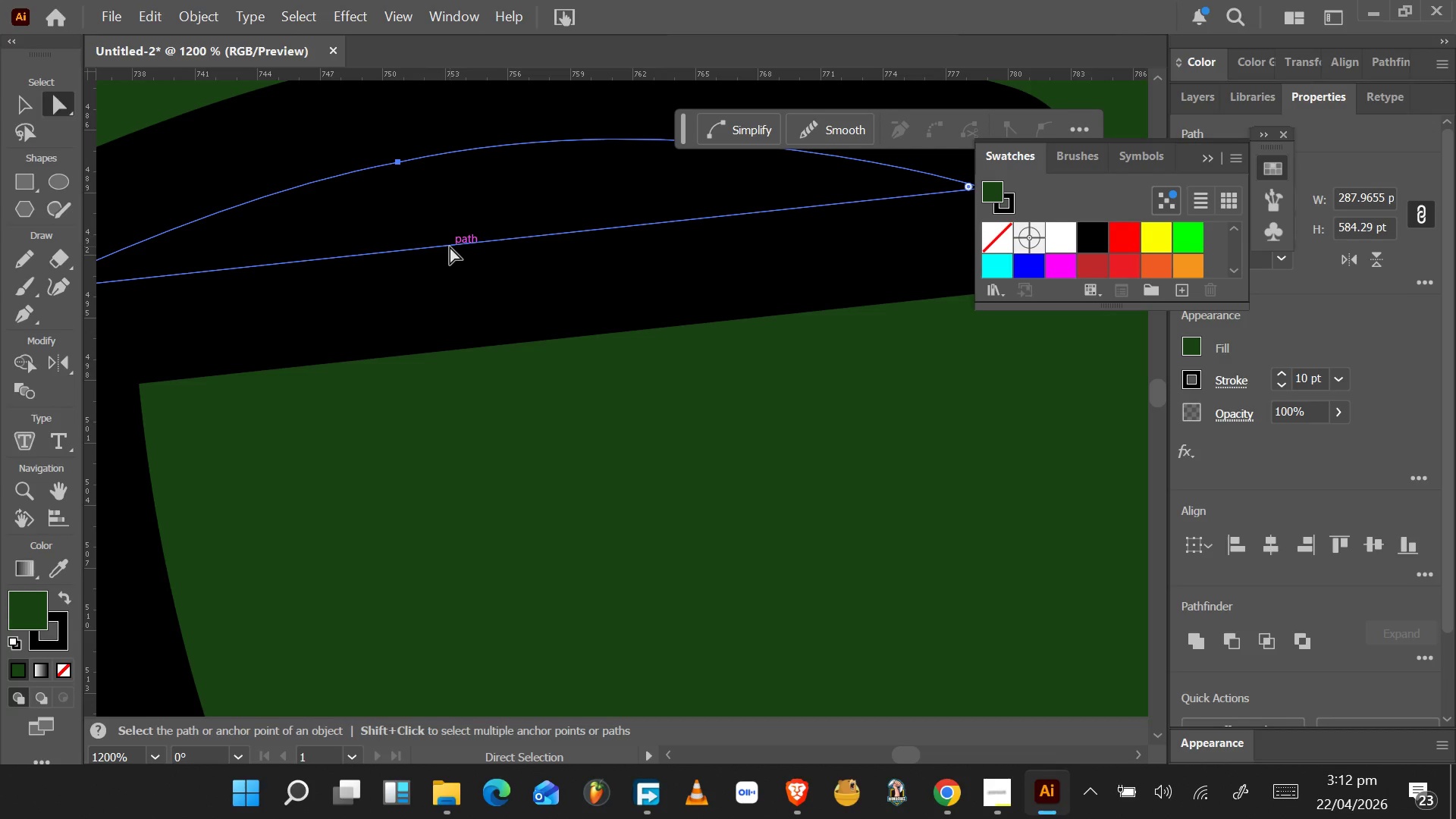 
left_click([450, 246])
 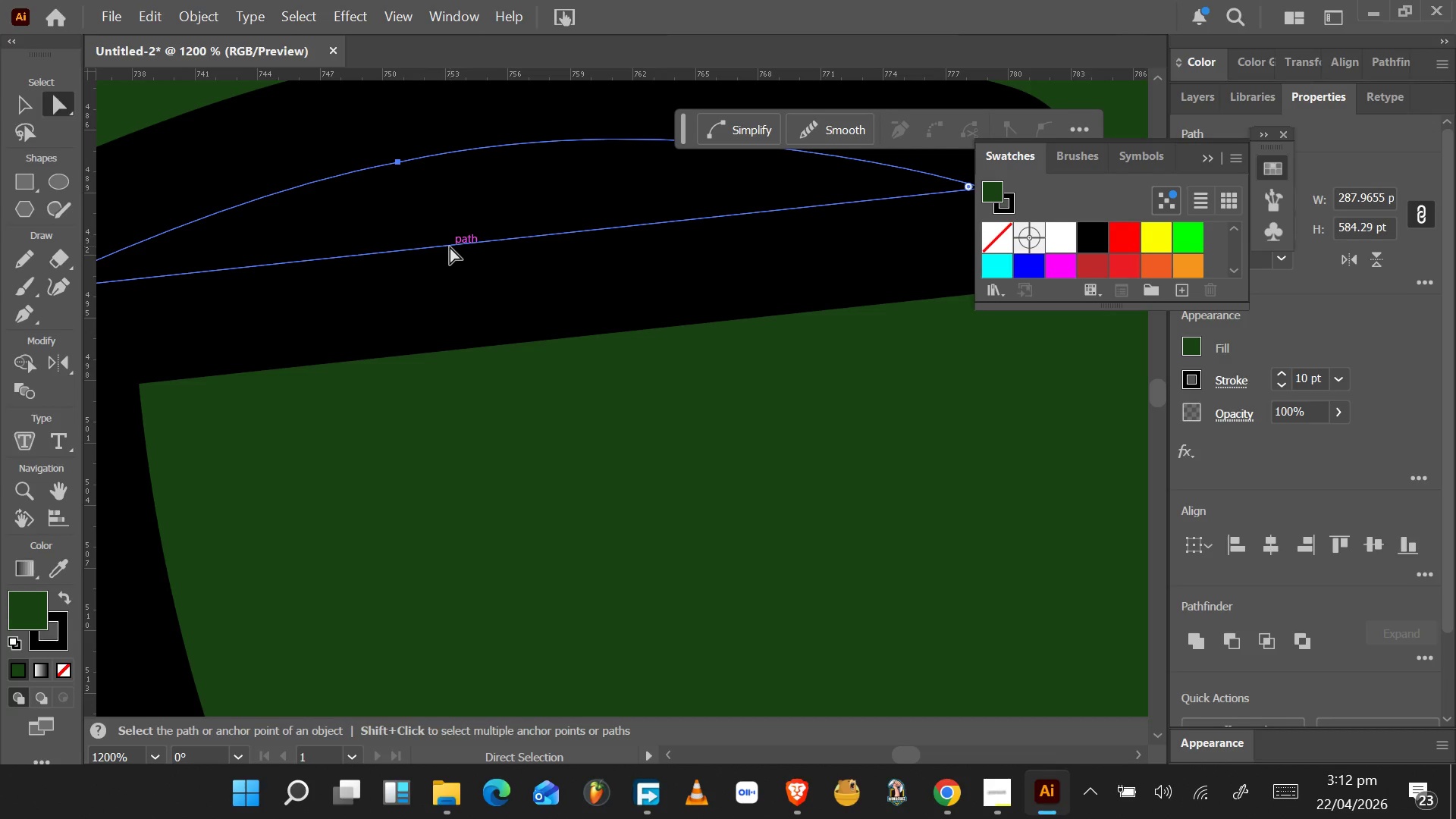 
left_click([450, 246])
 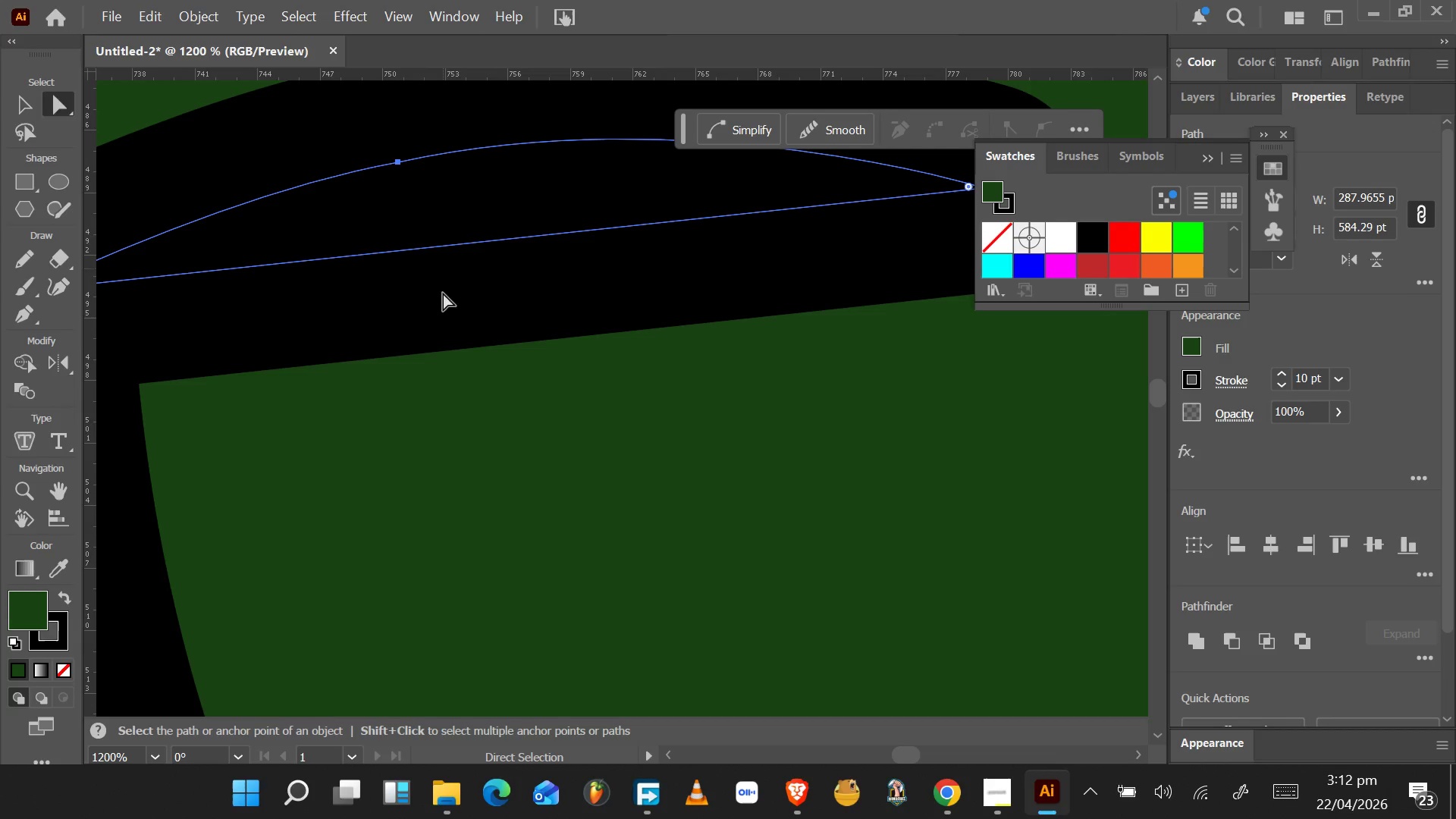 
left_click([440, 339])
 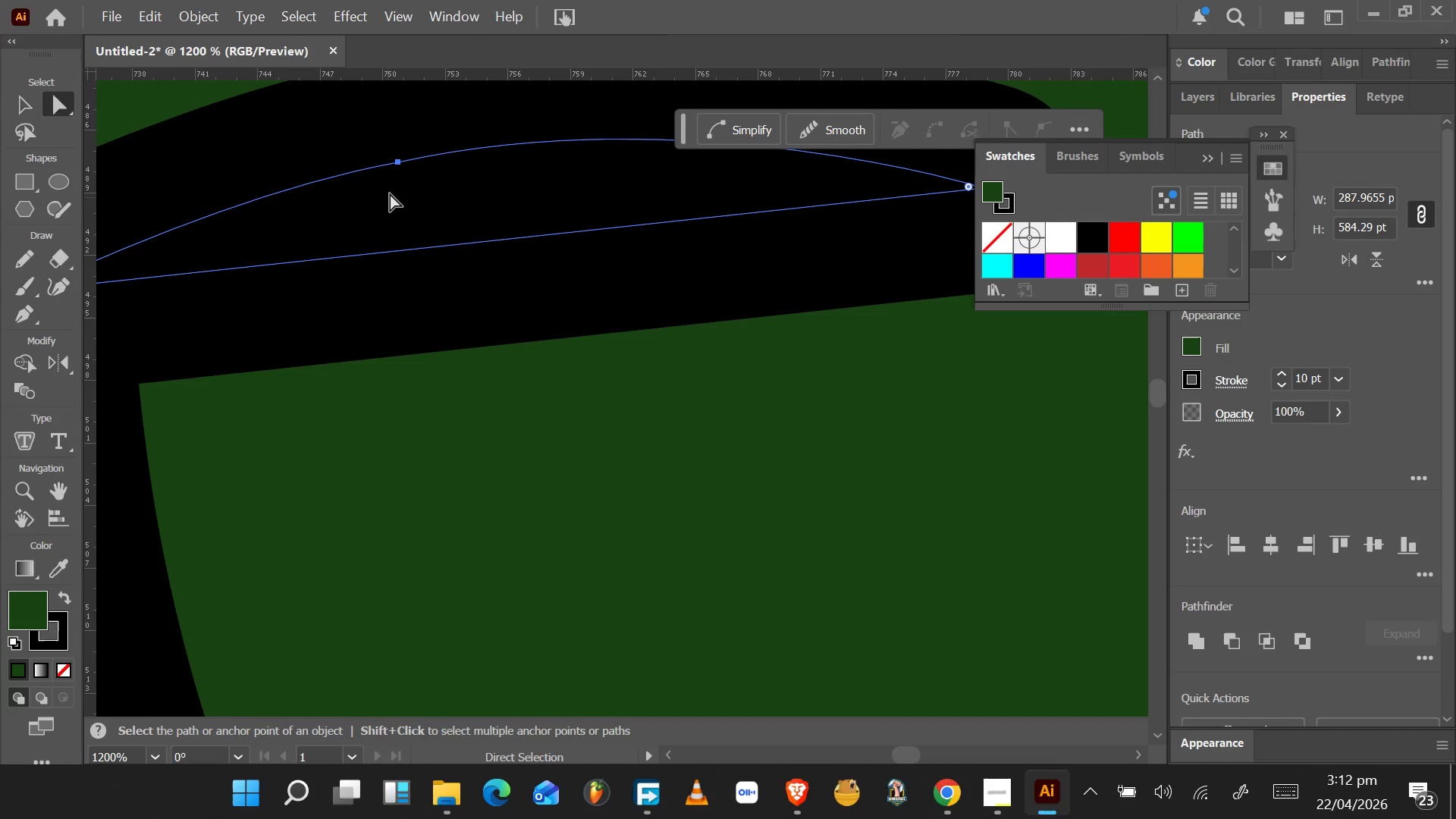 
left_click([397, 163])
 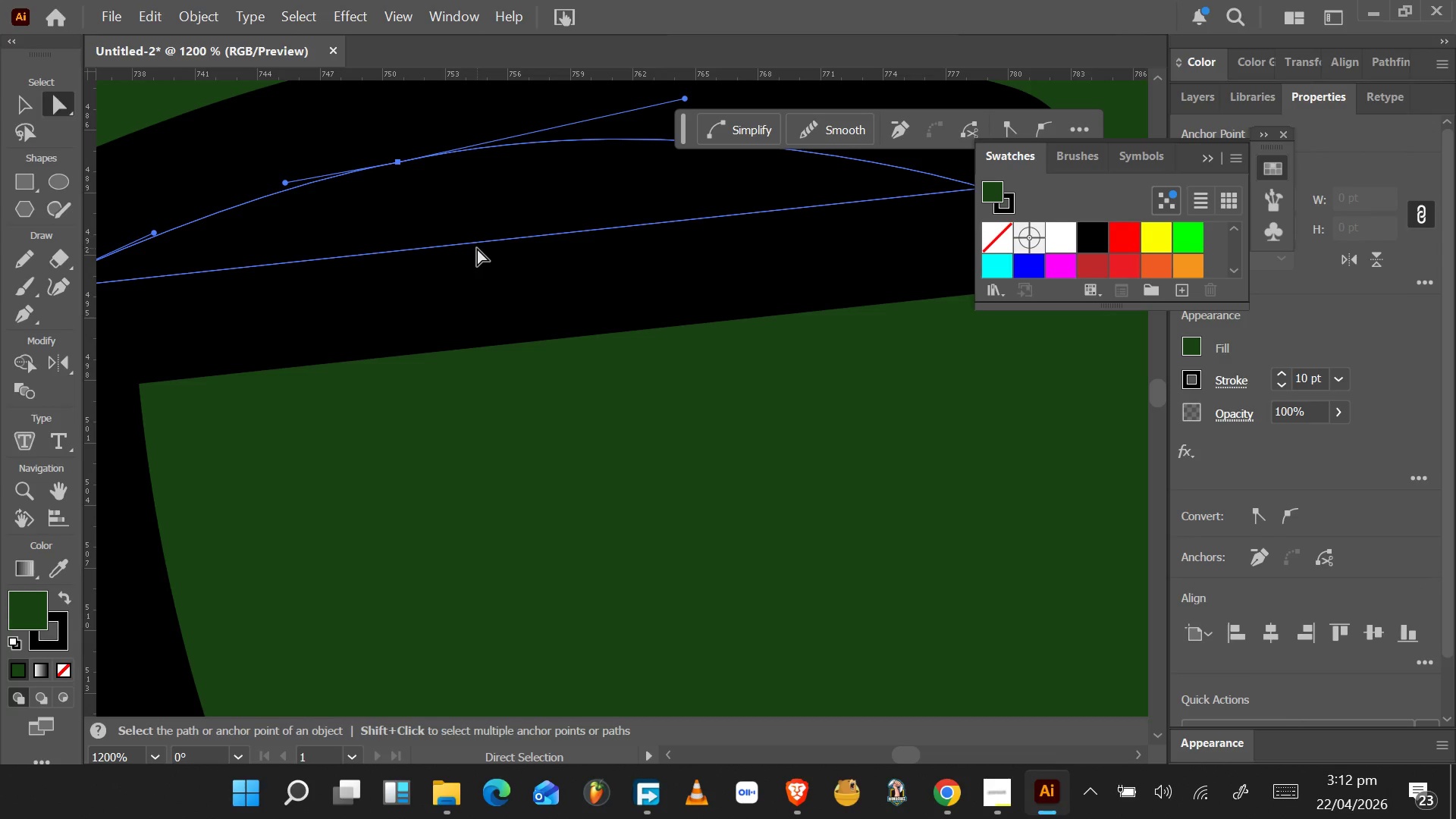 
left_click([477, 246])
 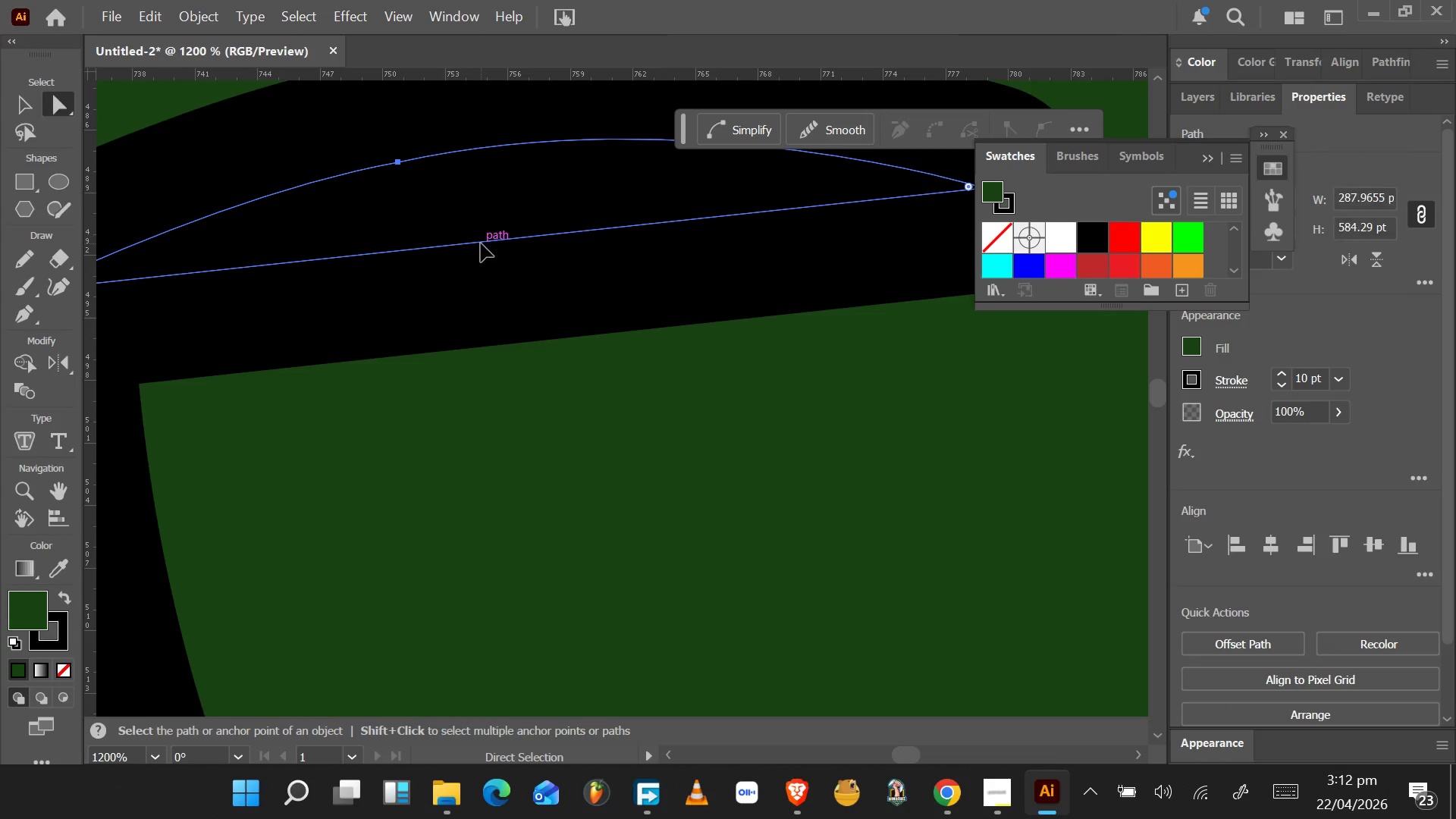 
double_click([481, 243])
 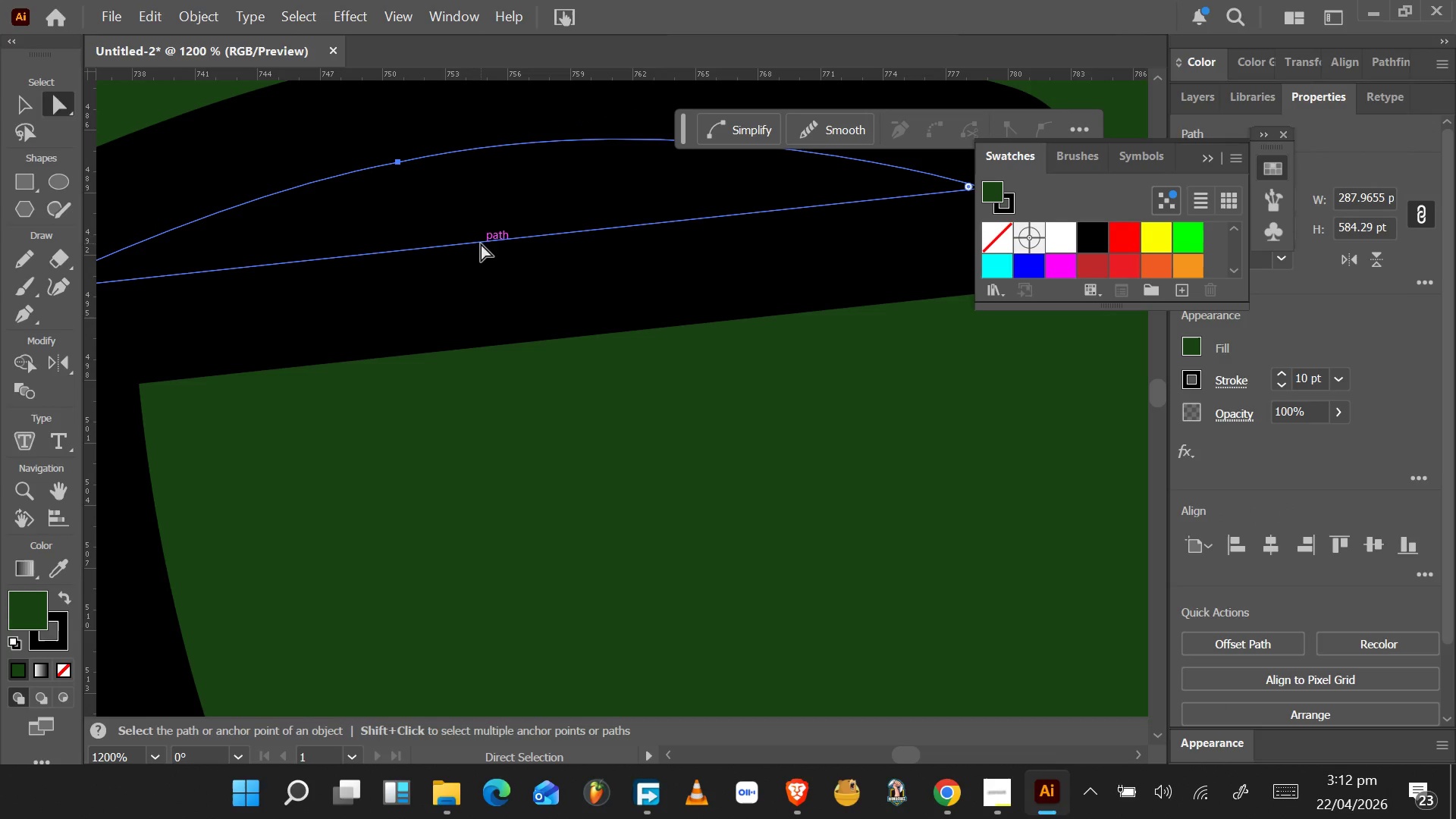 
triple_click([481, 243])
 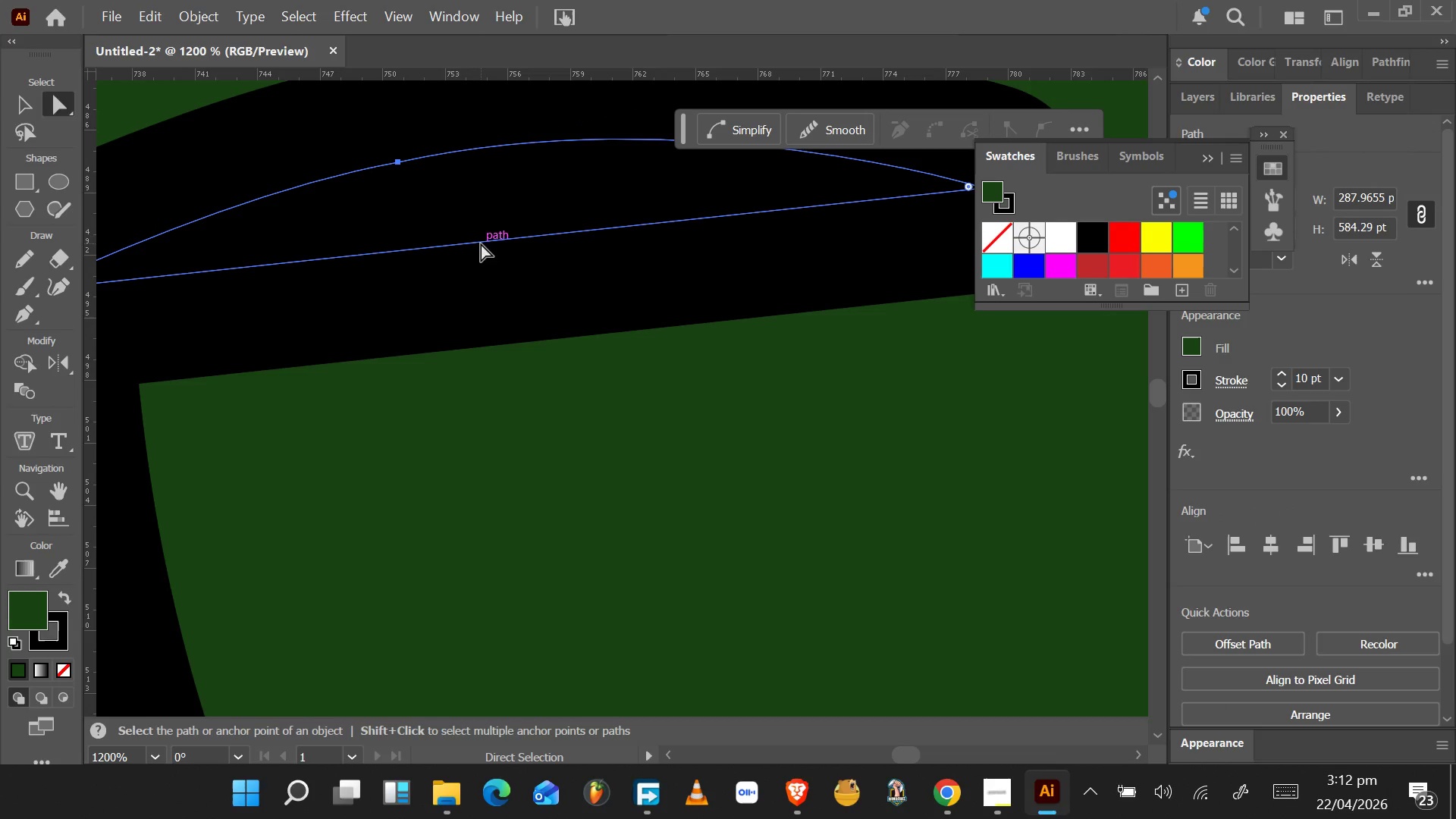 
triple_click([481, 243])
 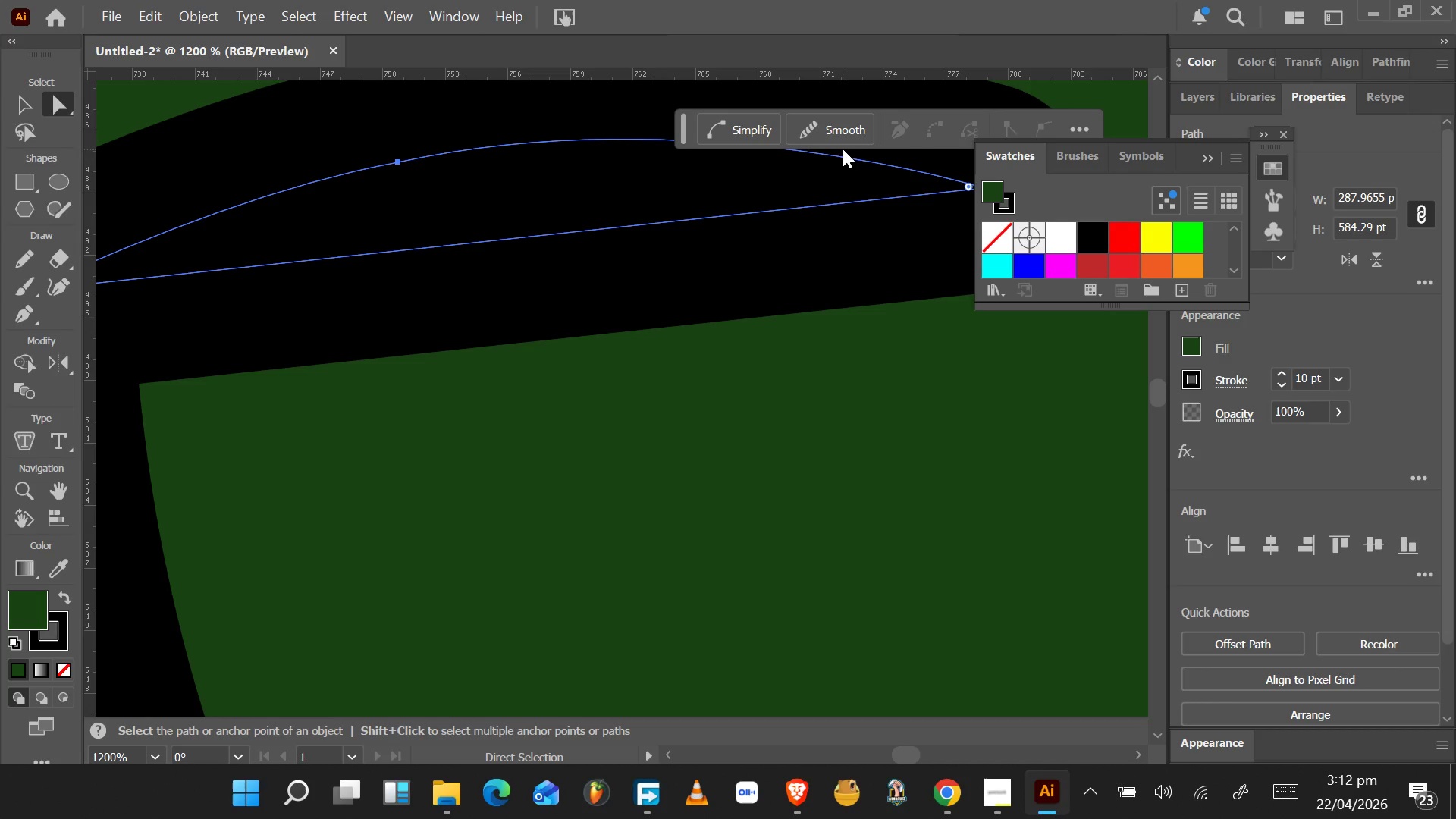 
left_click([748, 126])
 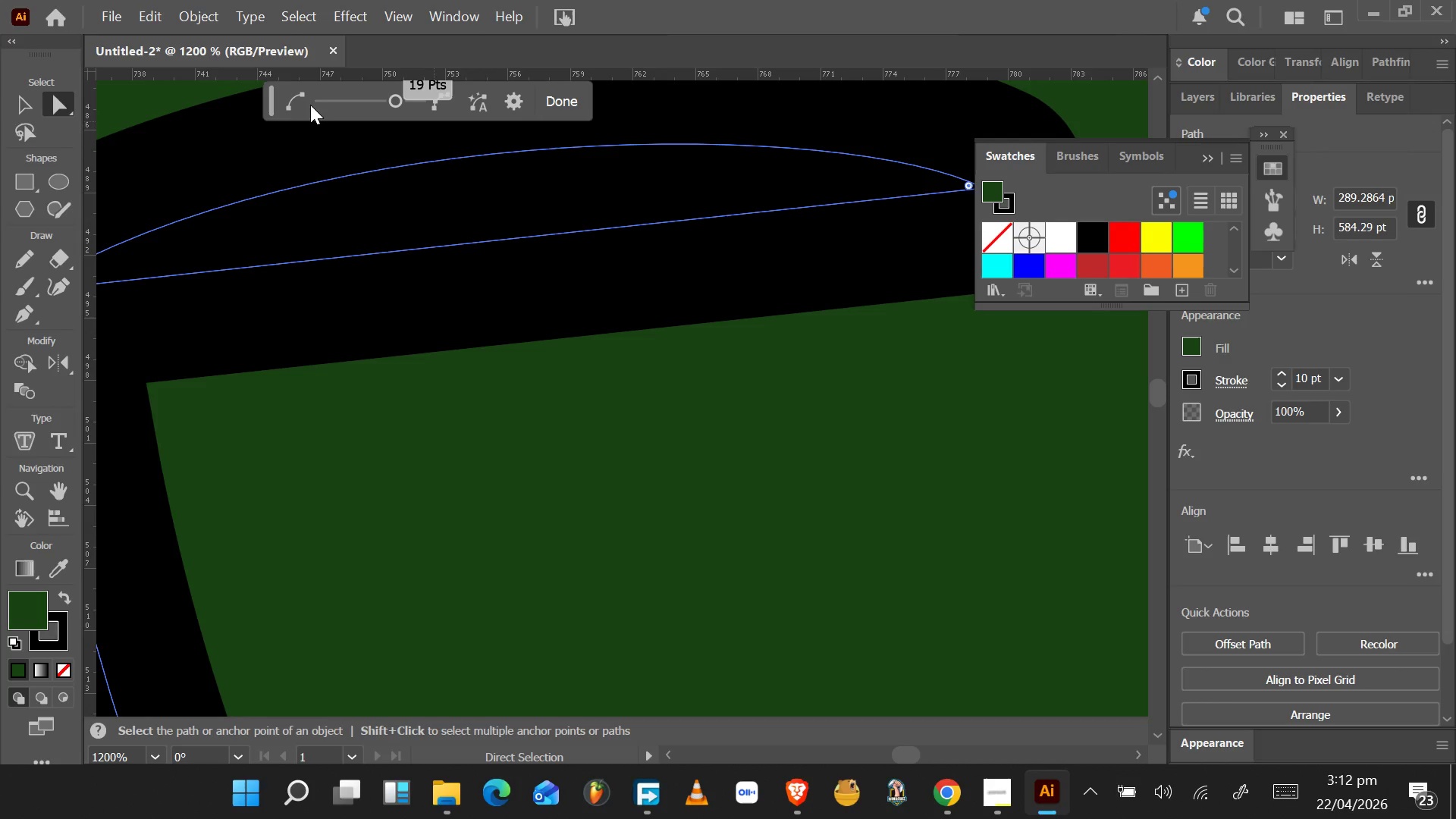 
left_click_drag(start_coordinate=[393, 99], to_coordinate=[516, 112])
 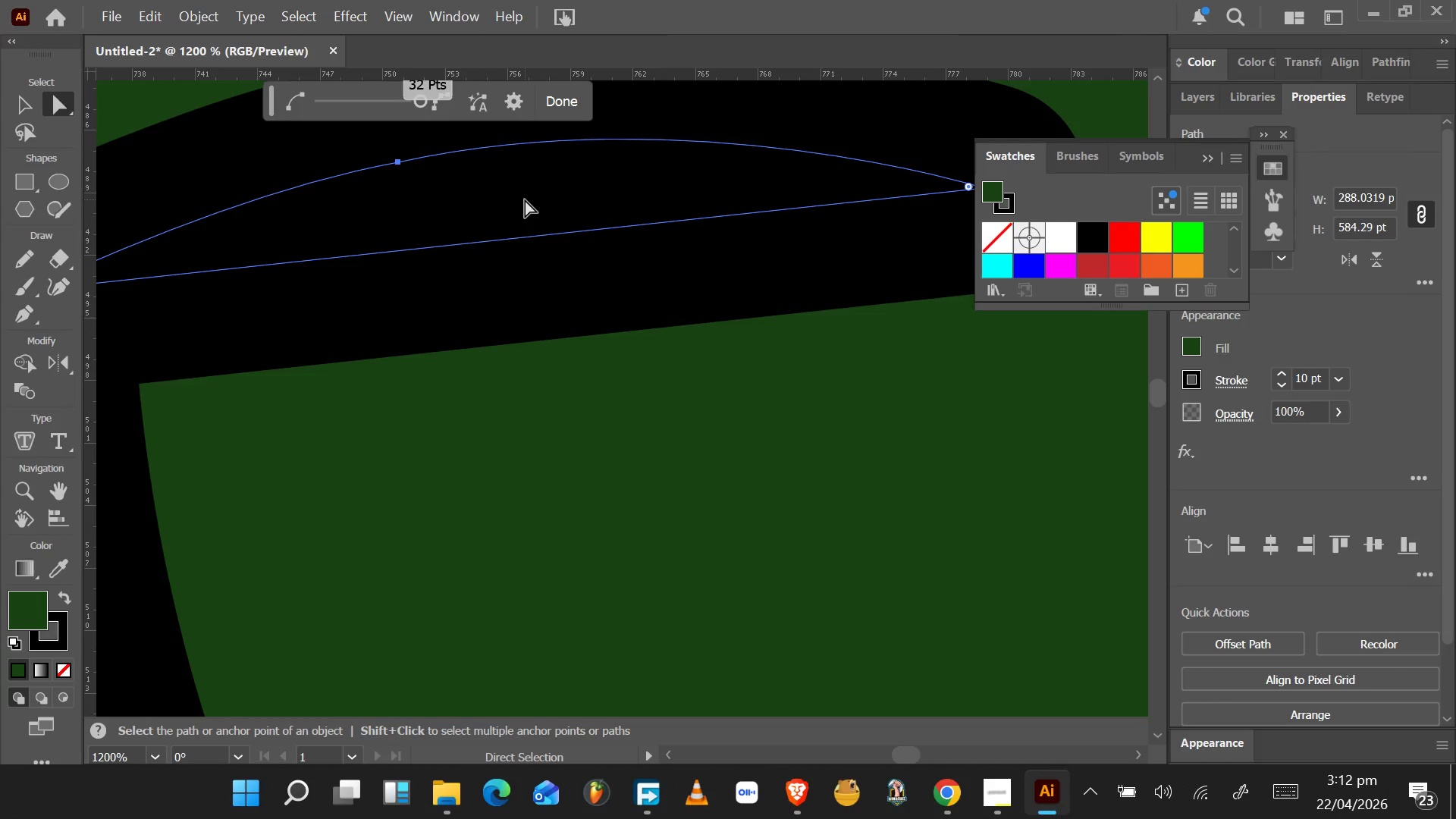 
type(ZZ)
 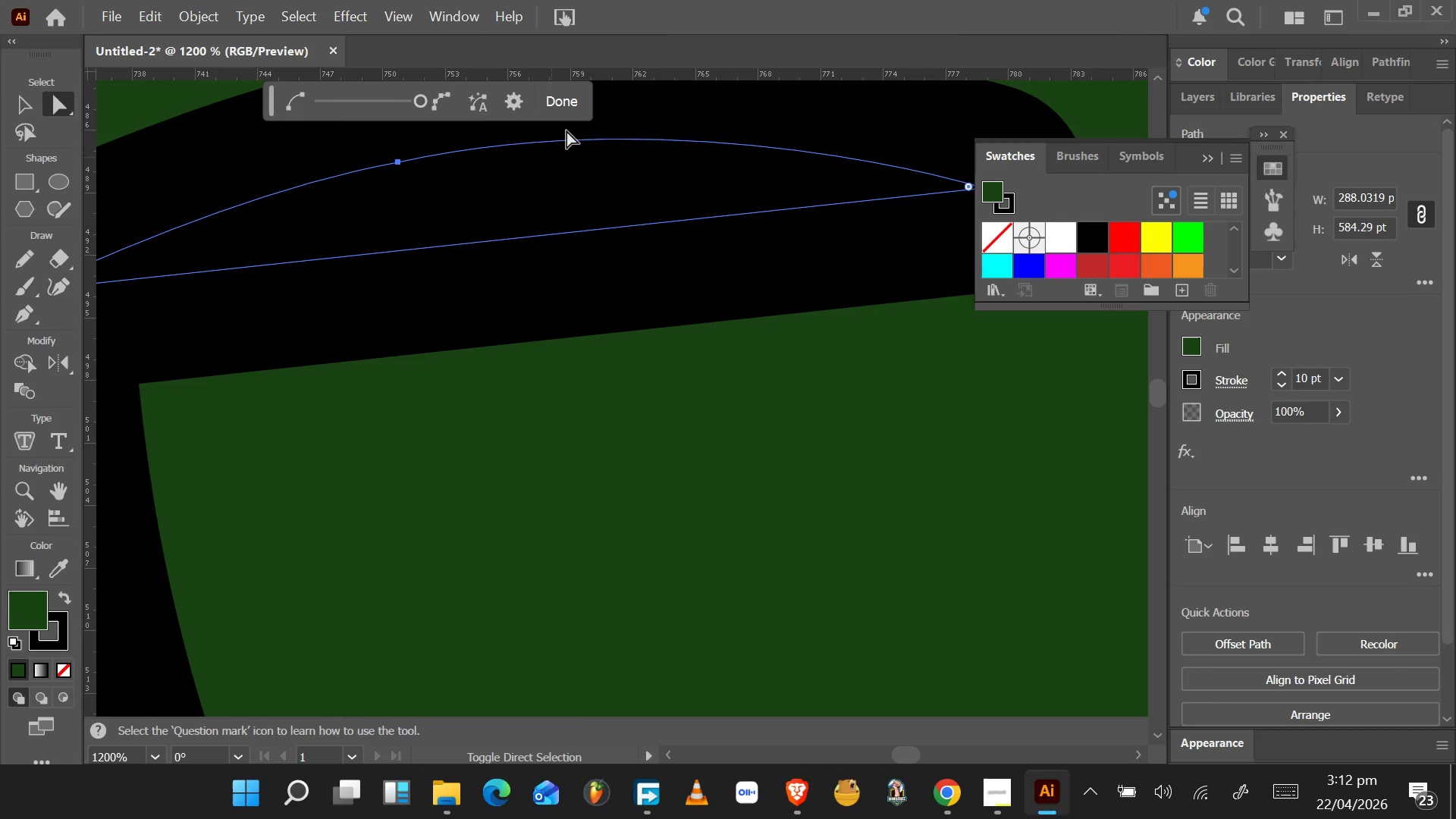 
left_click([568, 105])
 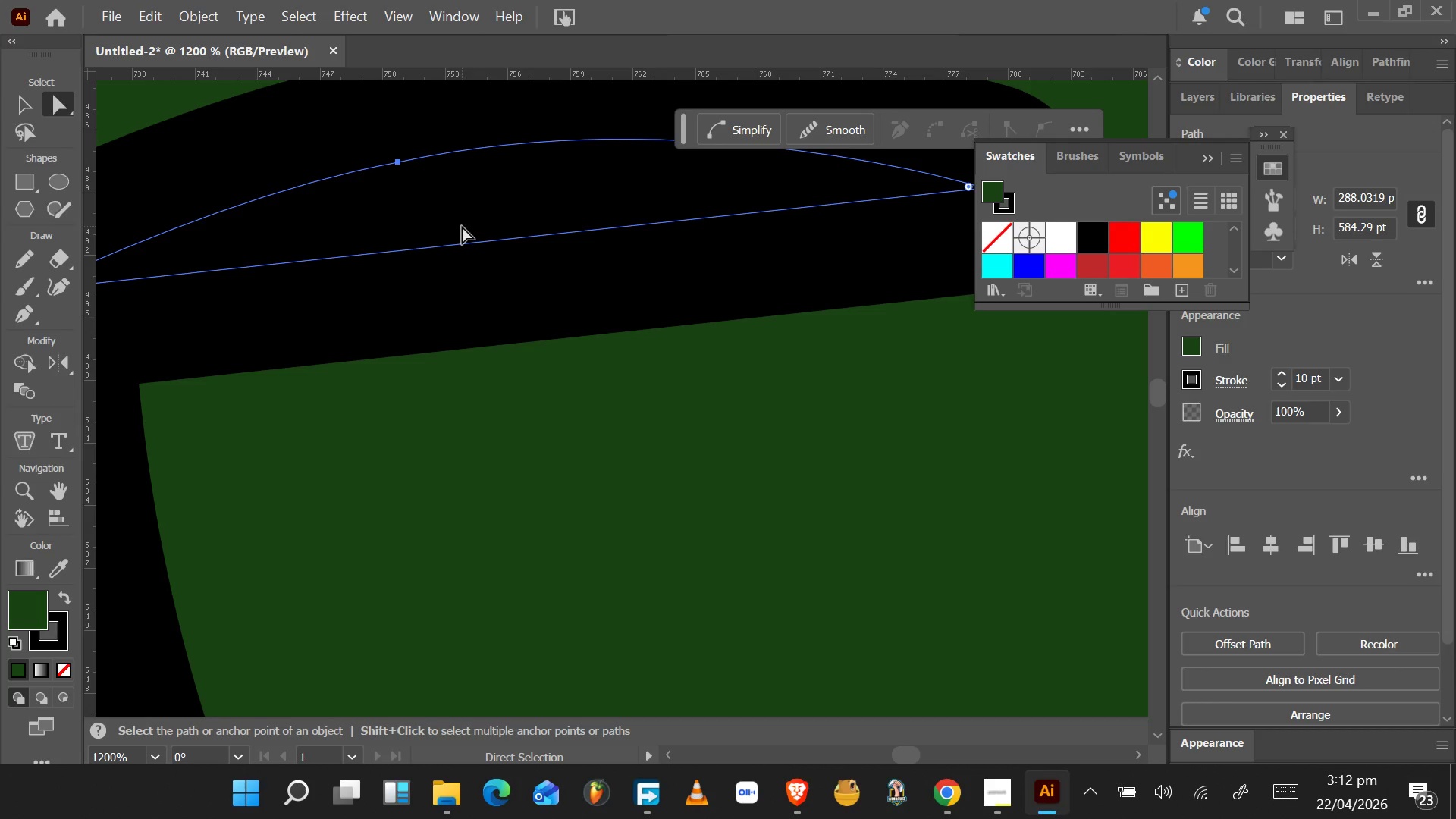 
key(Meta+MetaLeft)
 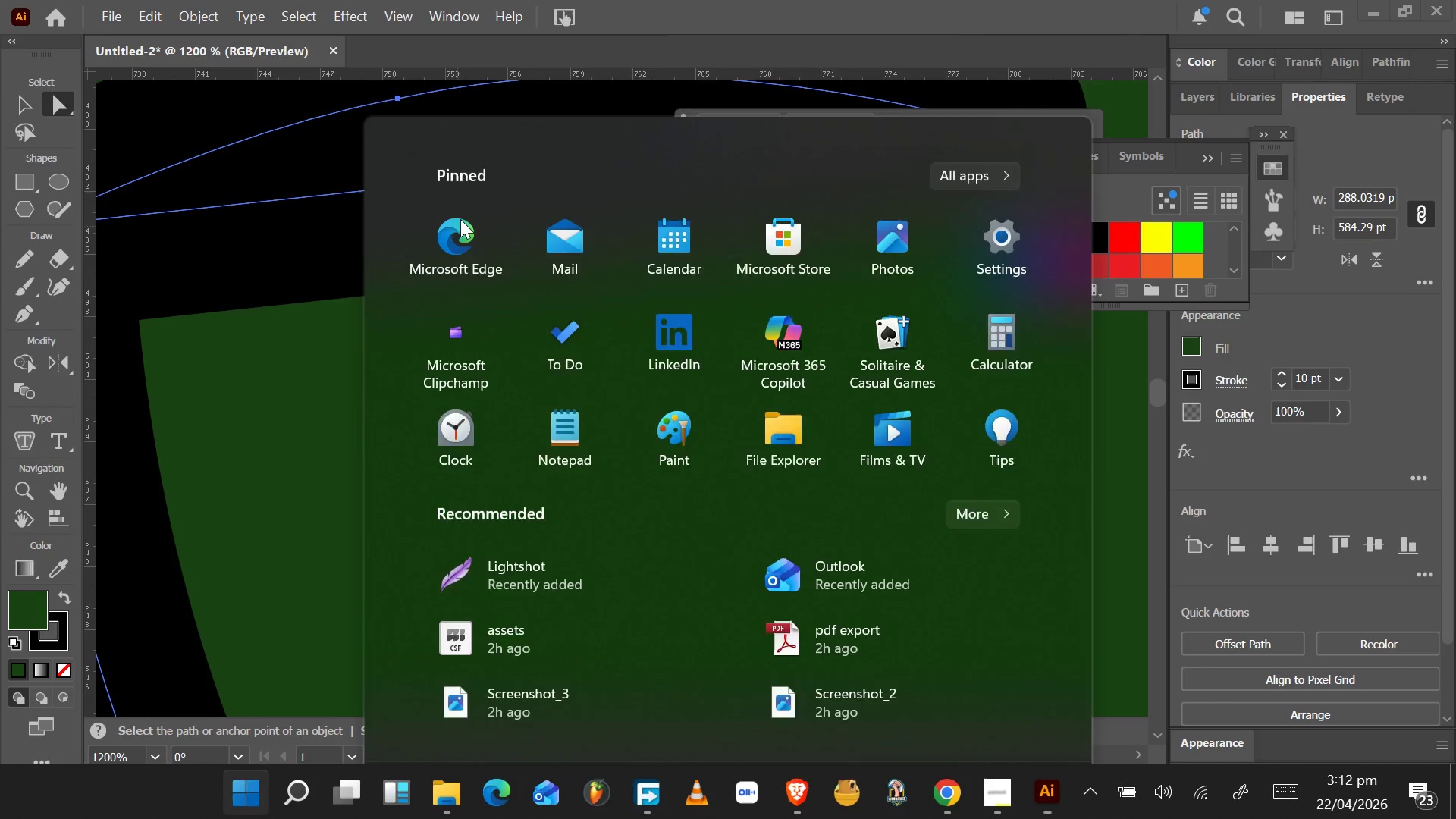 
scroll: coordinate [457, 226], scroll_direction: down, amount: 3.0
 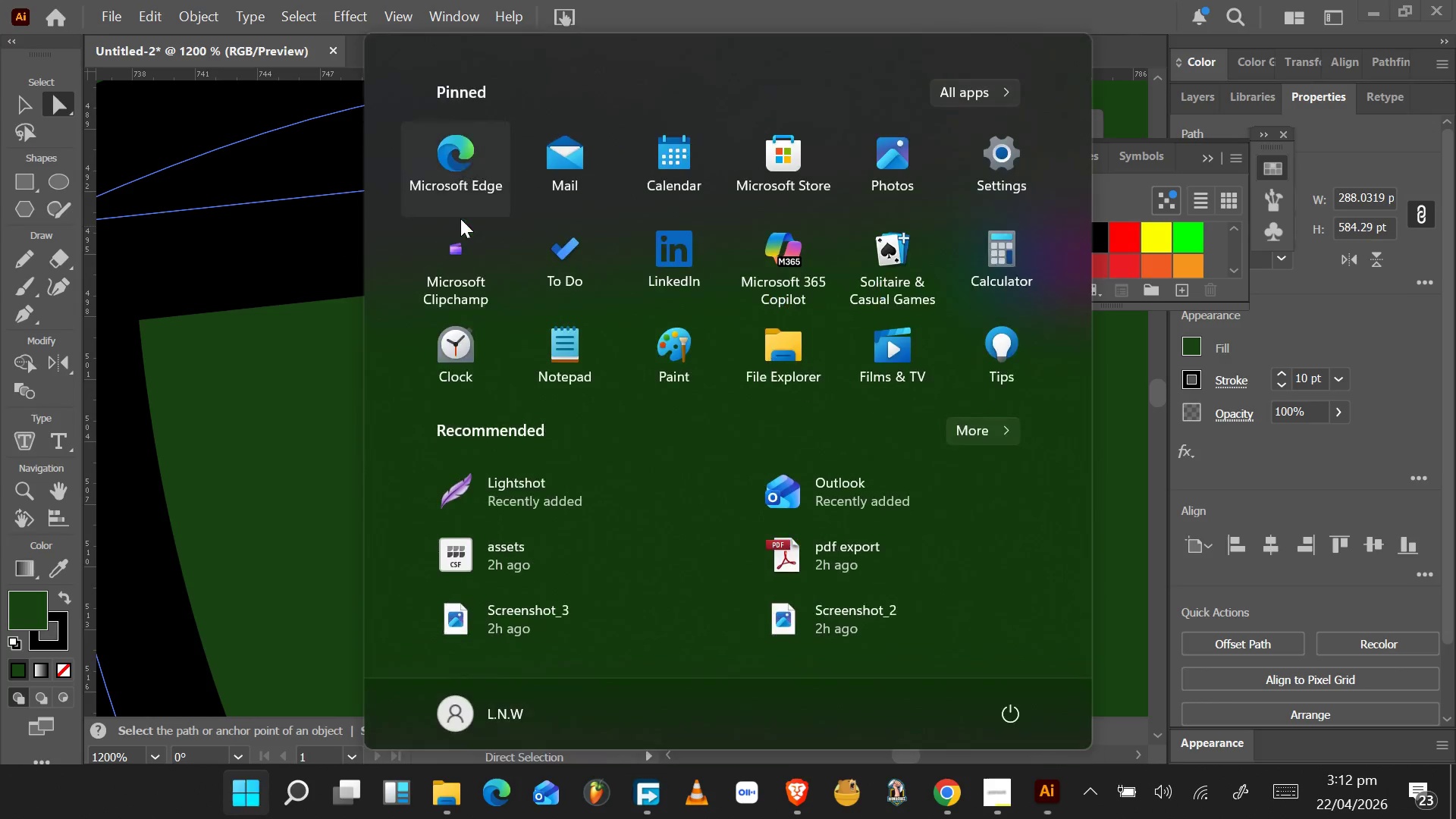 
key(Meta+MetaLeft)
 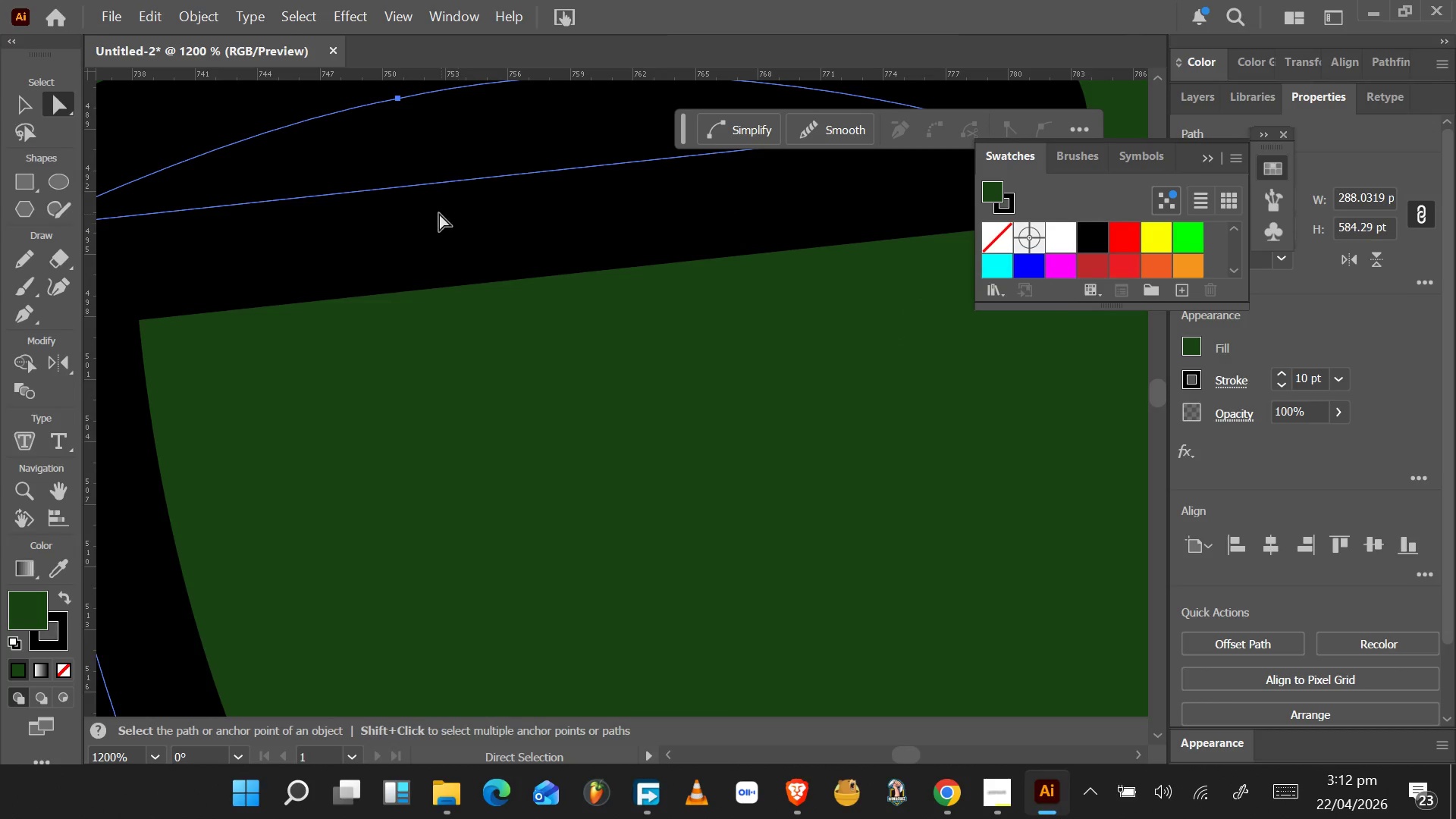 
hold_key(key=AltLeft, duration=0.47)
scroll: coordinate [438, 213], scroll_direction: down, amount: 4.0
 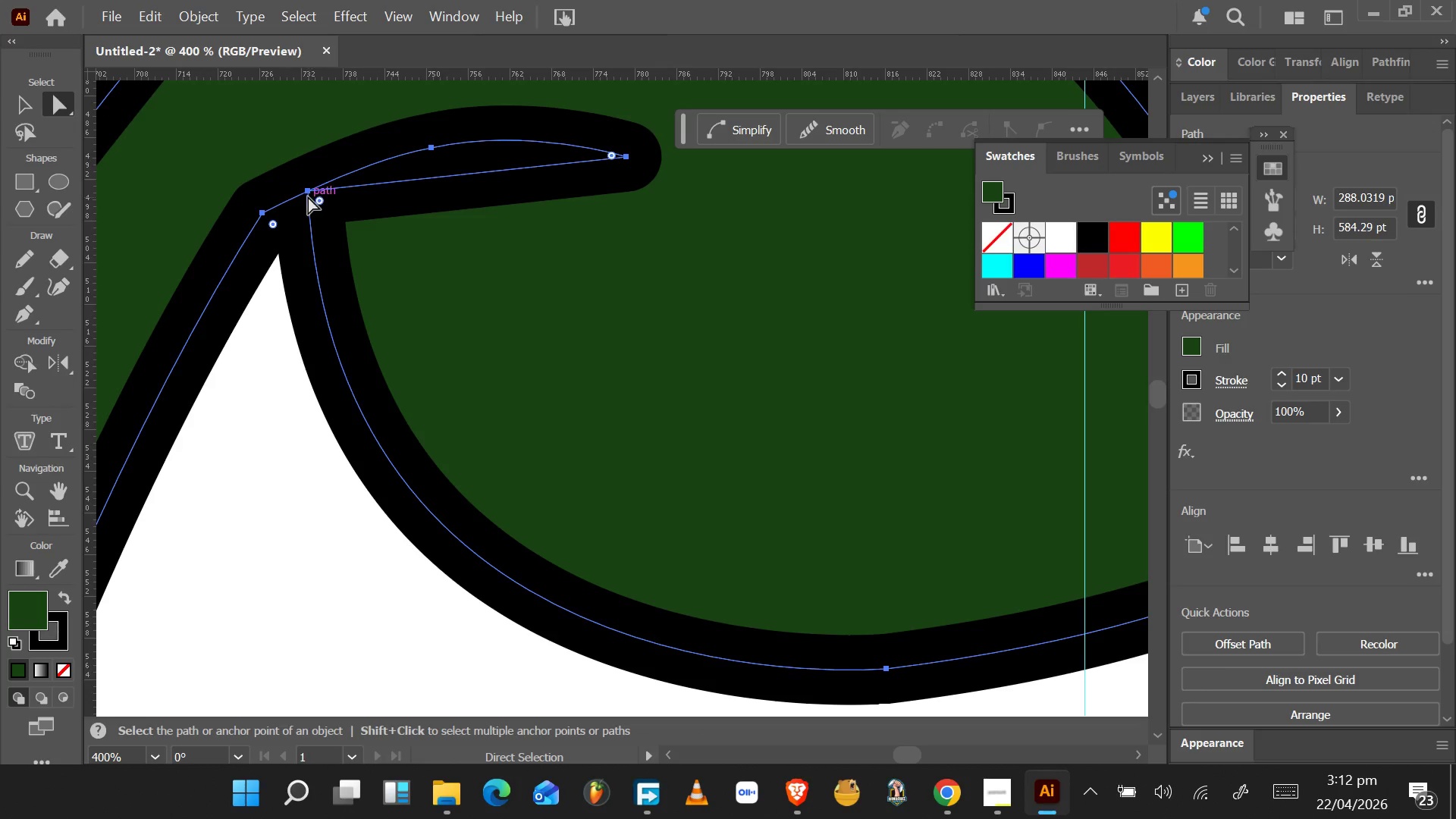 
left_click([306, 191])
 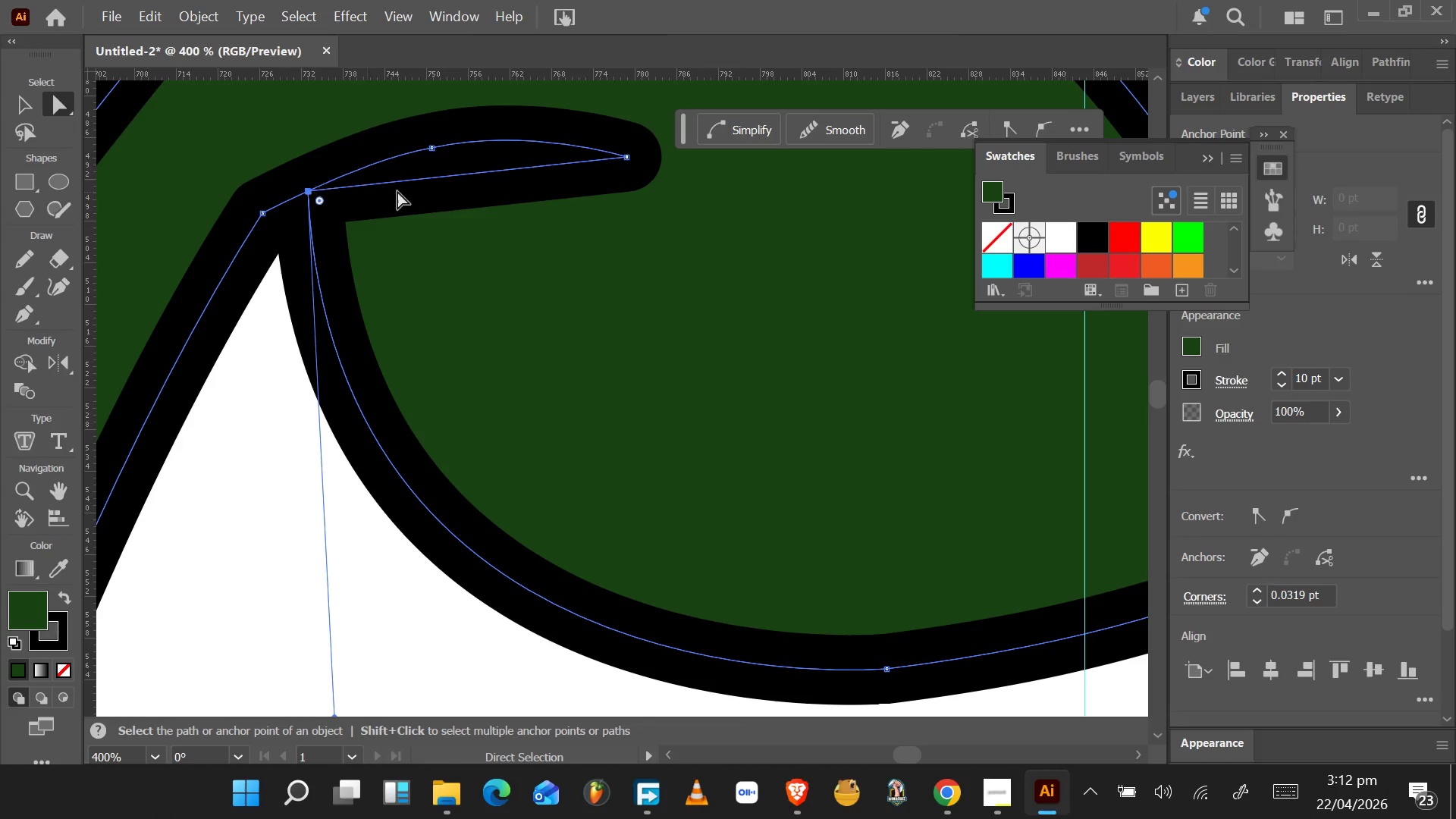 
hold_key(key=CapsLock, duration=1.76)
 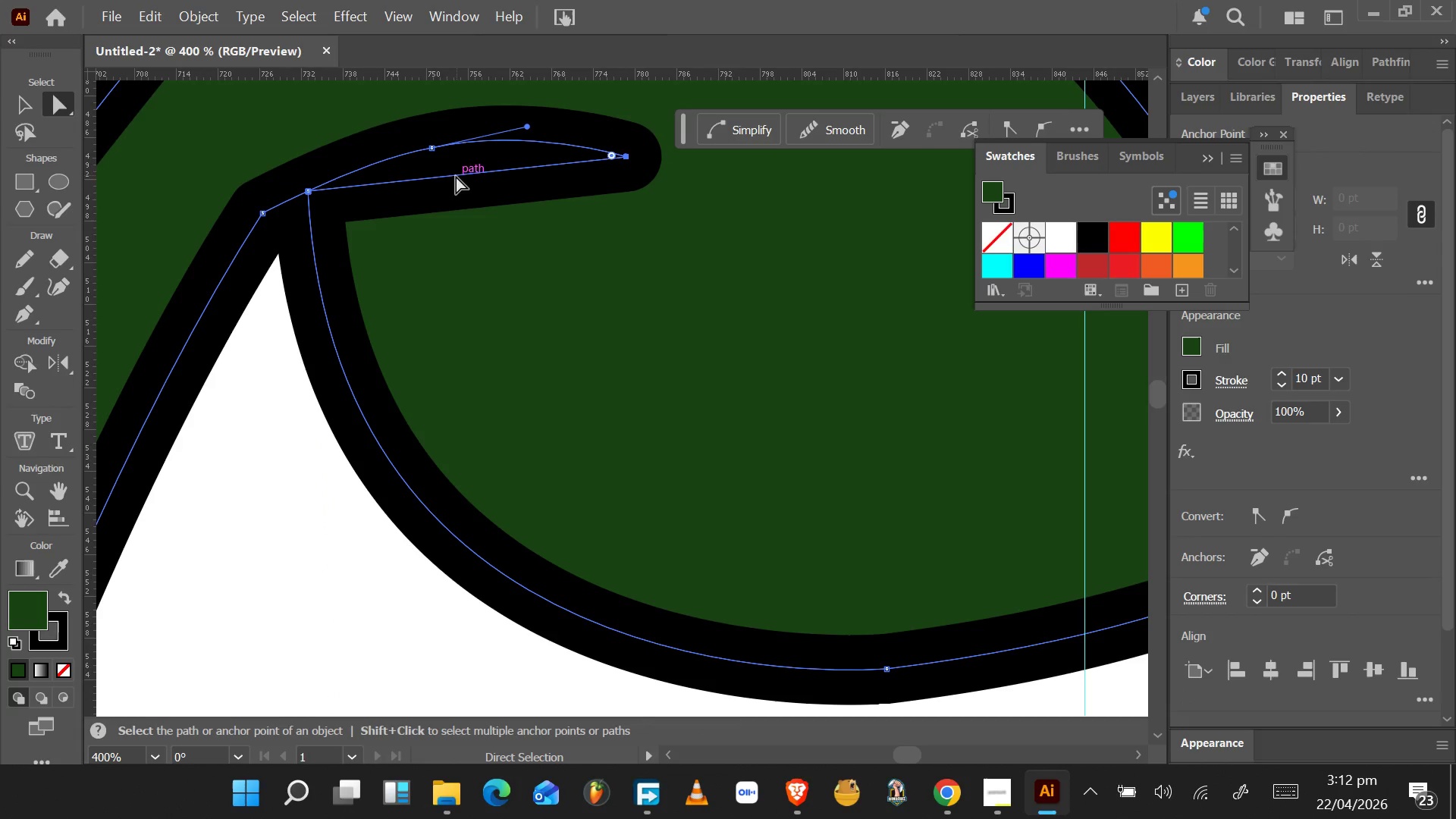 
left_click([626, 158])
 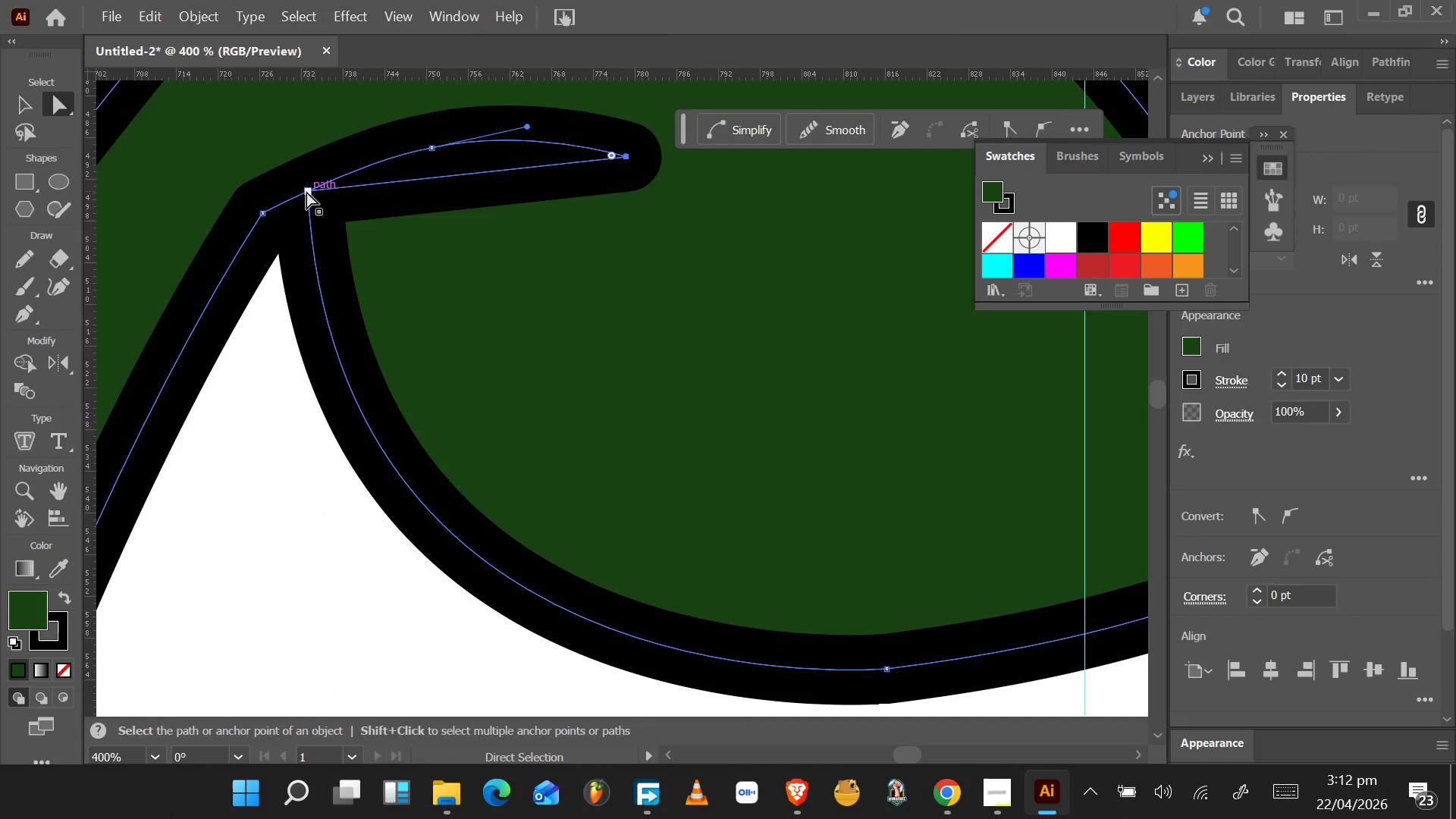 
hold_key(key=ShiftLeft, duration=0.92)
left_click([306, 192])
 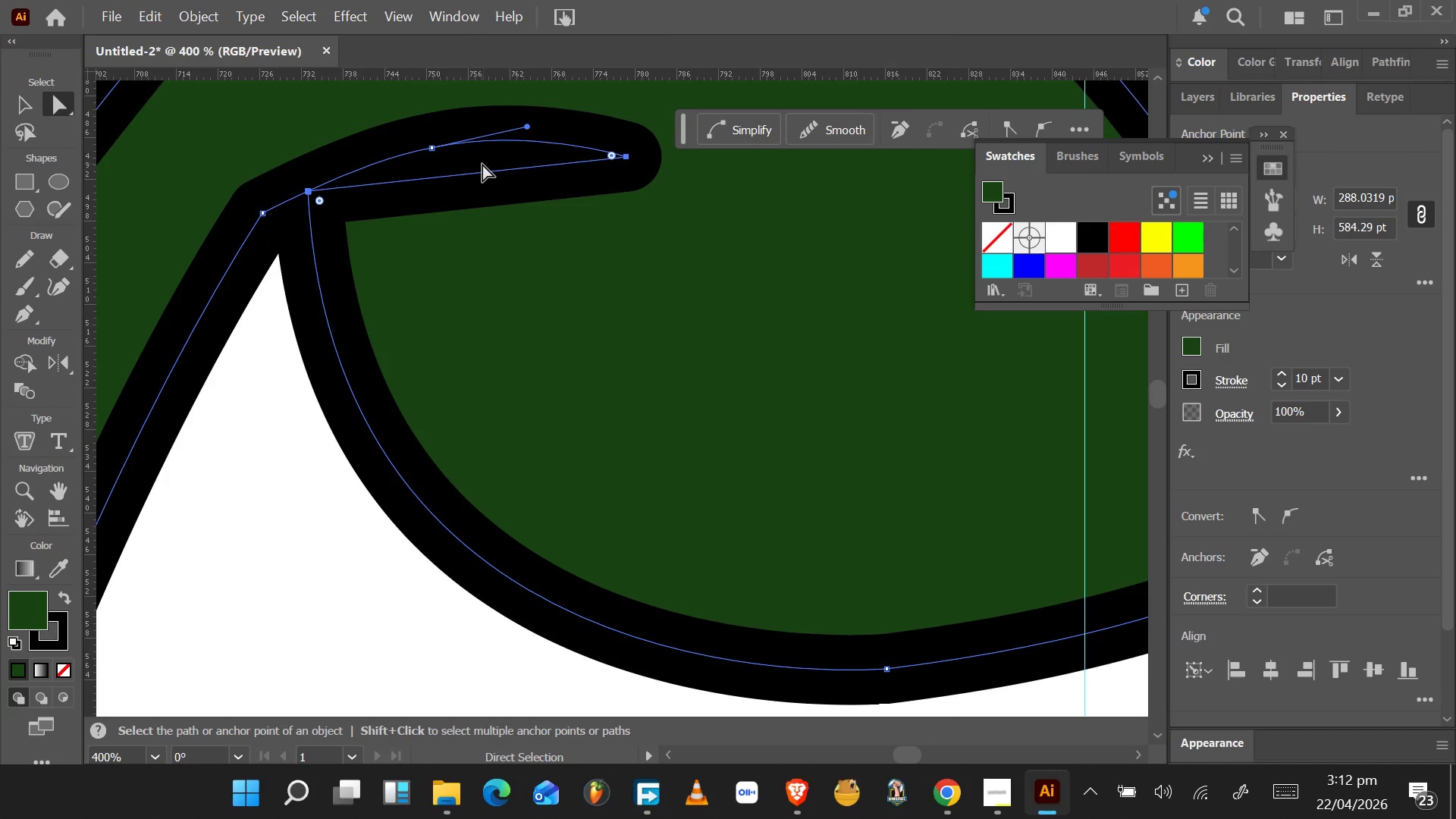 
right_click([480, 175])
 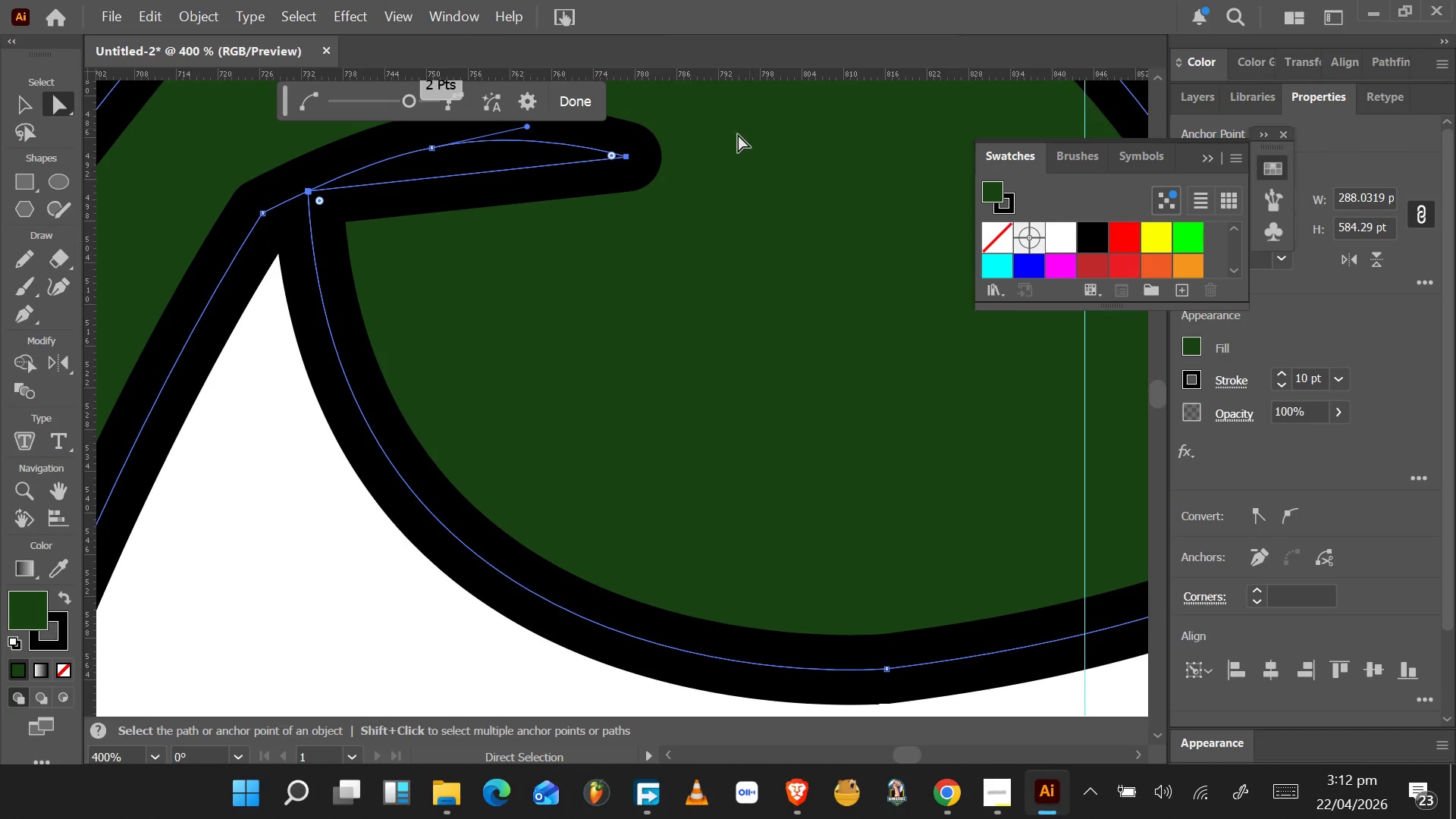 
left_click_drag(start_coordinate=[410, 104], to_coordinate=[517, 108])
 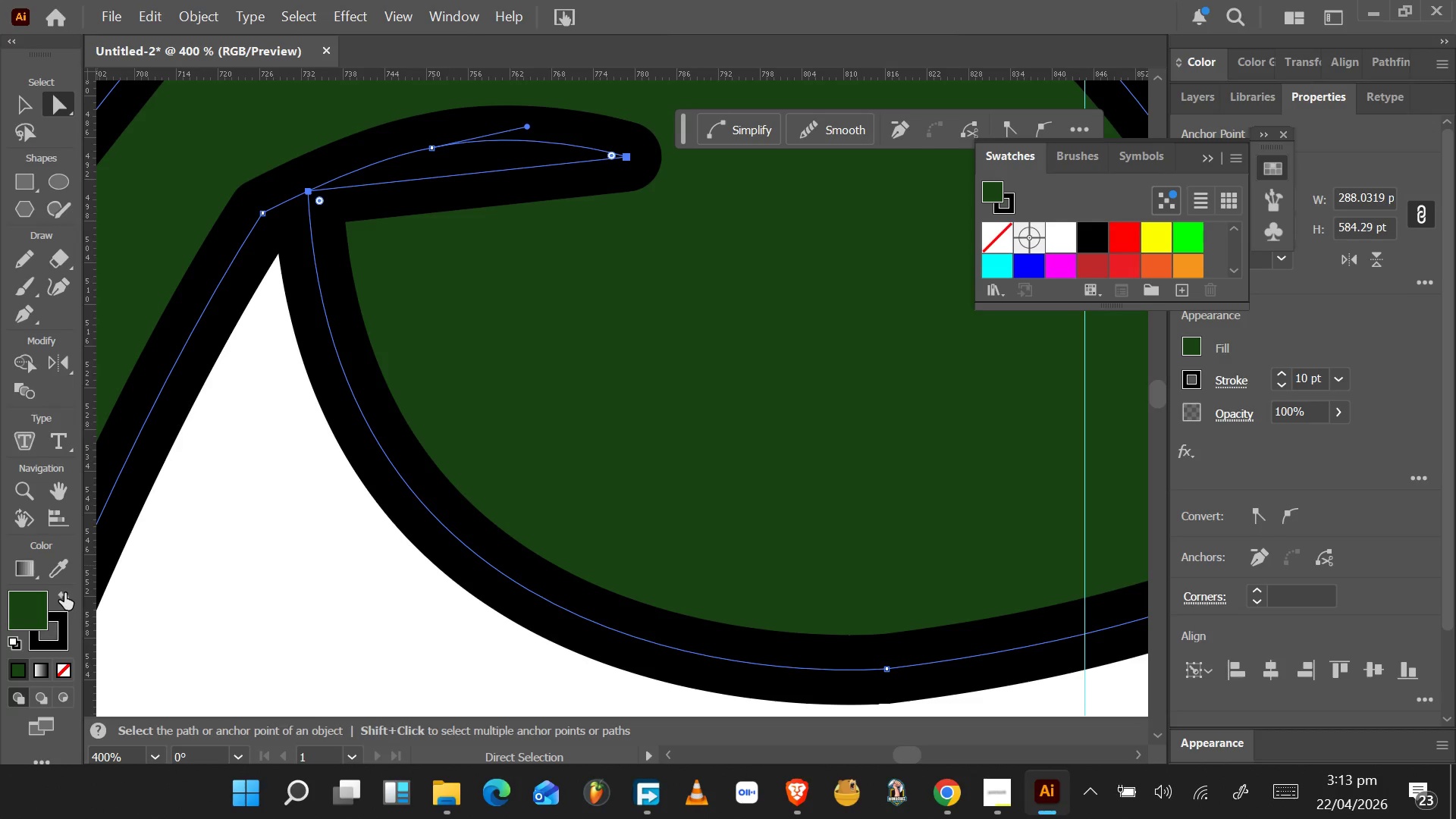 
wait(5.84)
 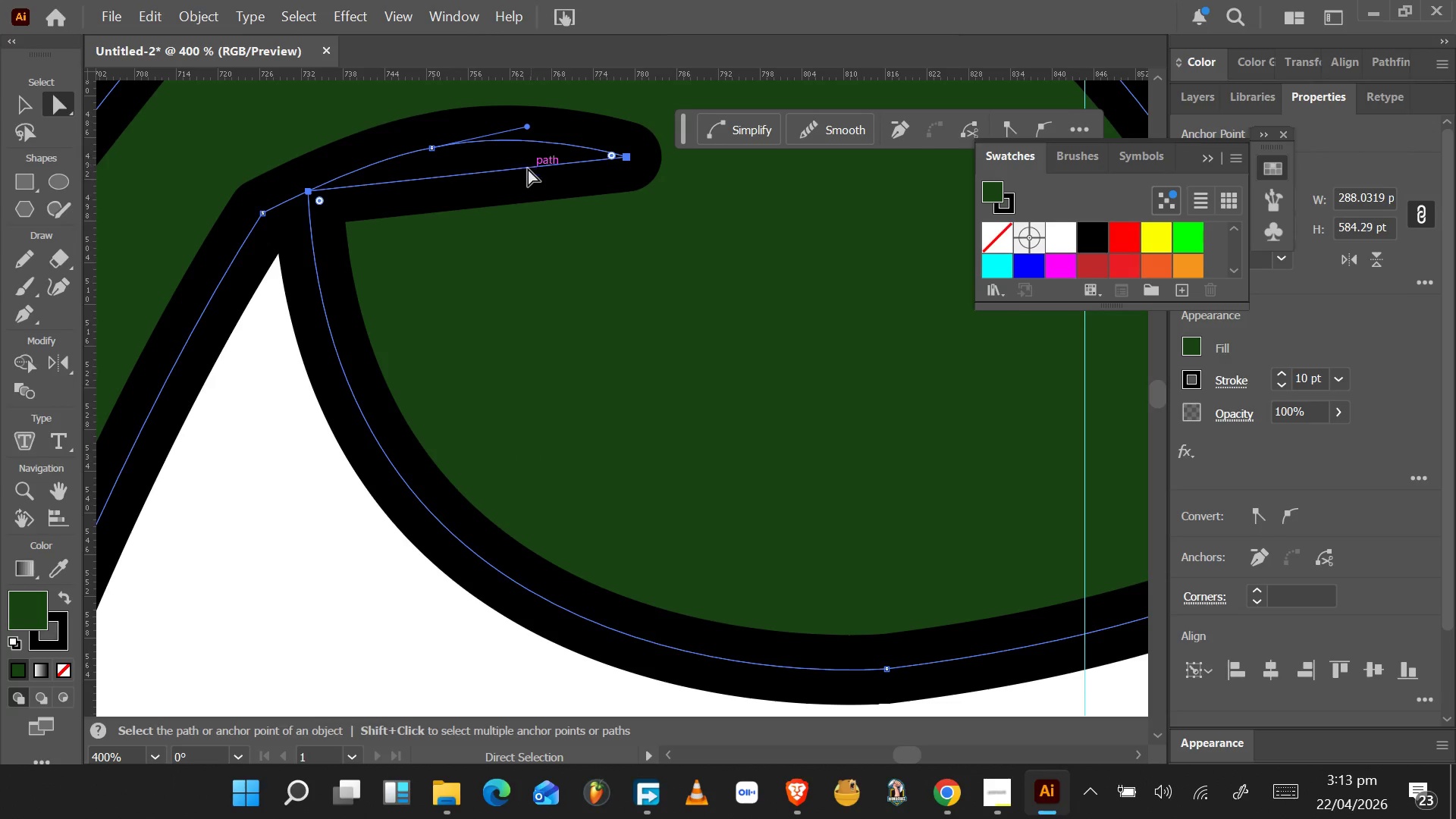 
double_click([49, 757])
 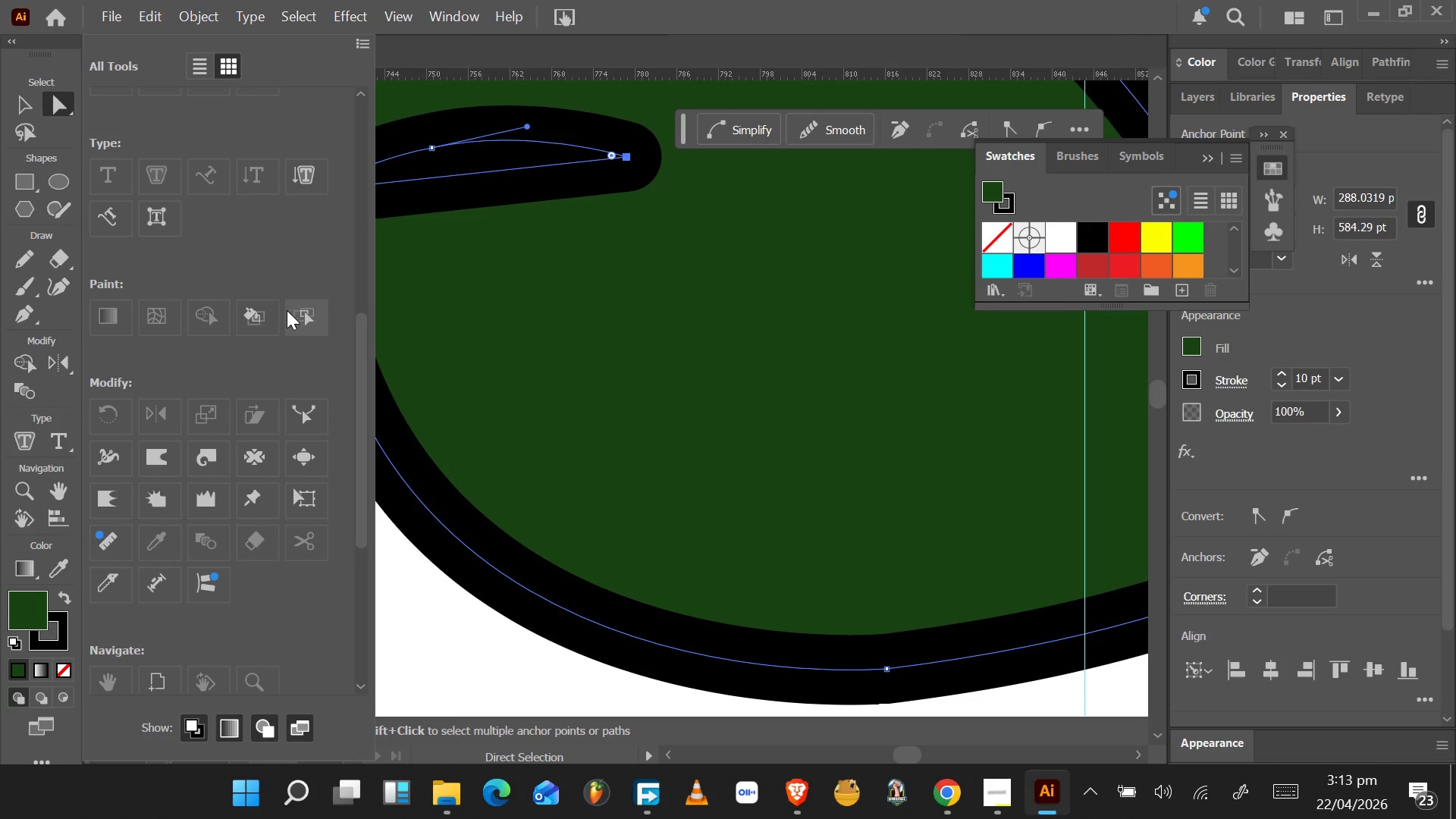 
left_click([303, 426])
 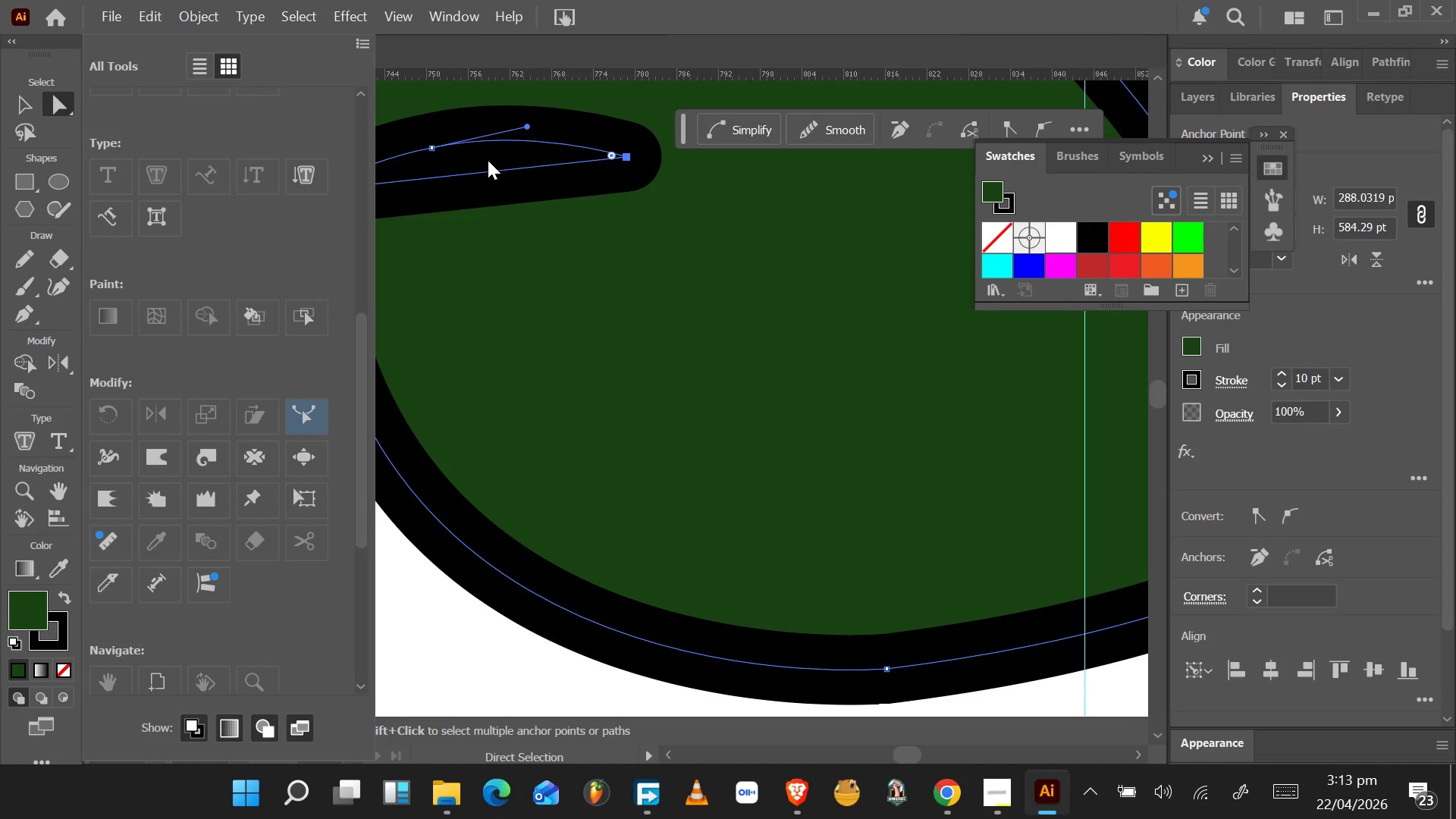 
left_click_drag(start_coordinate=[473, 171], to_coordinate=[473, 154])
 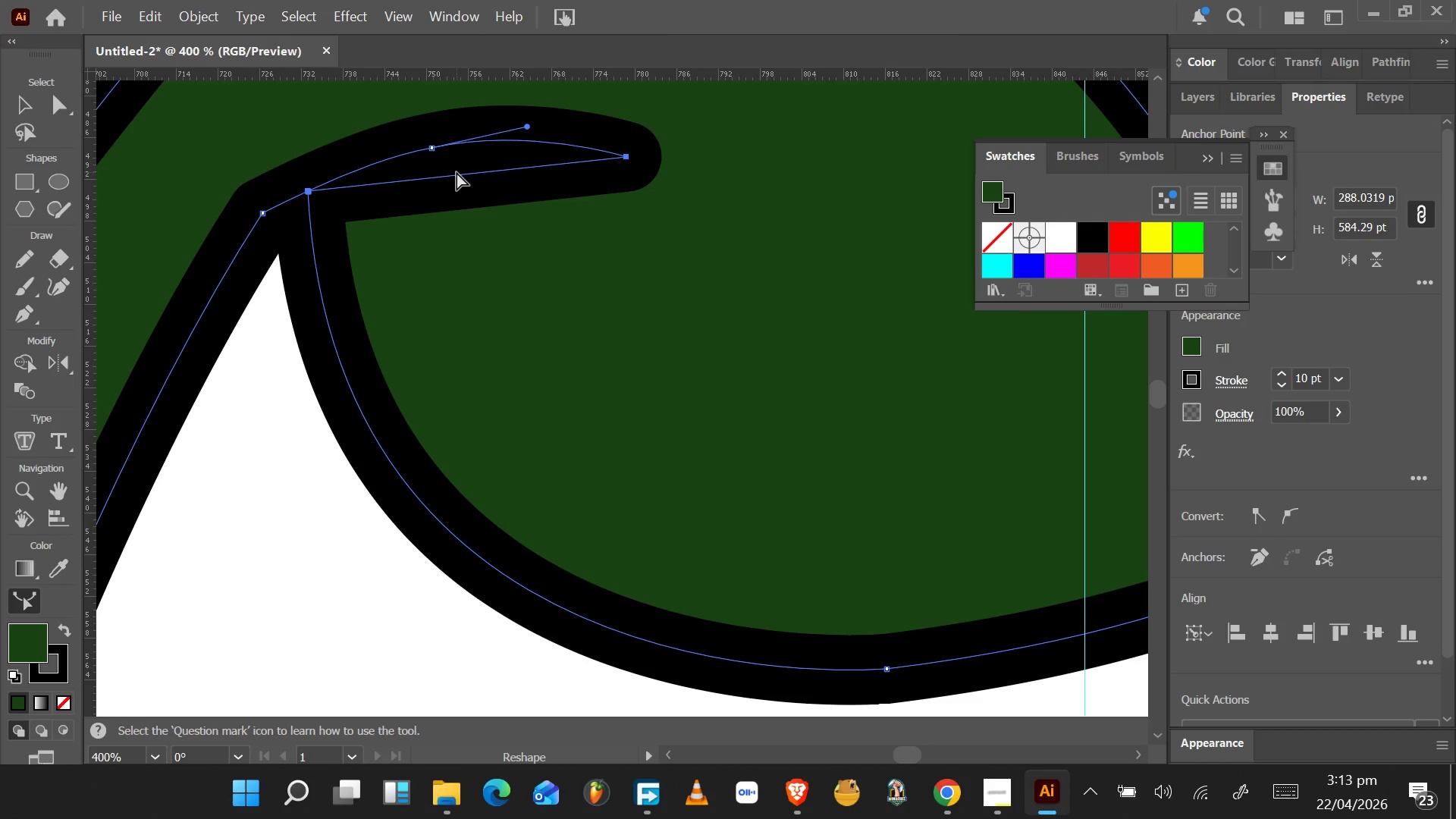 
left_click_drag(start_coordinate=[457, 172], to_coordinate=[457, 164])
 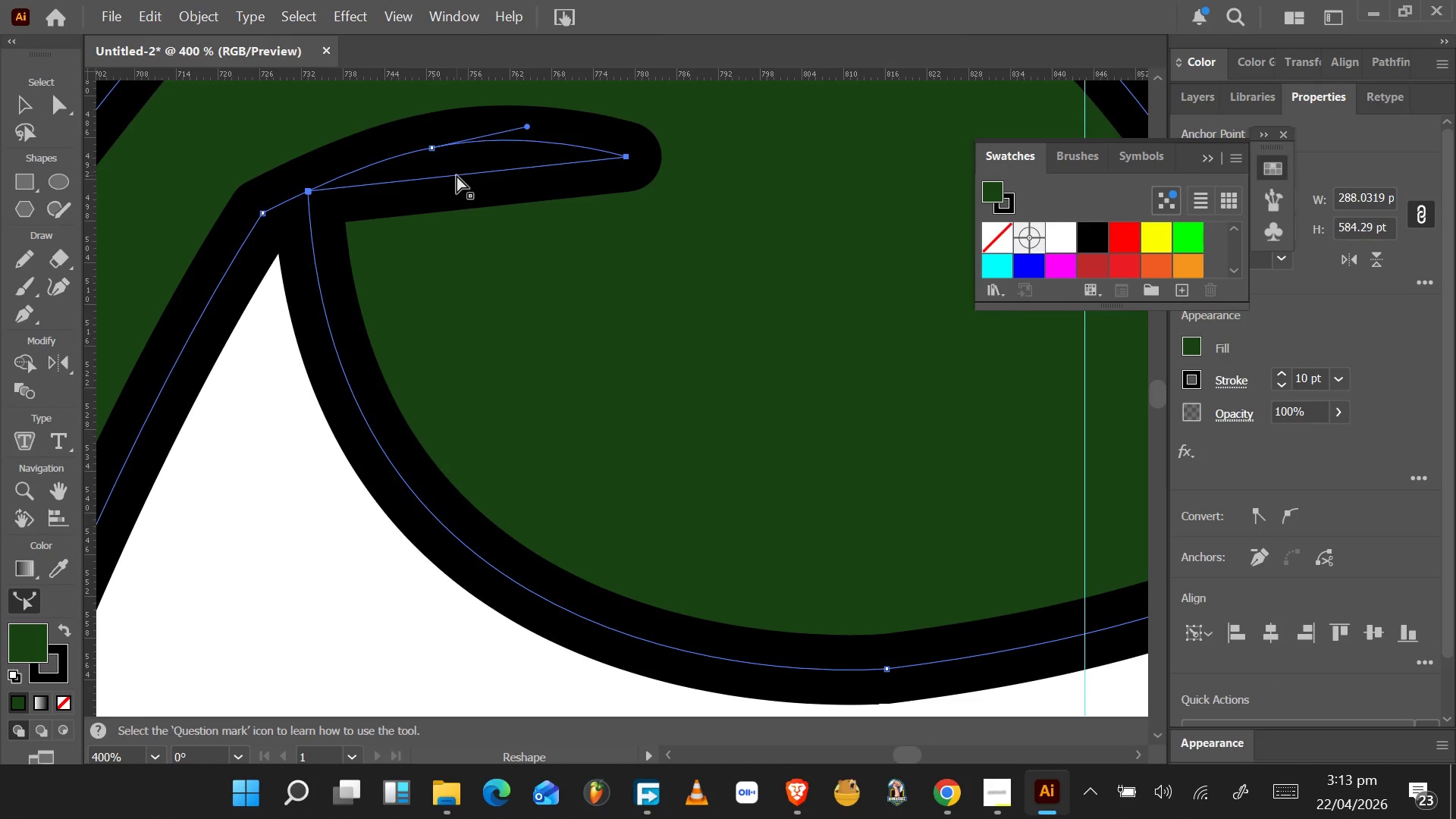 
left_click_drag(start_coordinate=[457, 175], to_coordinate=[470, 140])
 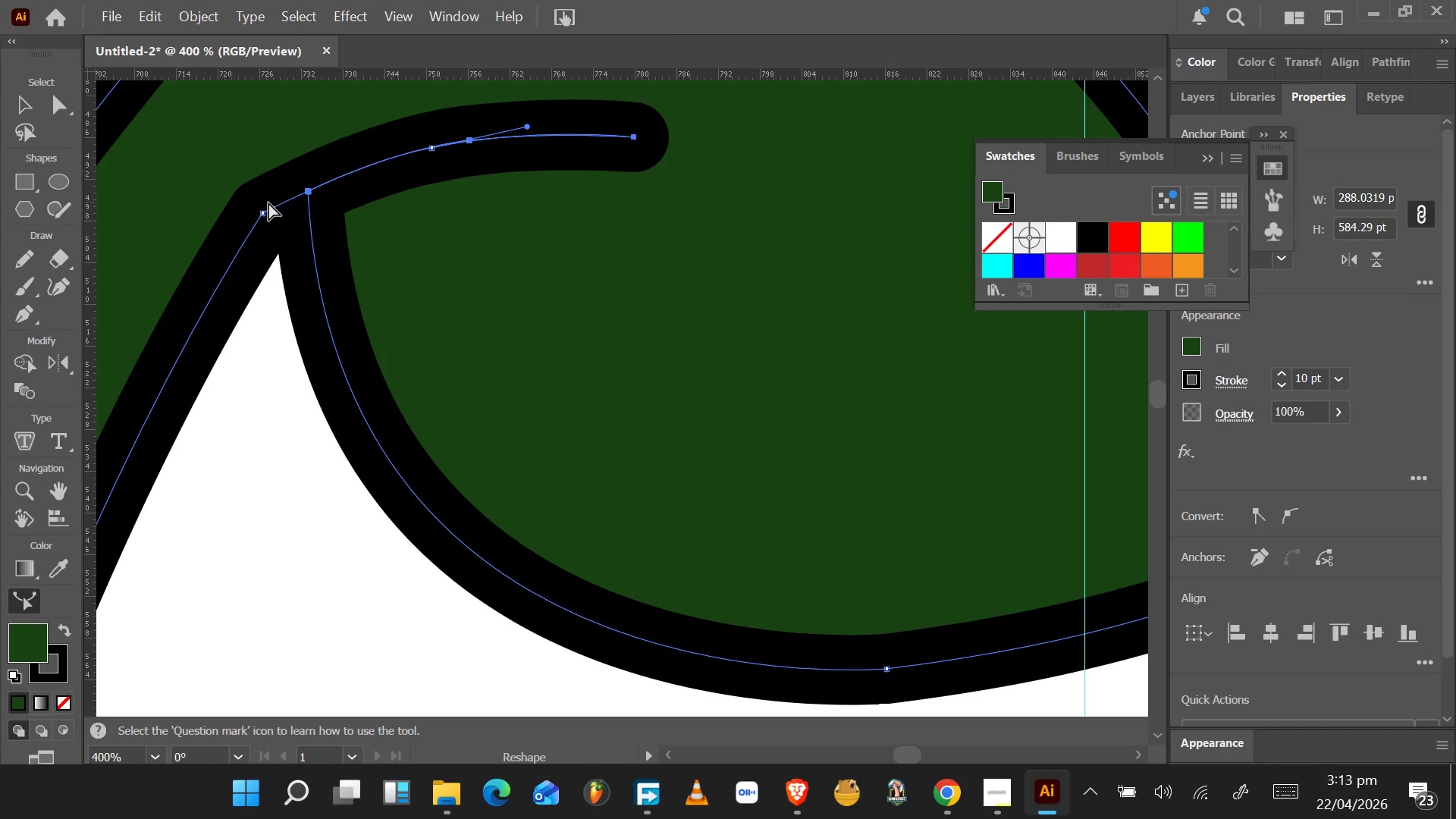 
hold_key(key=AltLeft, duration=1.42)
scroll: coordinate [265, 199], scroll_direction: down, amount: 4.0
 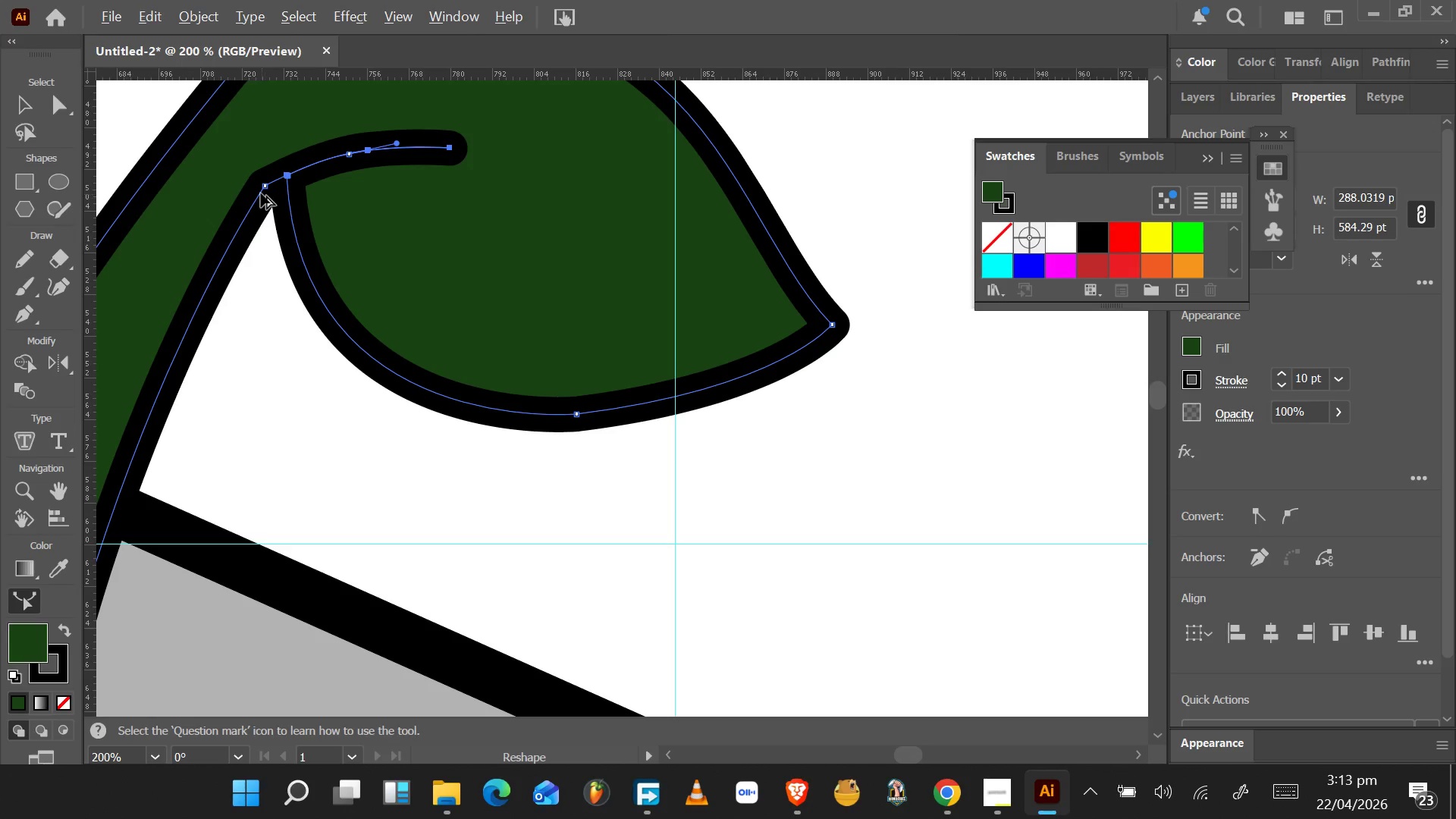 
hold_key(key=AltLeft, duration=0.45)
scroll: coordinate [261, 193], scroll_direction: up, amount: 3.0
 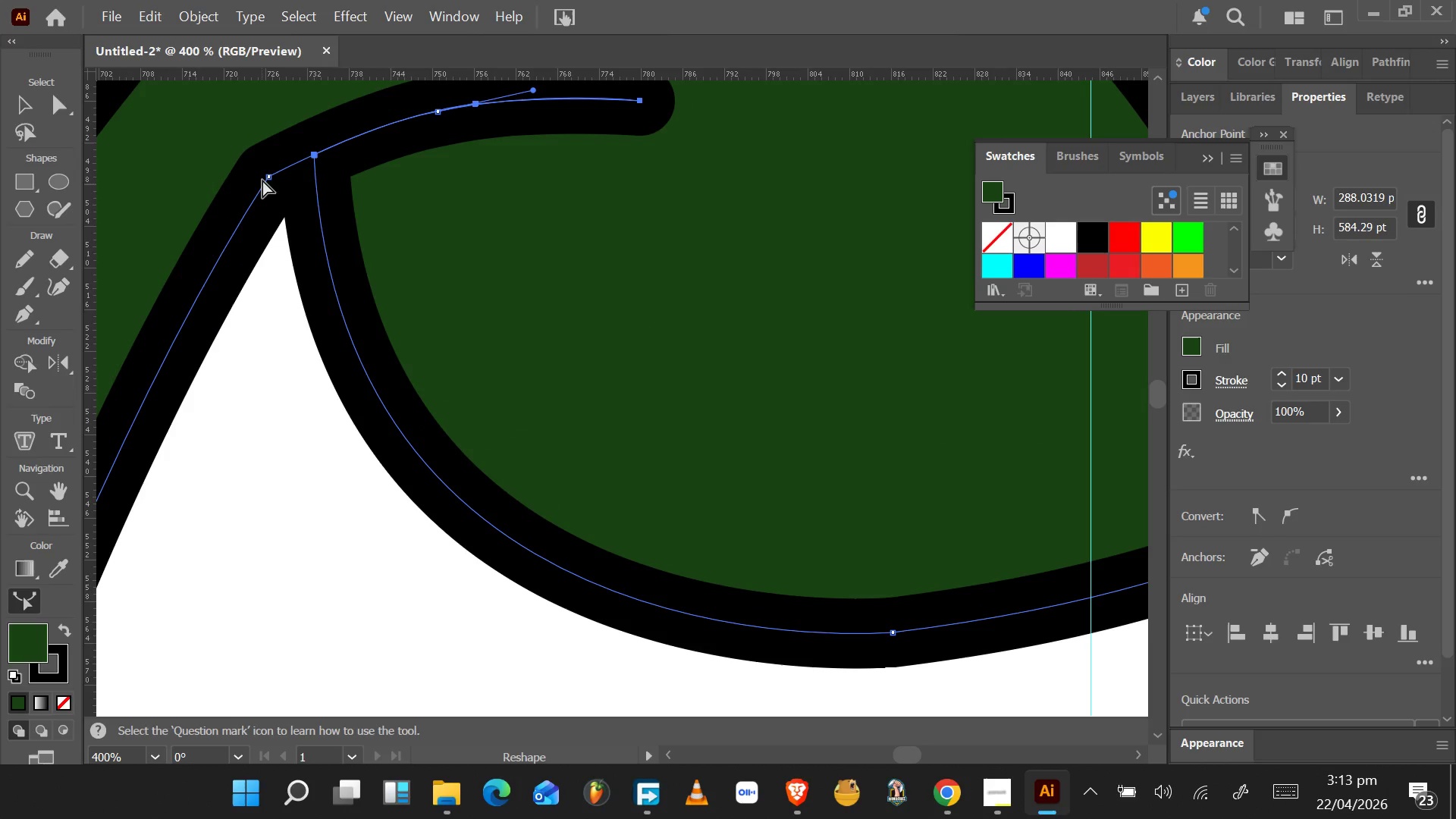 
left_click([270, 177])
 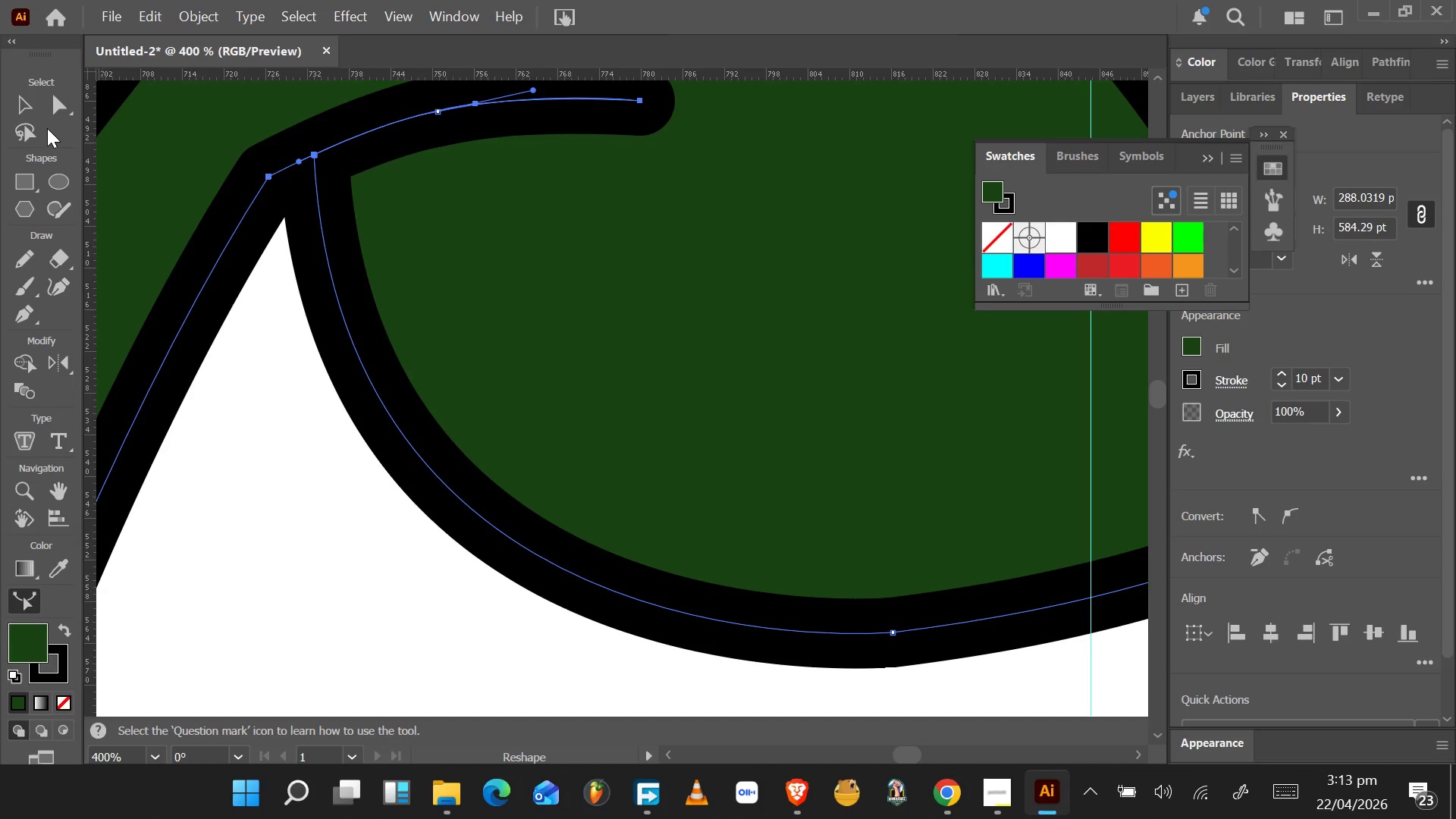 
left_click([52, 111])
 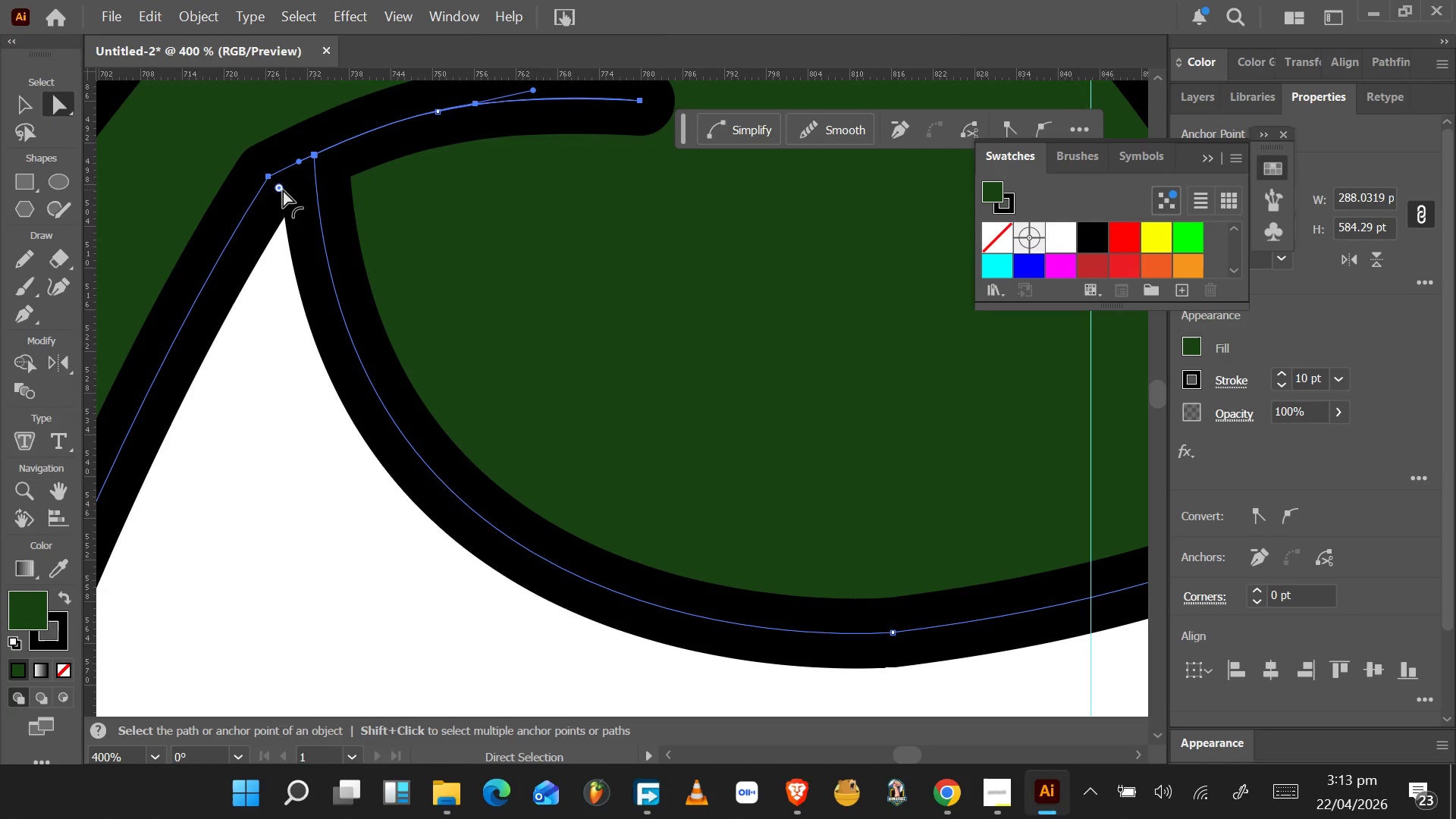 
left_click_drag(start_coordinate=[280, 190], to_coordinate=[361, 323])
 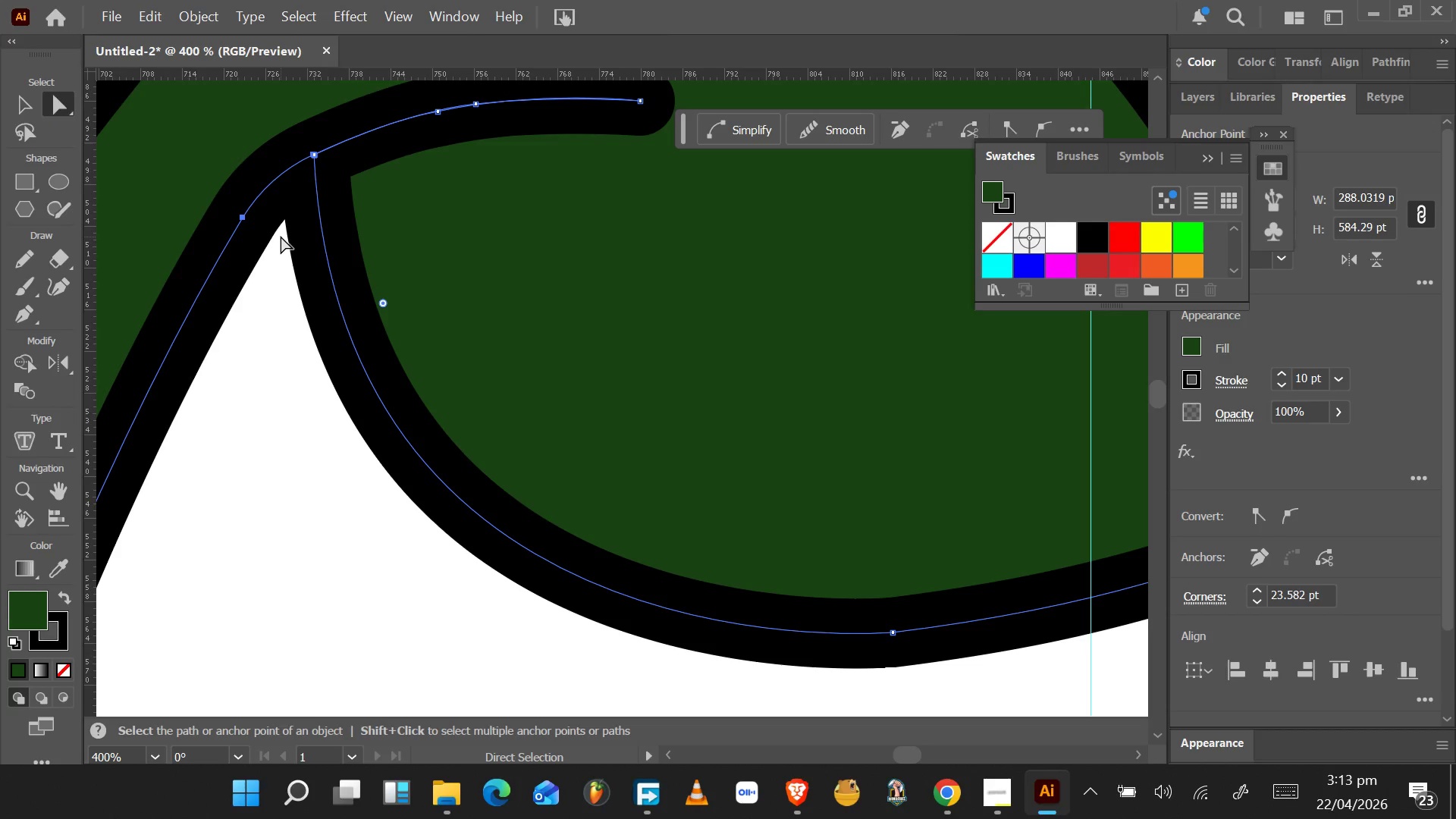 
hold_key(key=AltLeft, duration=1.03)
scroll: coordinate [279, 238], scroll_direction: down, amount: 6.0
 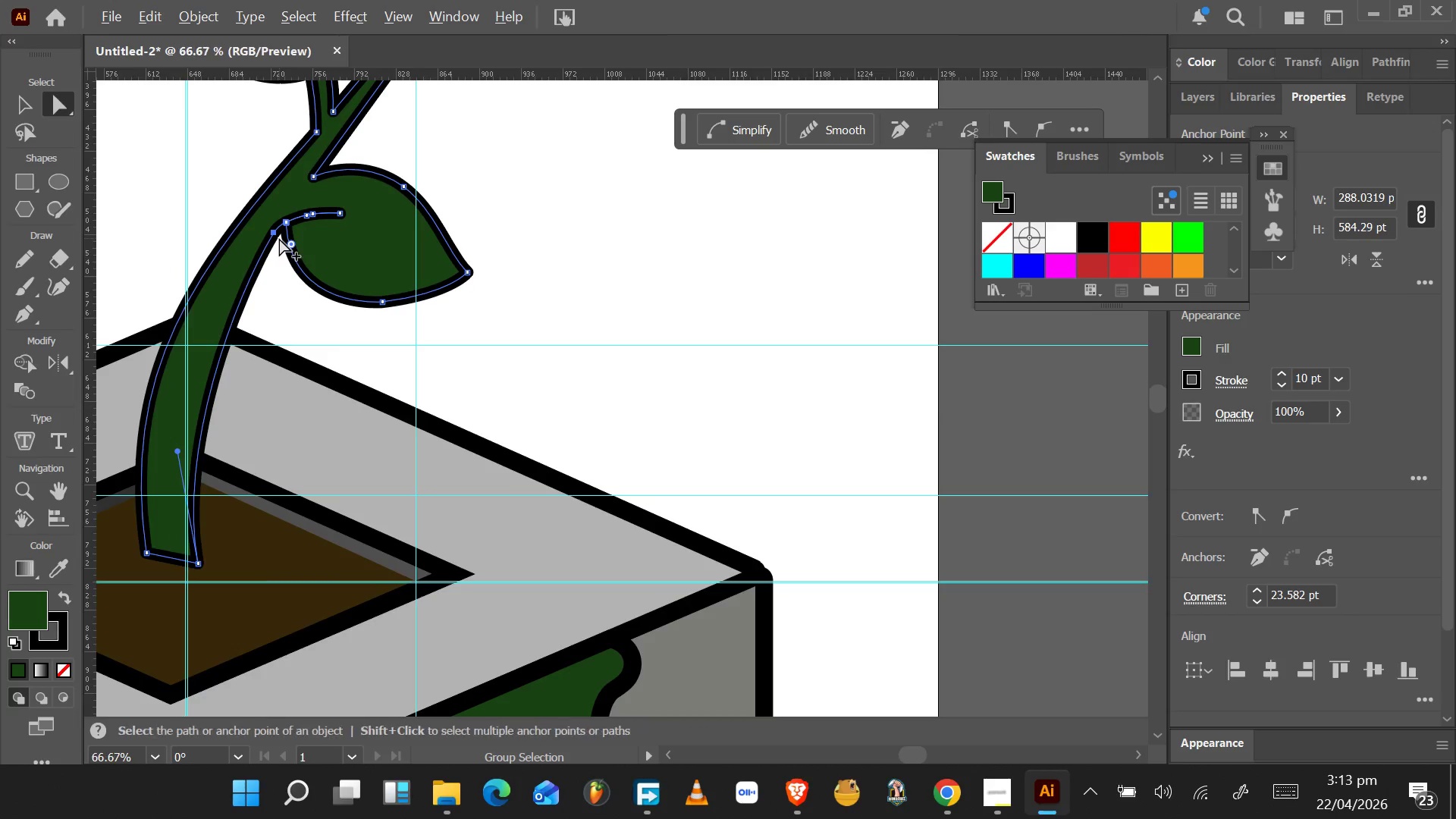 
hold_key(key=AltLeft, duration=0.42)
hold_key(key=AltLeft, duration=0.38)
scroll: coordinate [277, 239], scroll_direction: down, amount: 5.0
 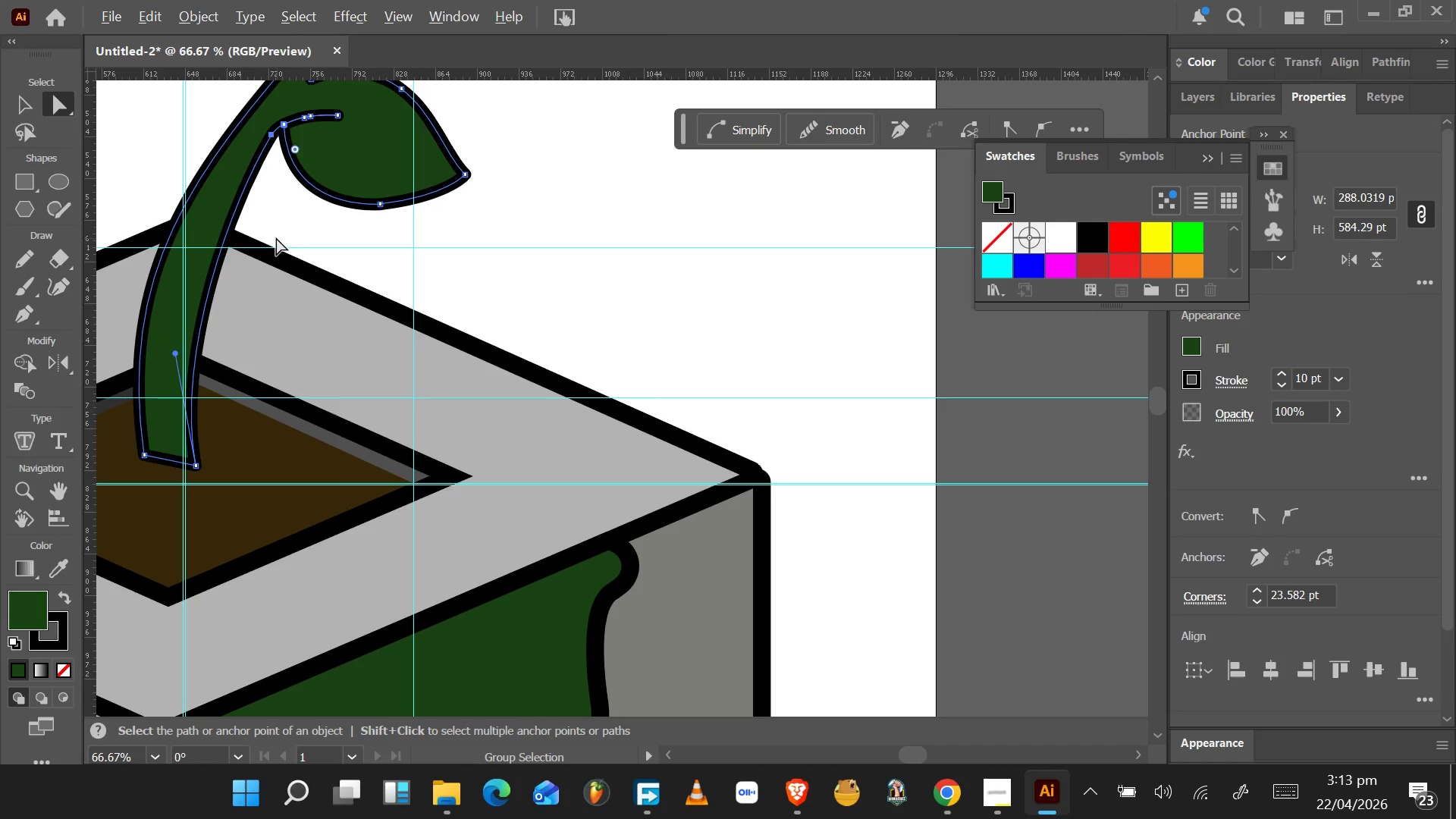 
scroll: coordinate [276, 237], scroll_direction: up, amount: 15.0
 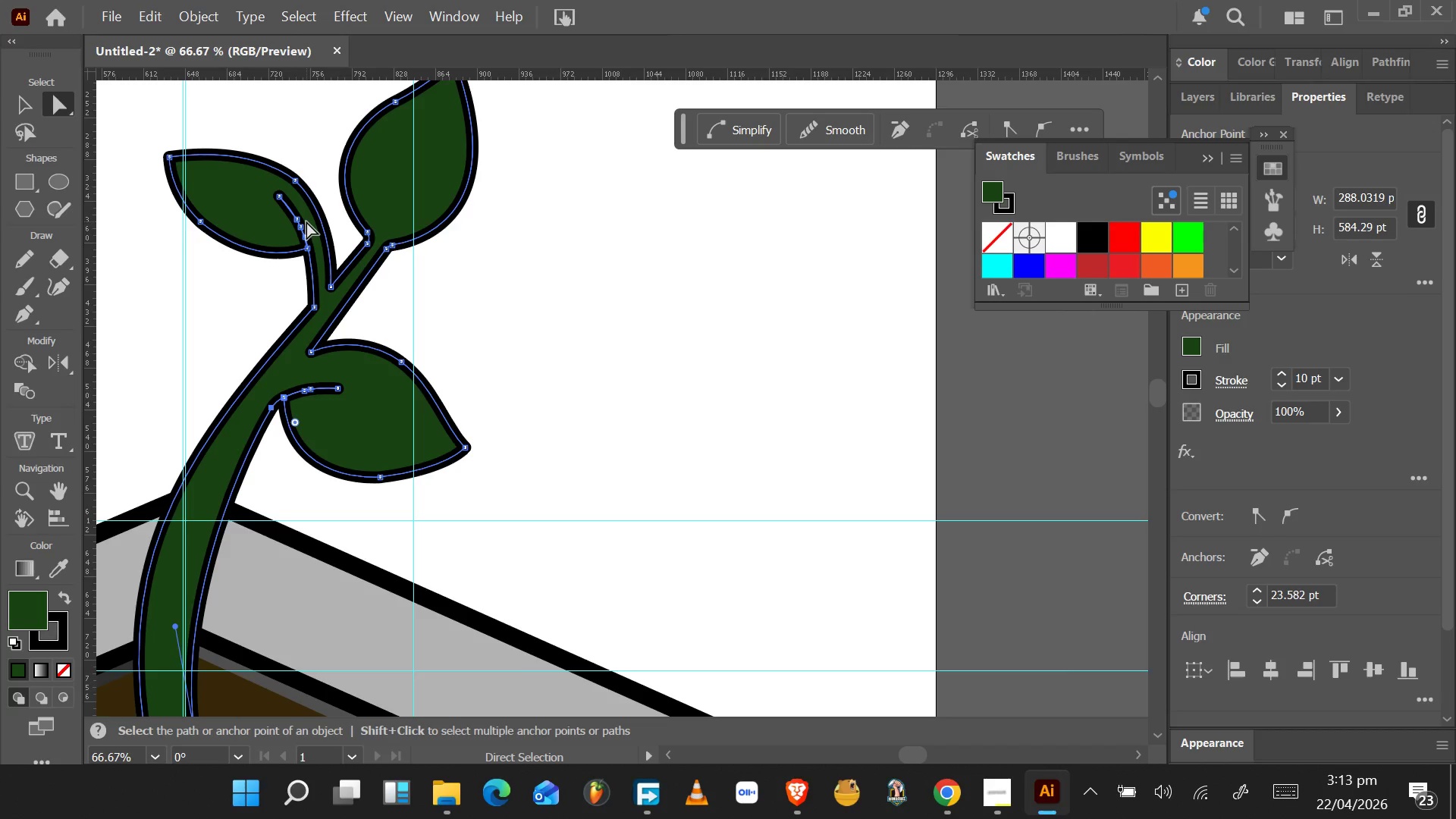 
wait(30.85)
 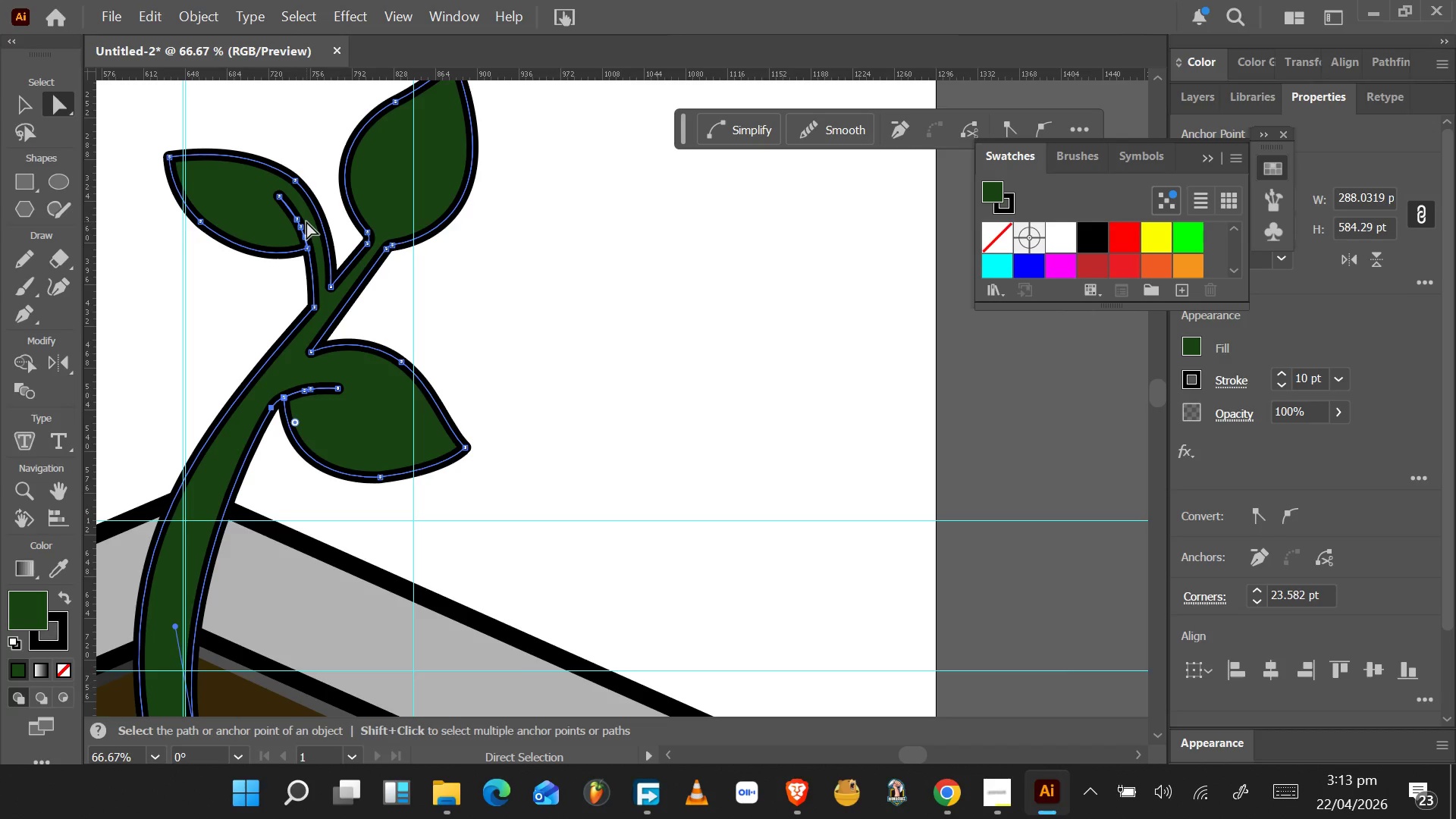 
left_click([23, 102])
 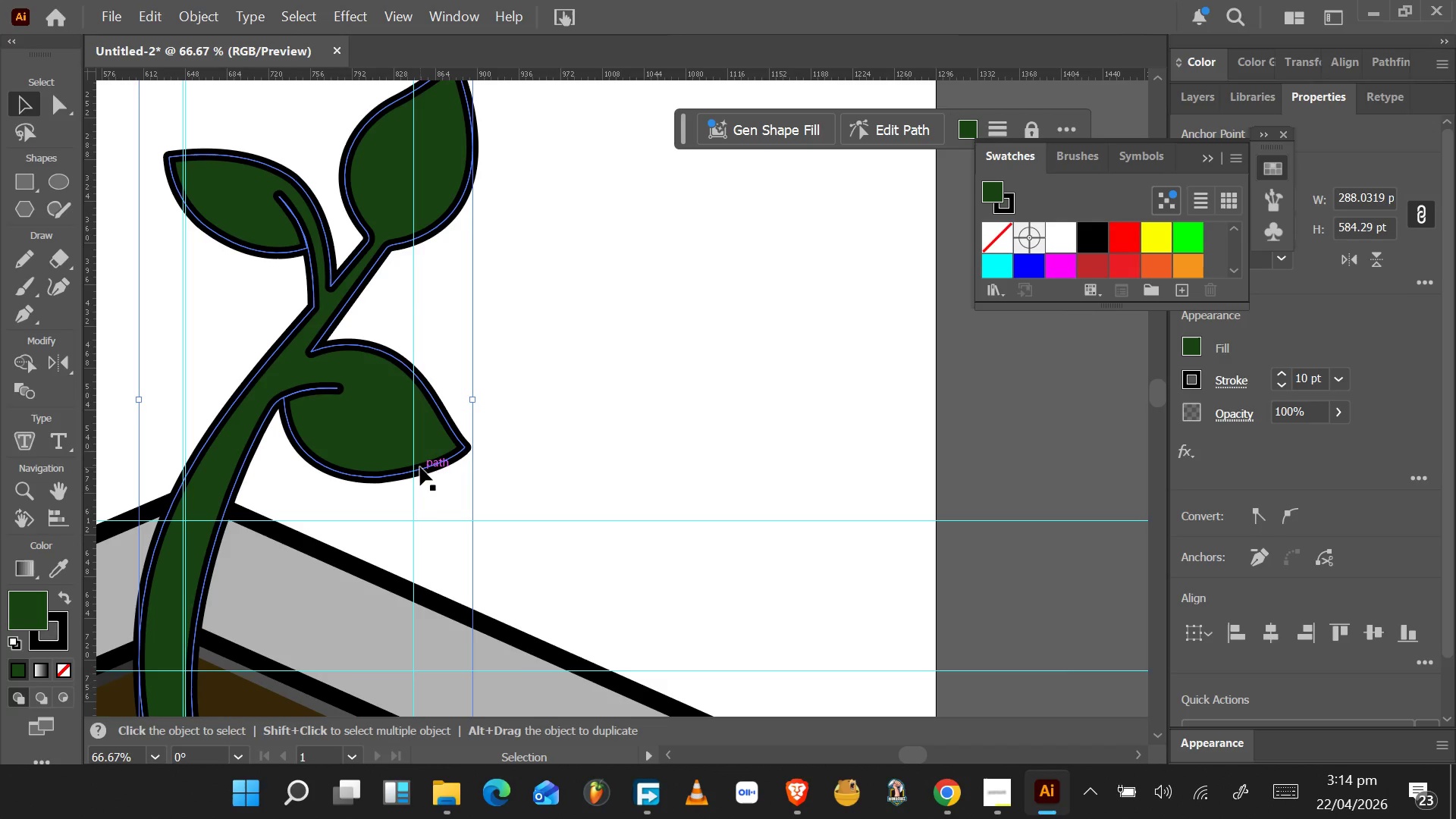 
key(A)
 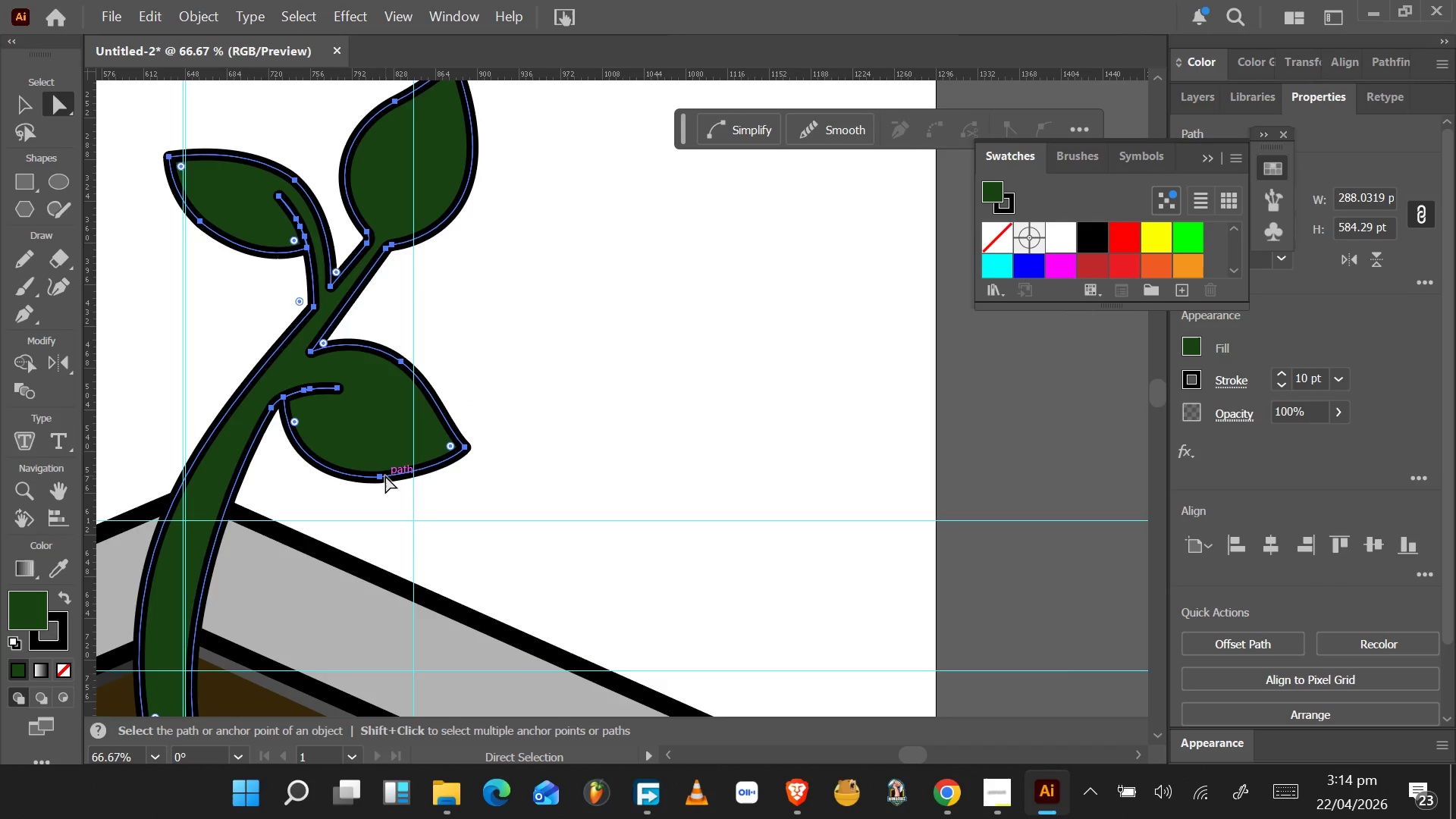 
left_click([383, 478])
 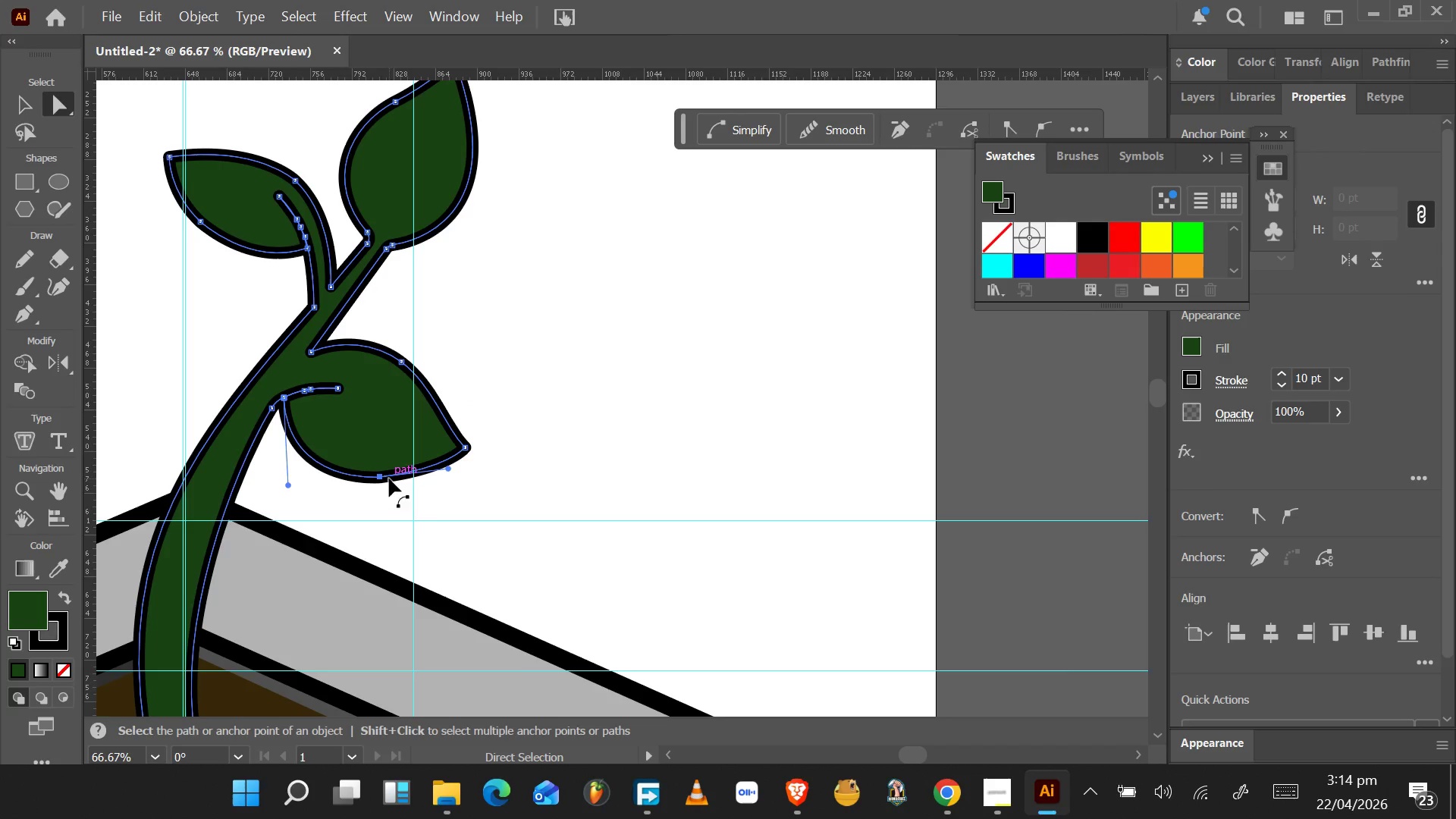 
hold_key(key=AltLeft, duration=0.52)
scroll: coordinate [388, 481], scroll_direction: up, amount: 4.0
 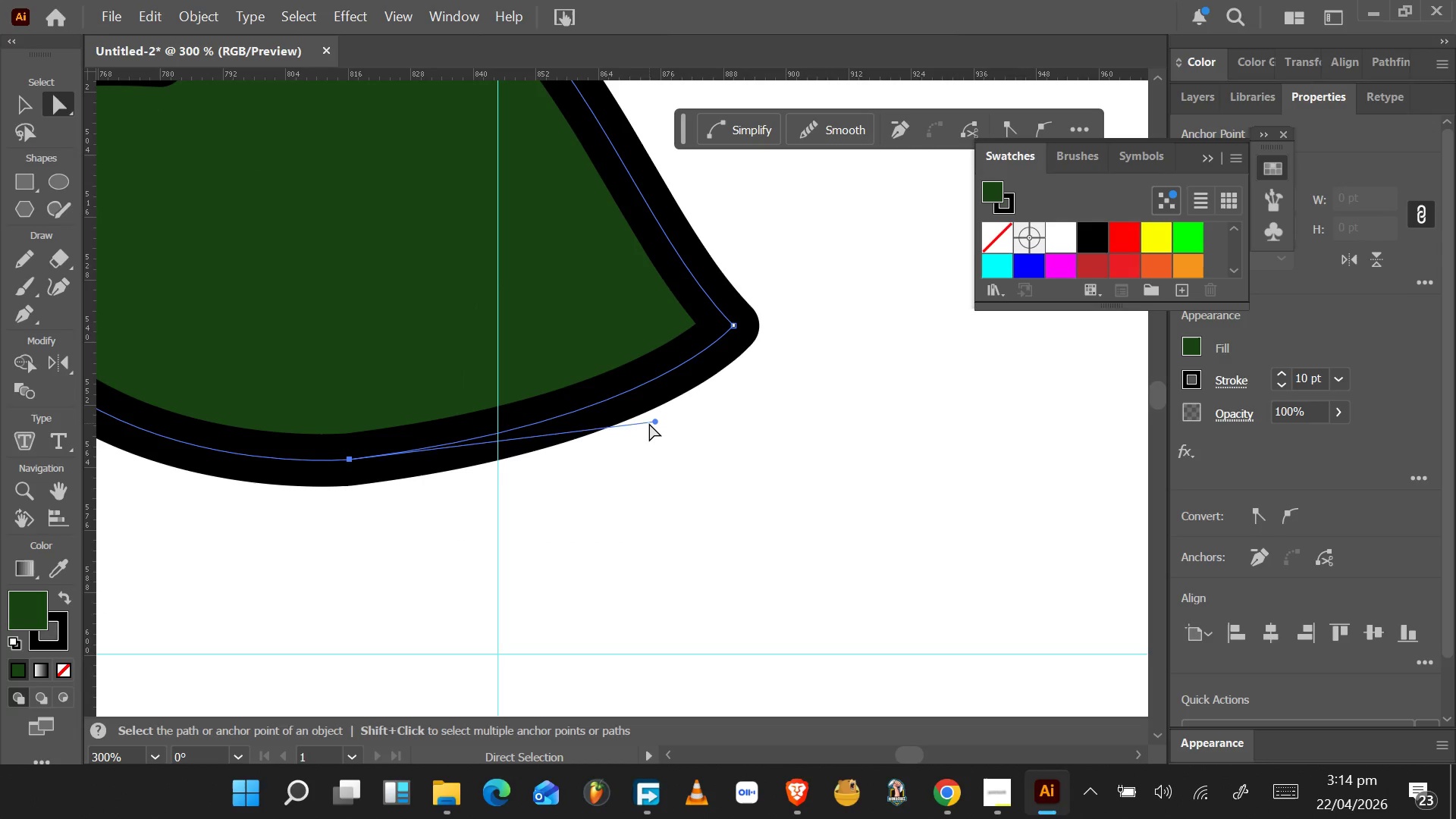 
hold_key(key=AltLeft, duration=1.55)
left_click_drag(start_coordinate=[655, 422], to_coordinate=[740, 415])
 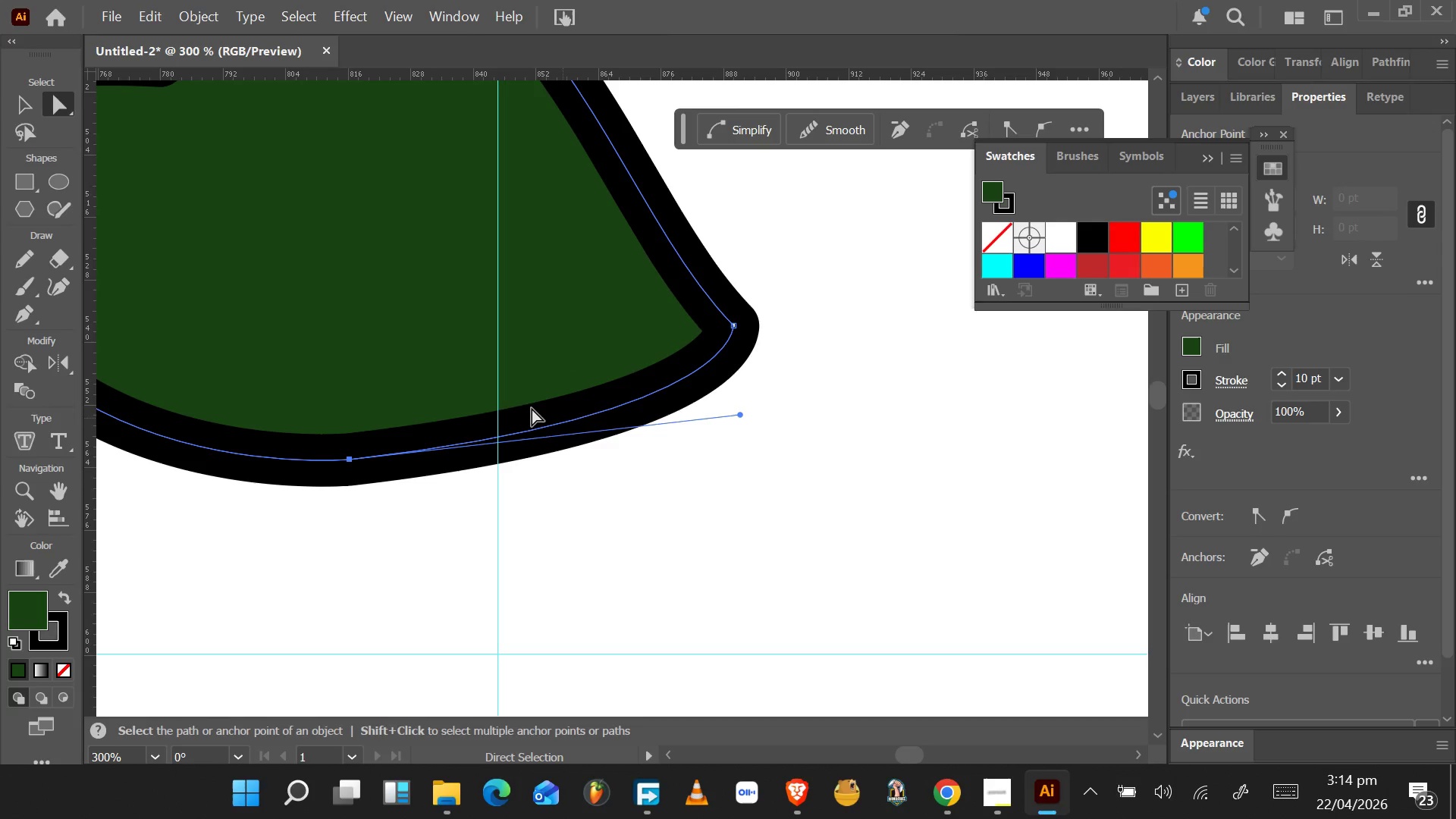 
hold_key(key=AltLeft, duration=1.53)
 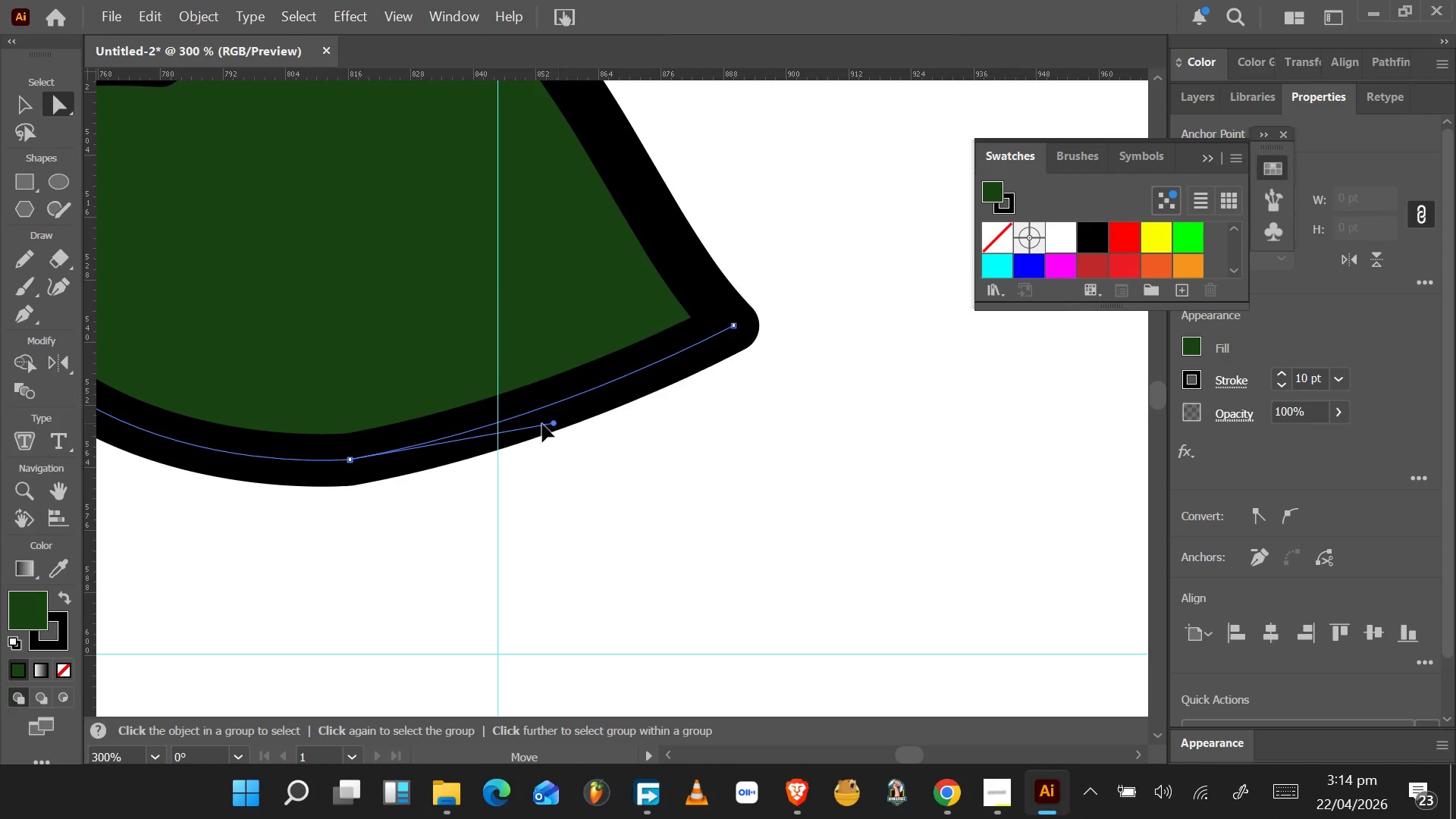 
hold_key(key=AltLeft, duration=1.53)
 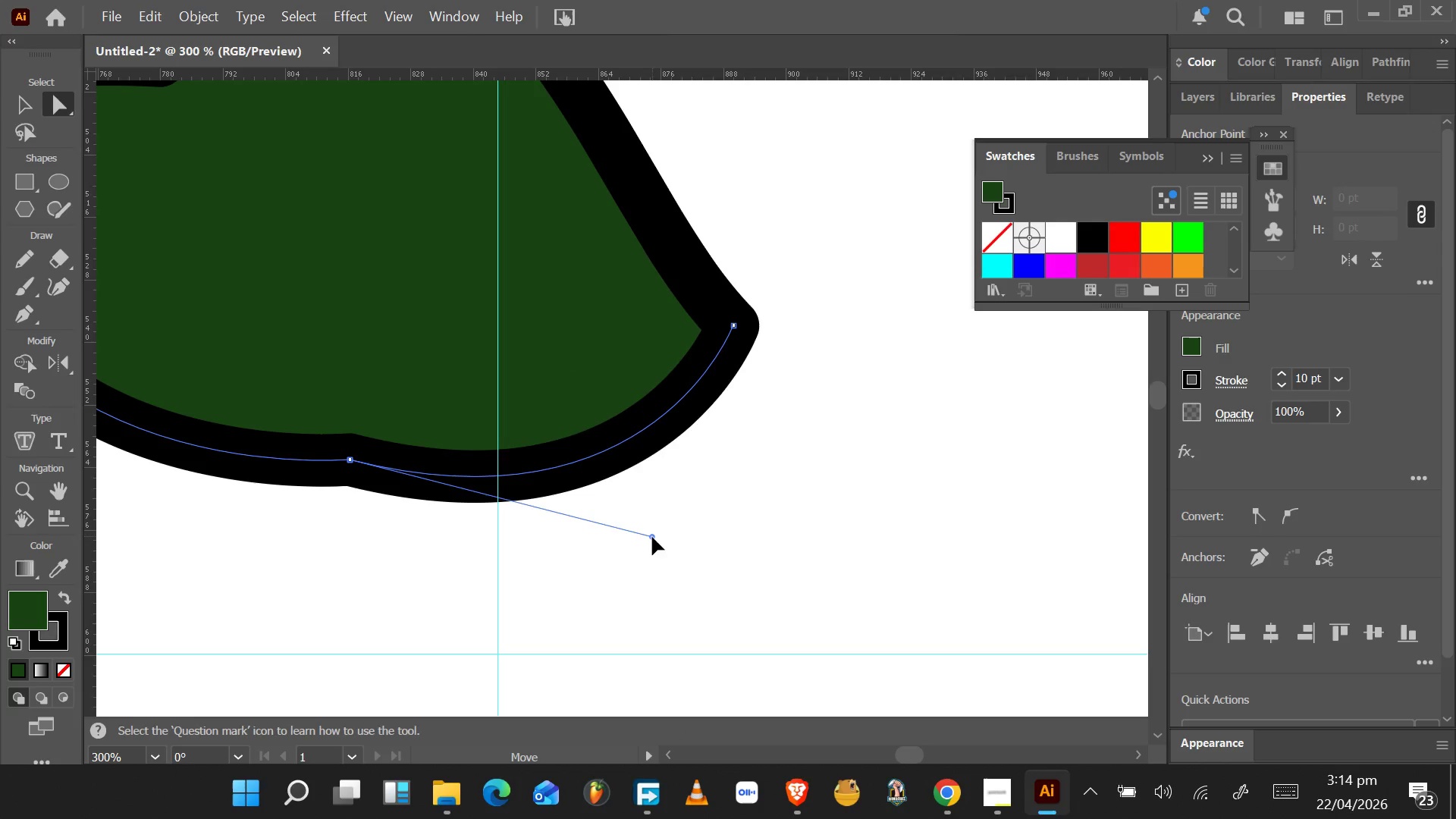 
hold_key(key=AltLeft, duration=1.53)
 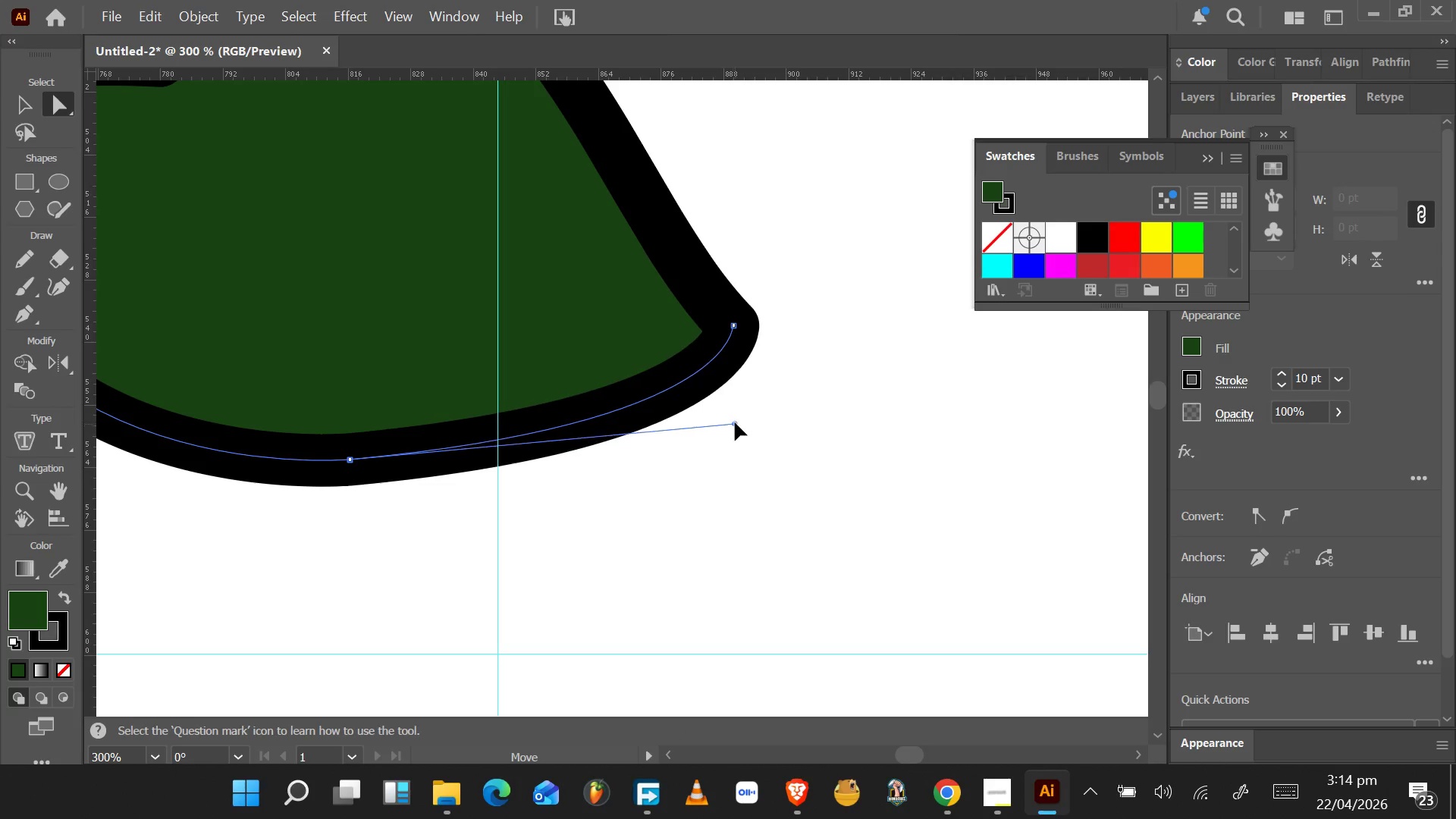 
hold_key(key=AltLeft, duration=1.52)
 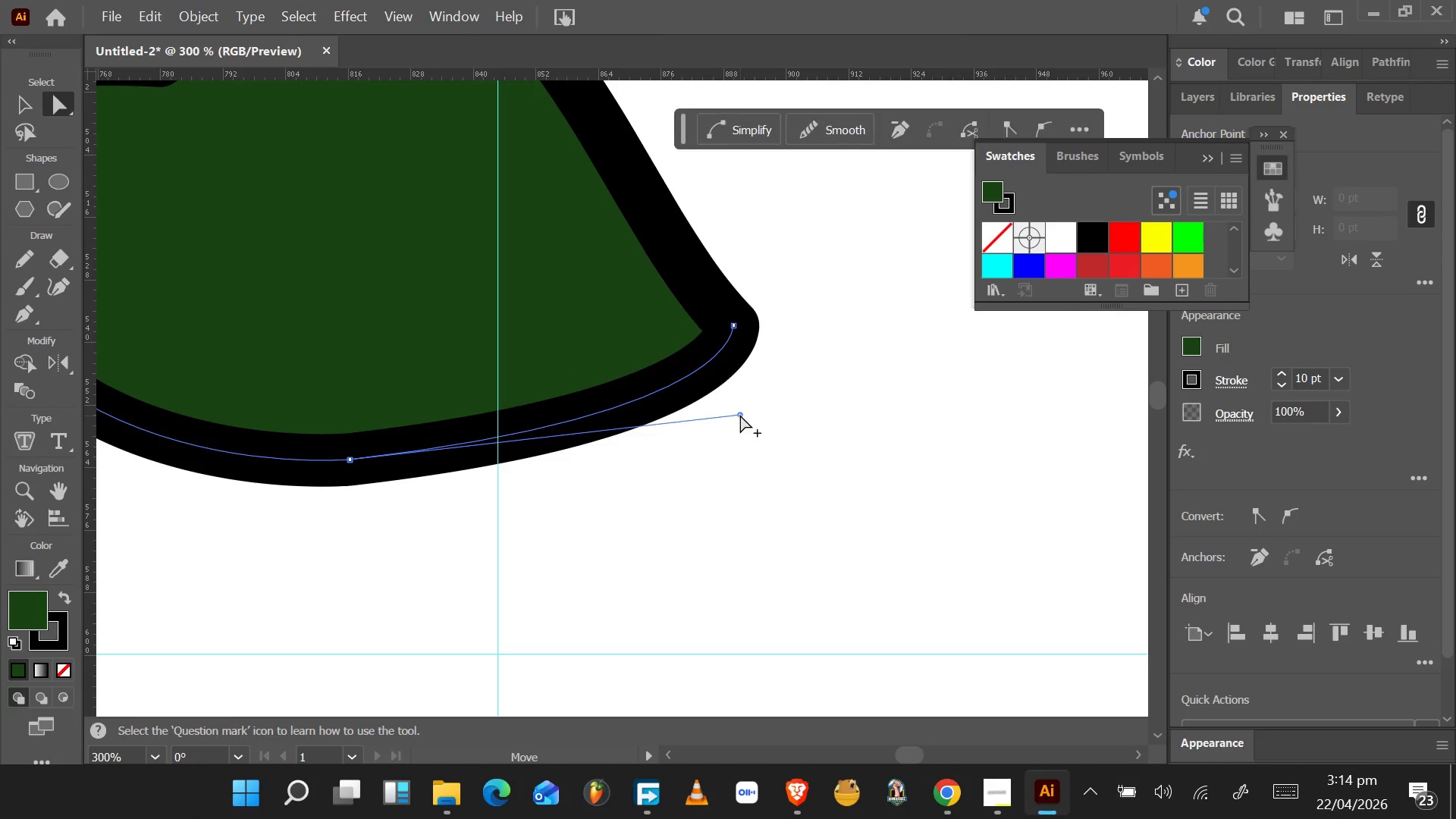 
hold_key(key=AltLeft, duration=0.67)
 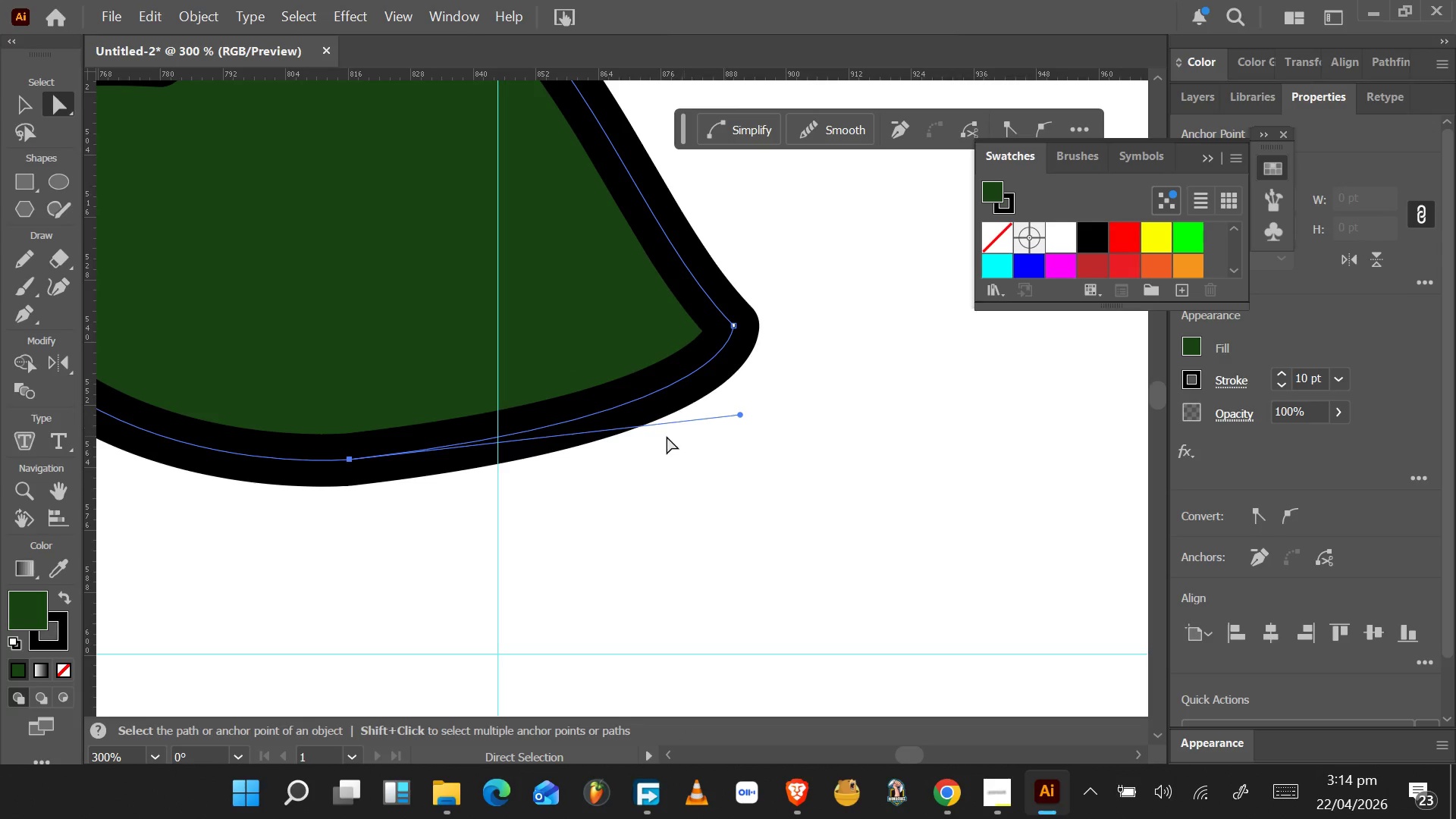 
hold_key(key=AltLeft, duration=1.14)
scroll: coordinate [531, 416], scroll_direction: down, amount: 4.0
 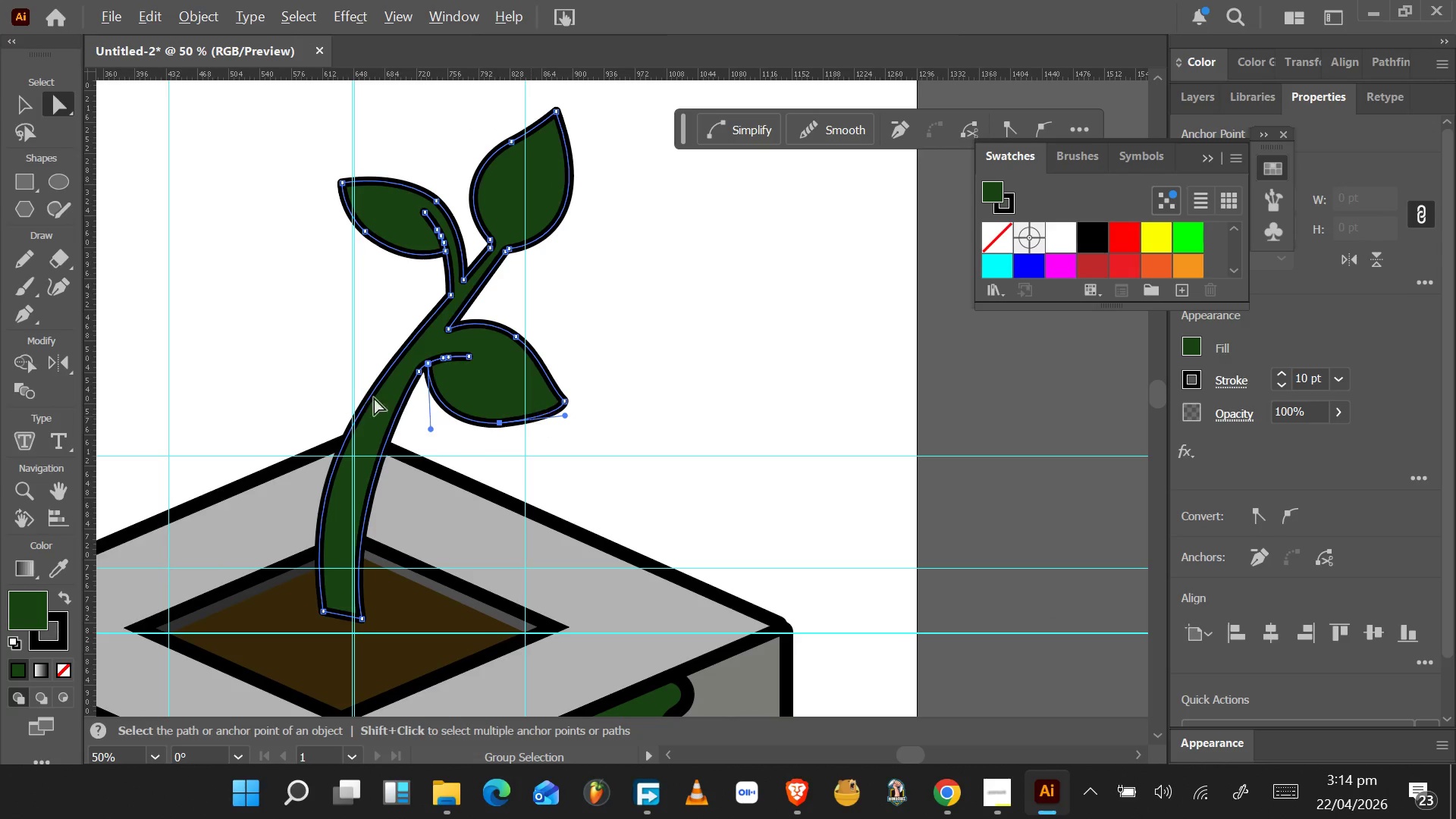 
left_click([321, 372])
 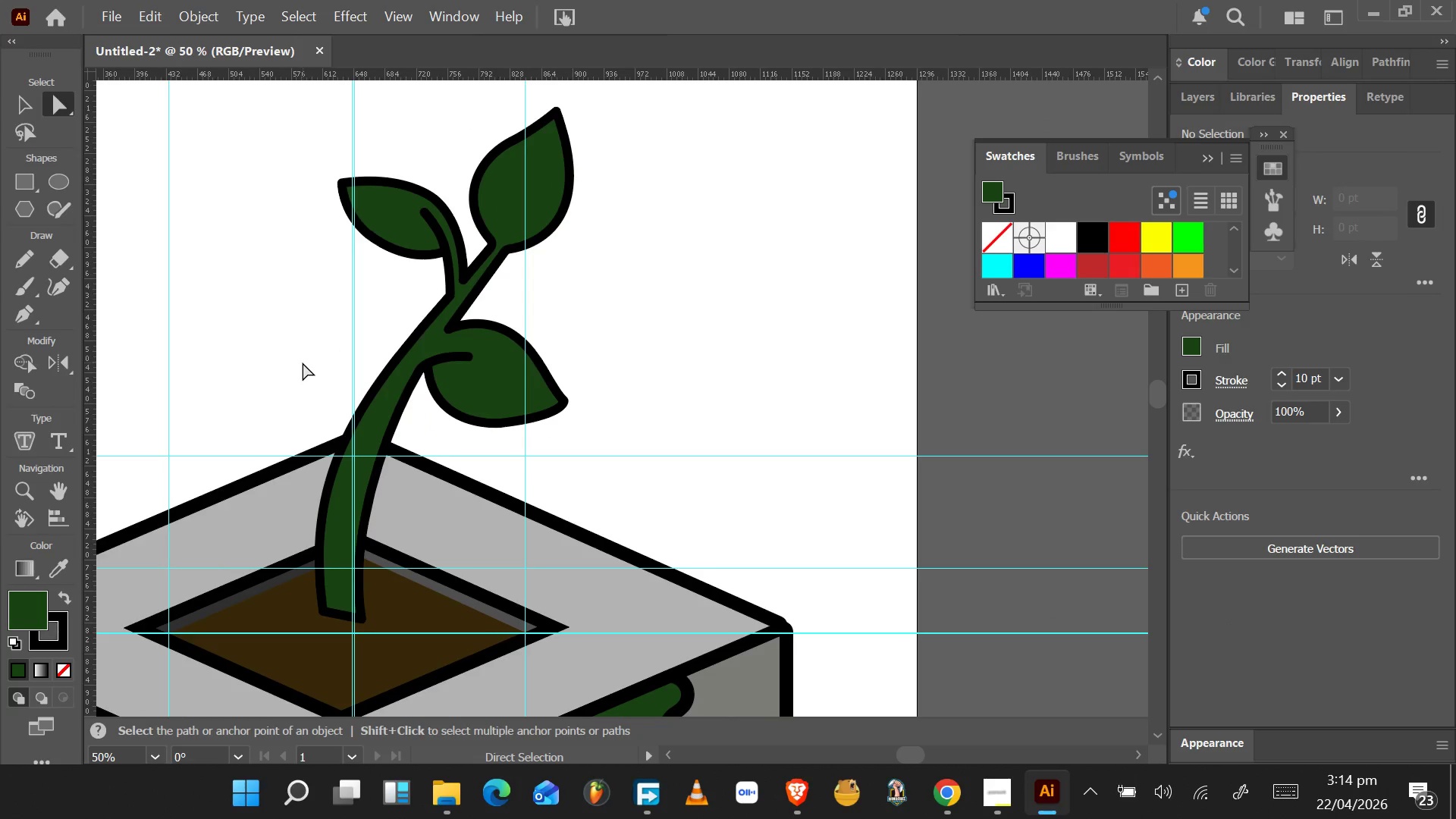 
wait(35.45)
 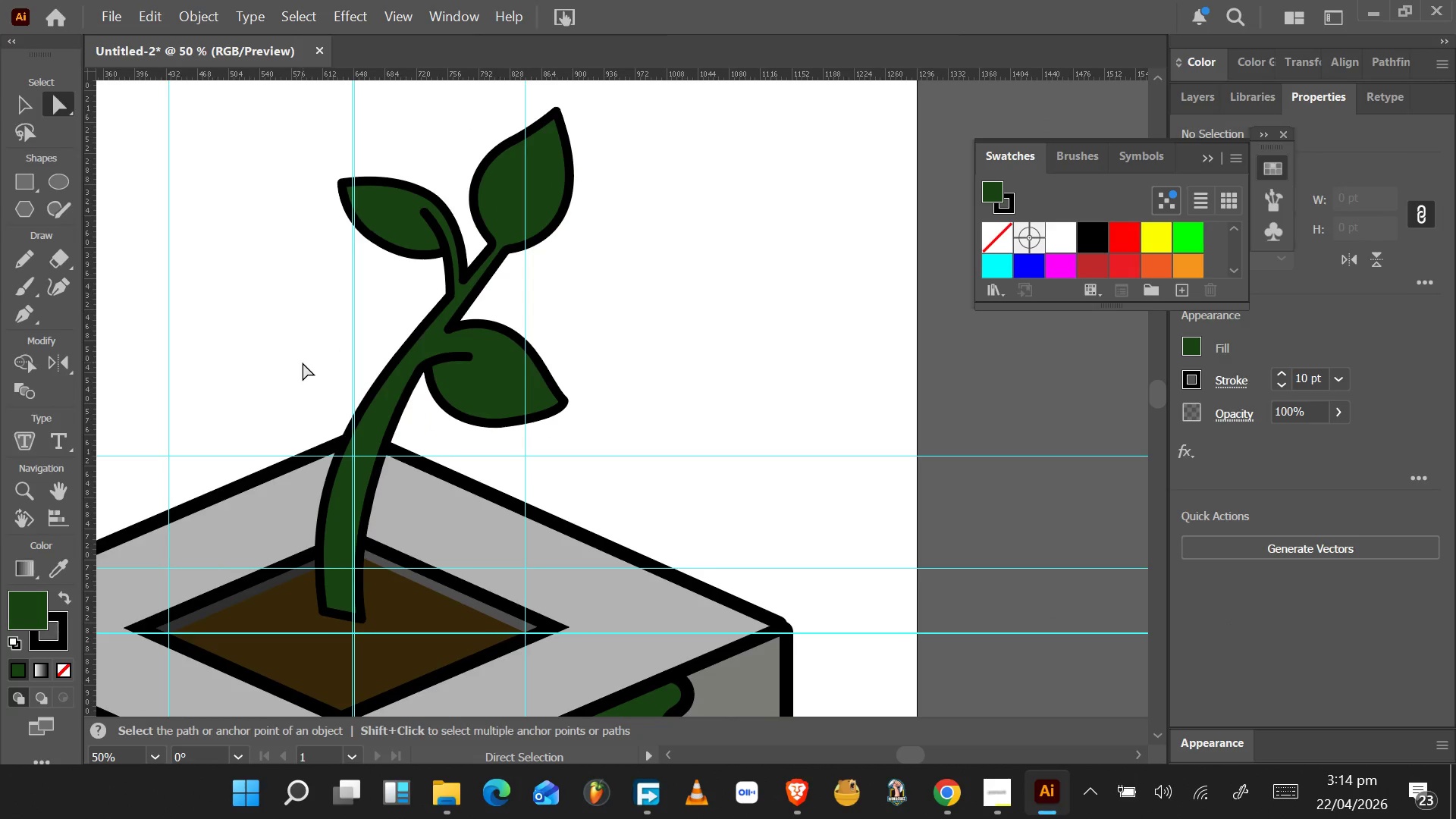 
hold_key(key=AltLeft, duration=0.58)
scroll: coordinate [529, 275], scroll_direction: down, amount: 6.0
 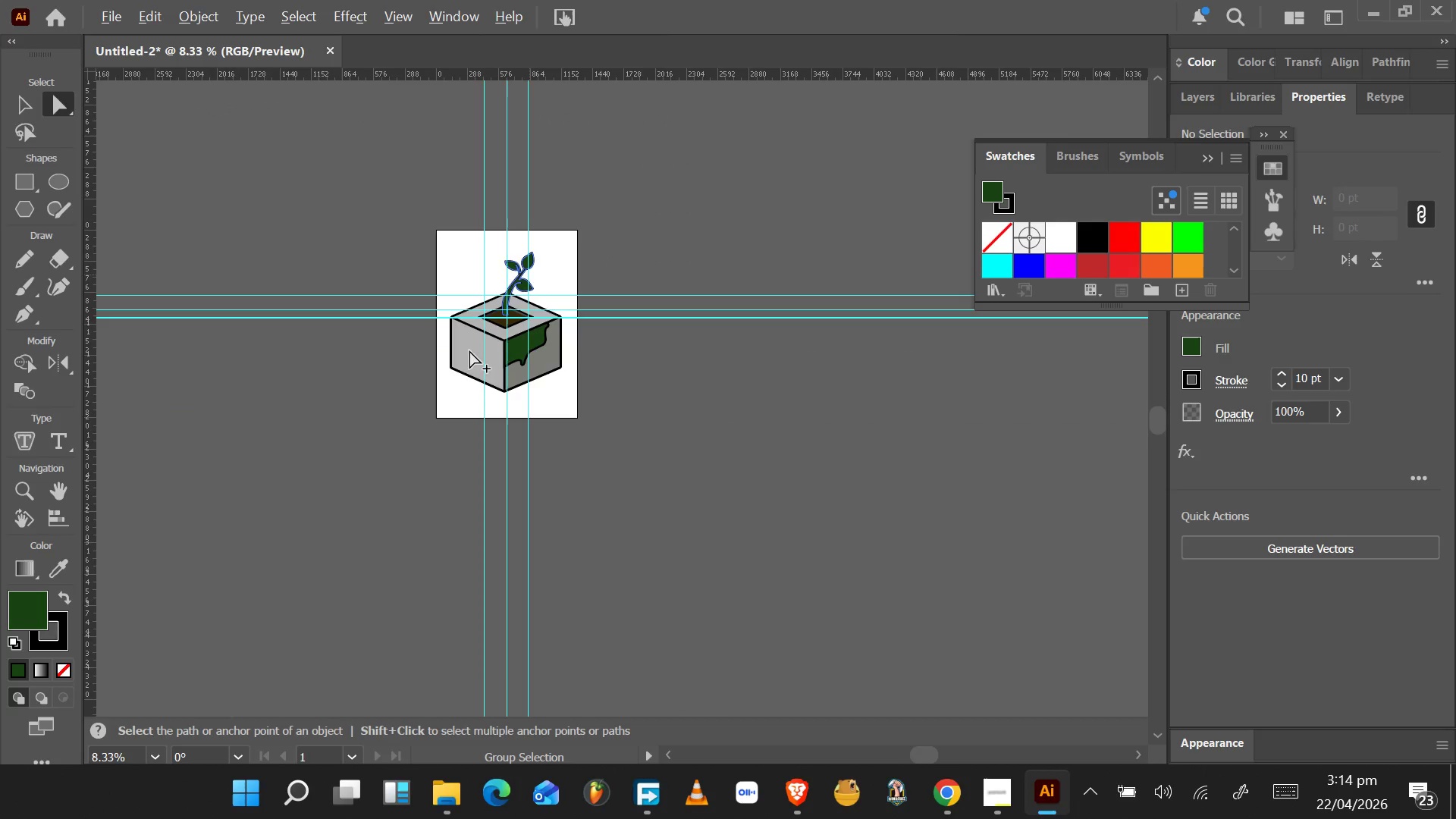 
hold_key(key=AltLeft, duration=0.72)
scroll: coordinate [487, 331], scroll_direction: up, amount: 4.0
 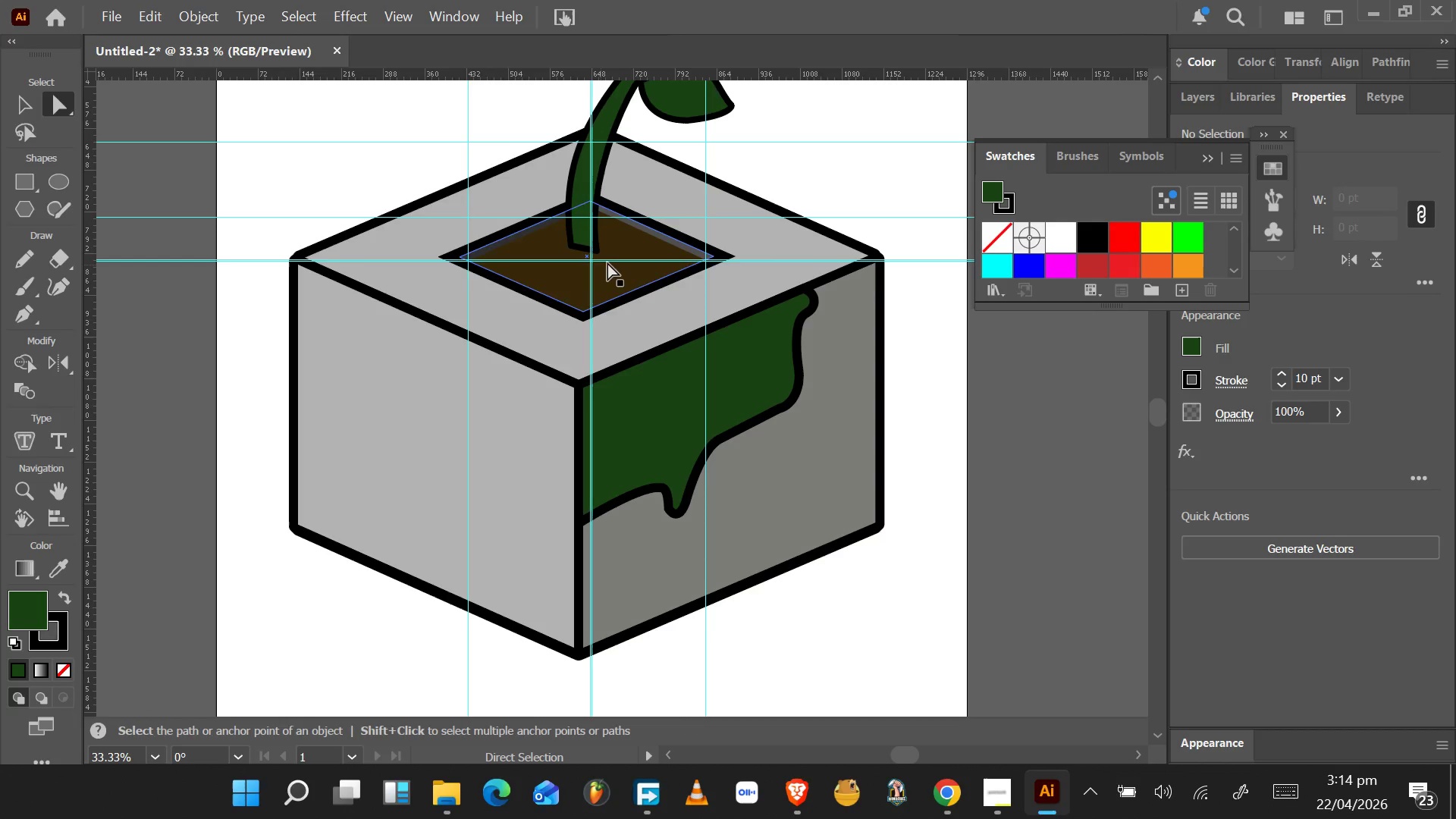 
hold_key(key=AltLeft, duration=0.92)
 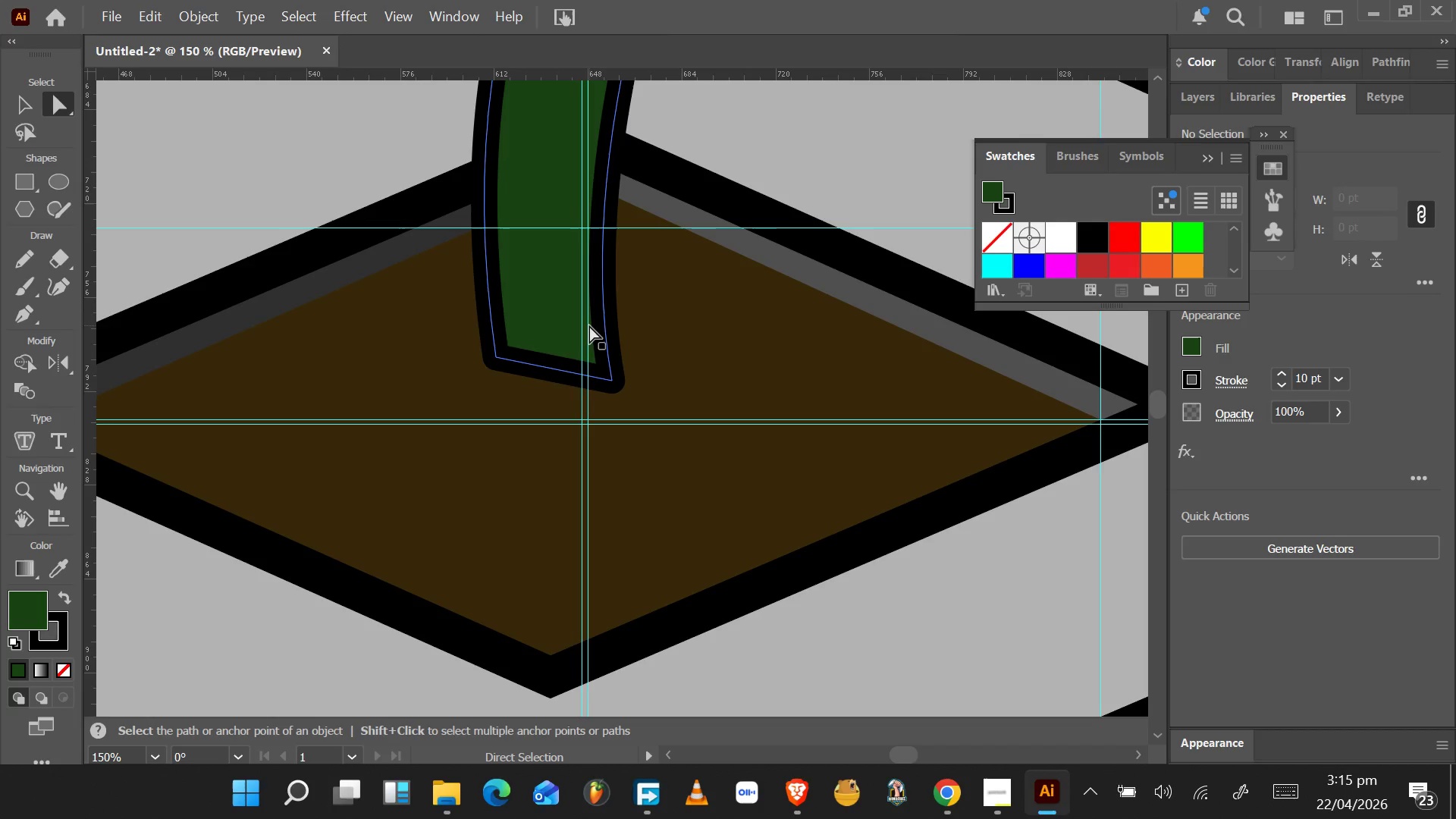 
scroll: coordinate [593, 307], scroll_direction: up, amount: 8.0
 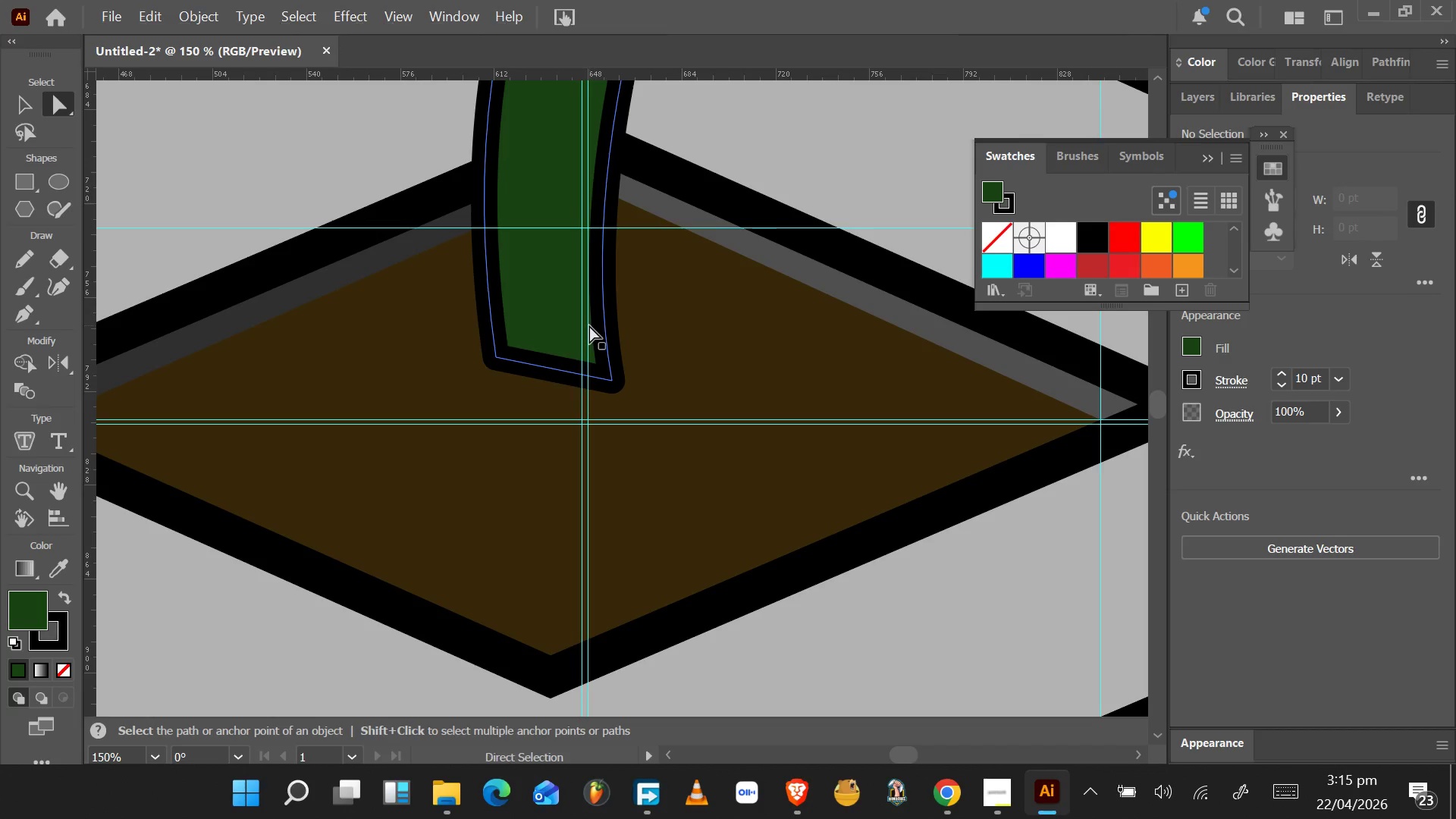 
key(Alt+AltLeft)
 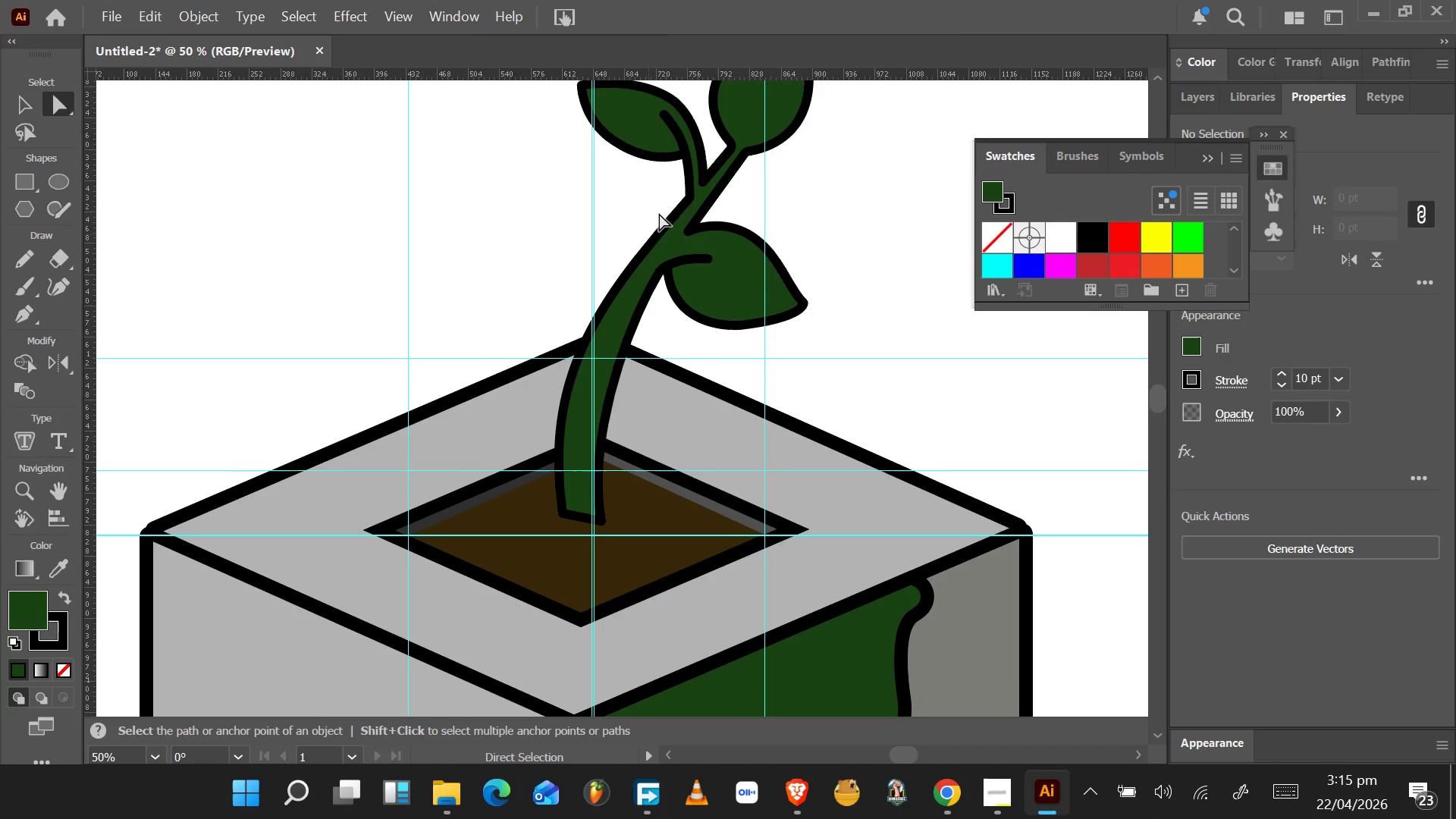 
scroll: coordinate [595, 317], scroll_direction: up, amount: 27.0
 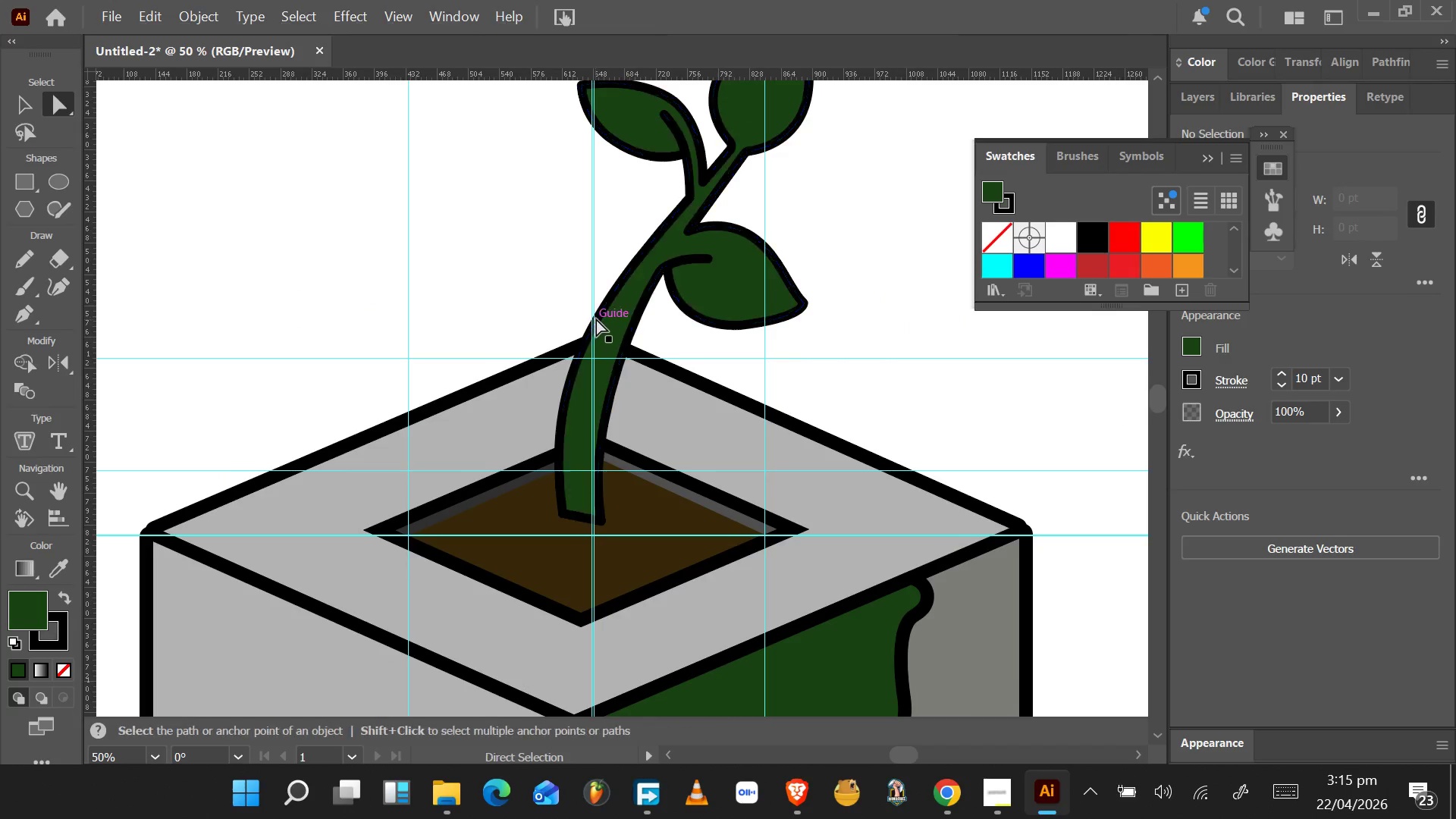 
left_click([686, 157])
 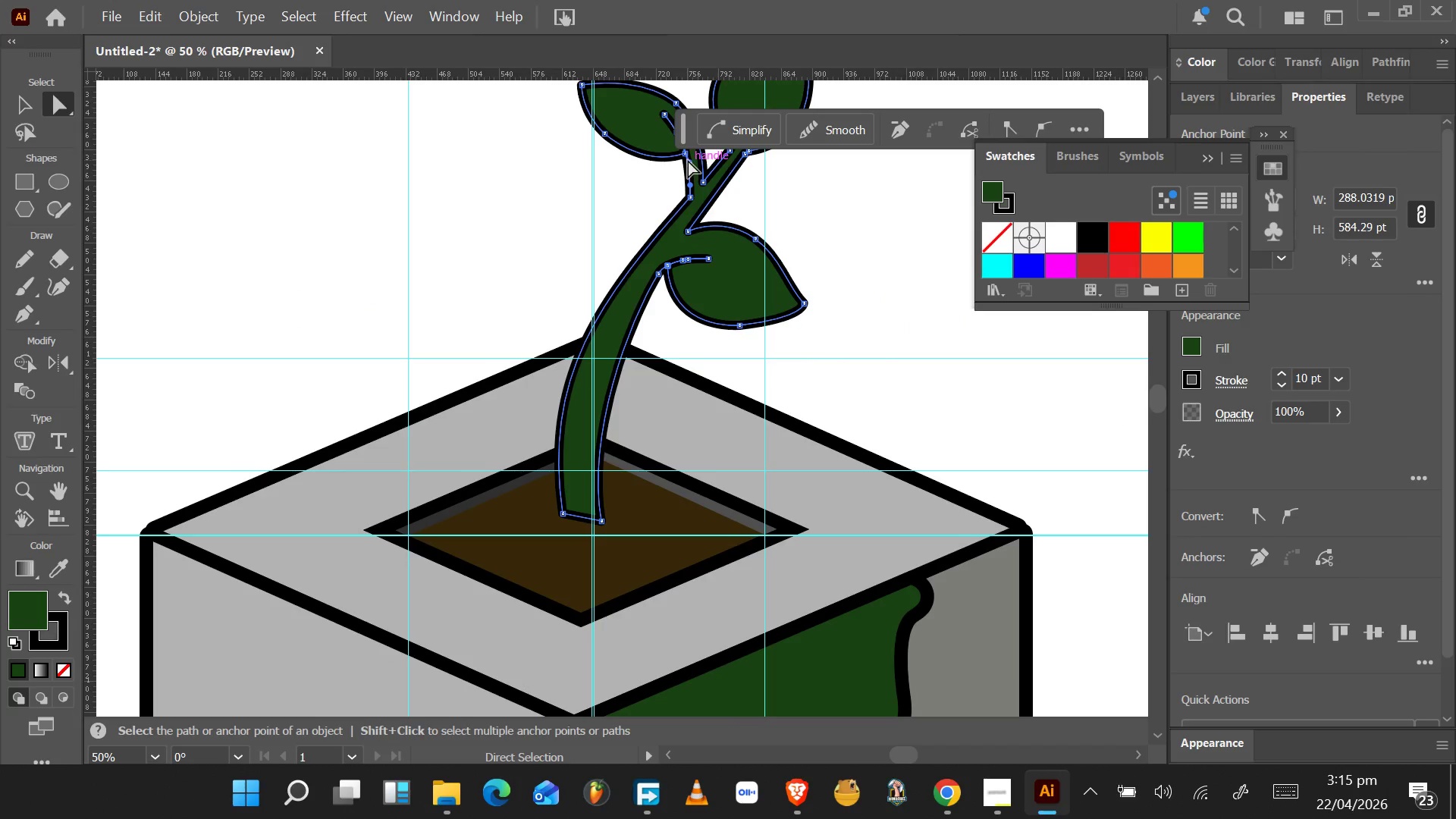 
scroll: coordinate [653, 140], scroll_direction: up, amount: 5.0
 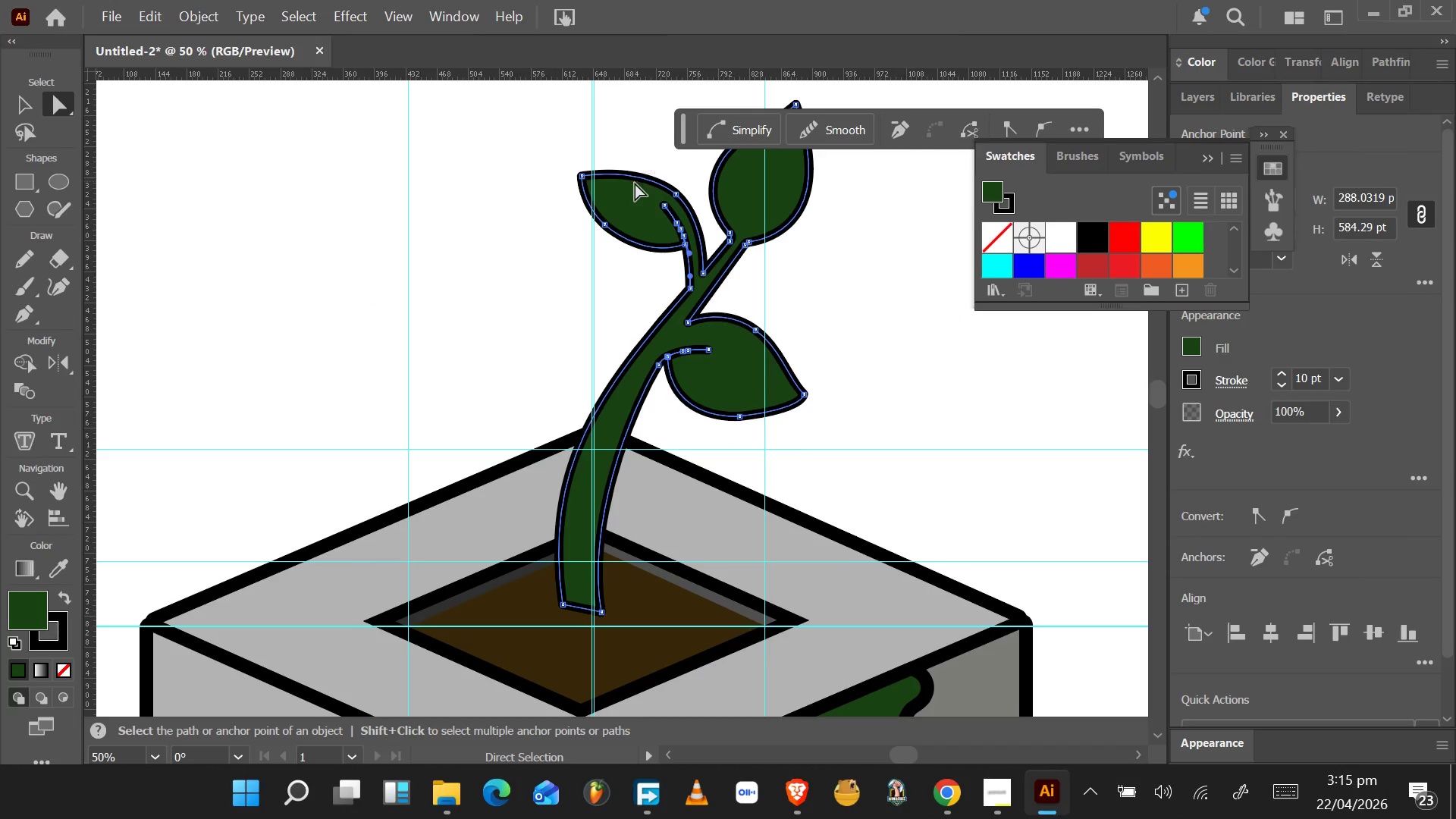 
key(CapsLock)
 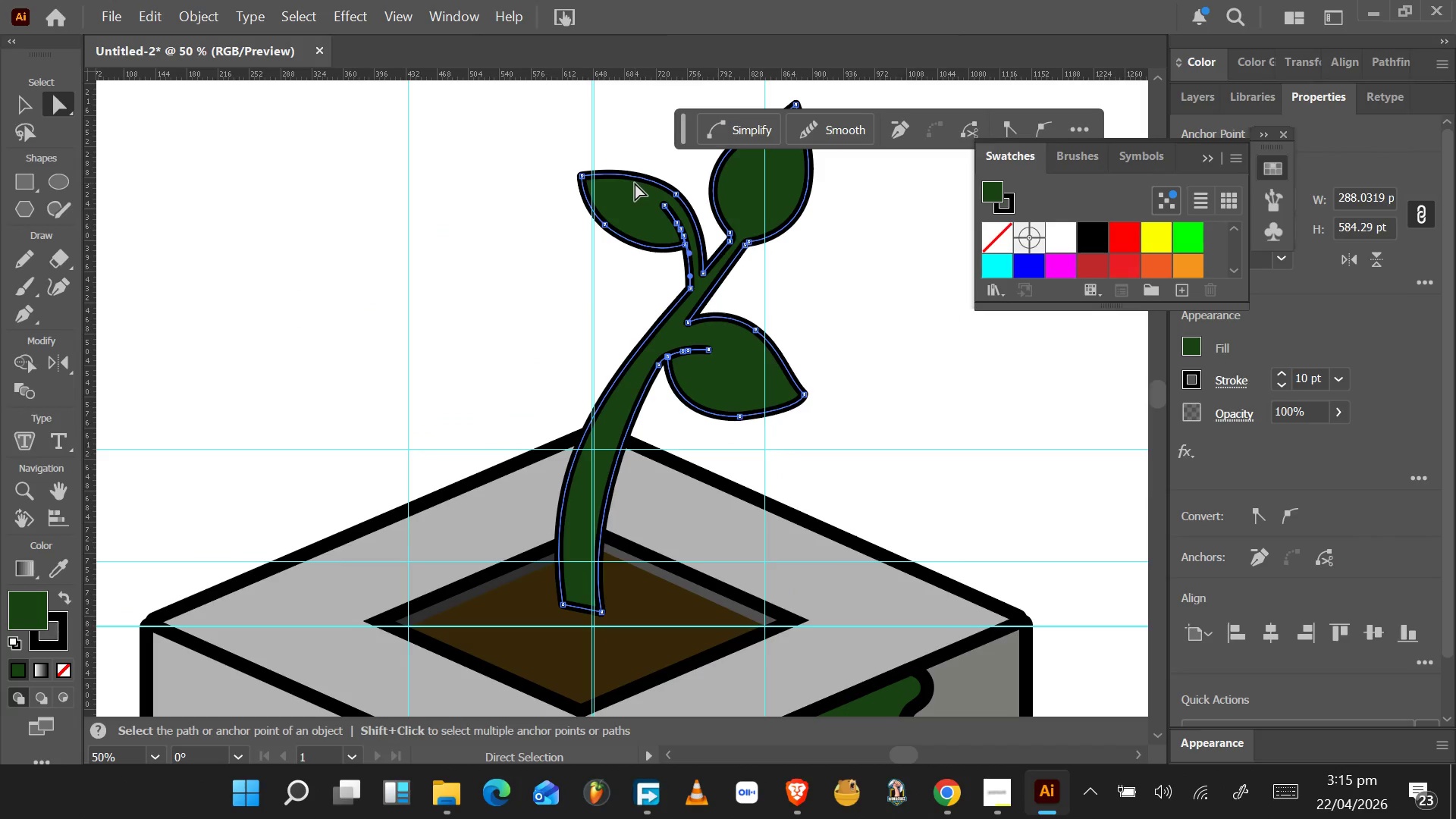 
key(A)
 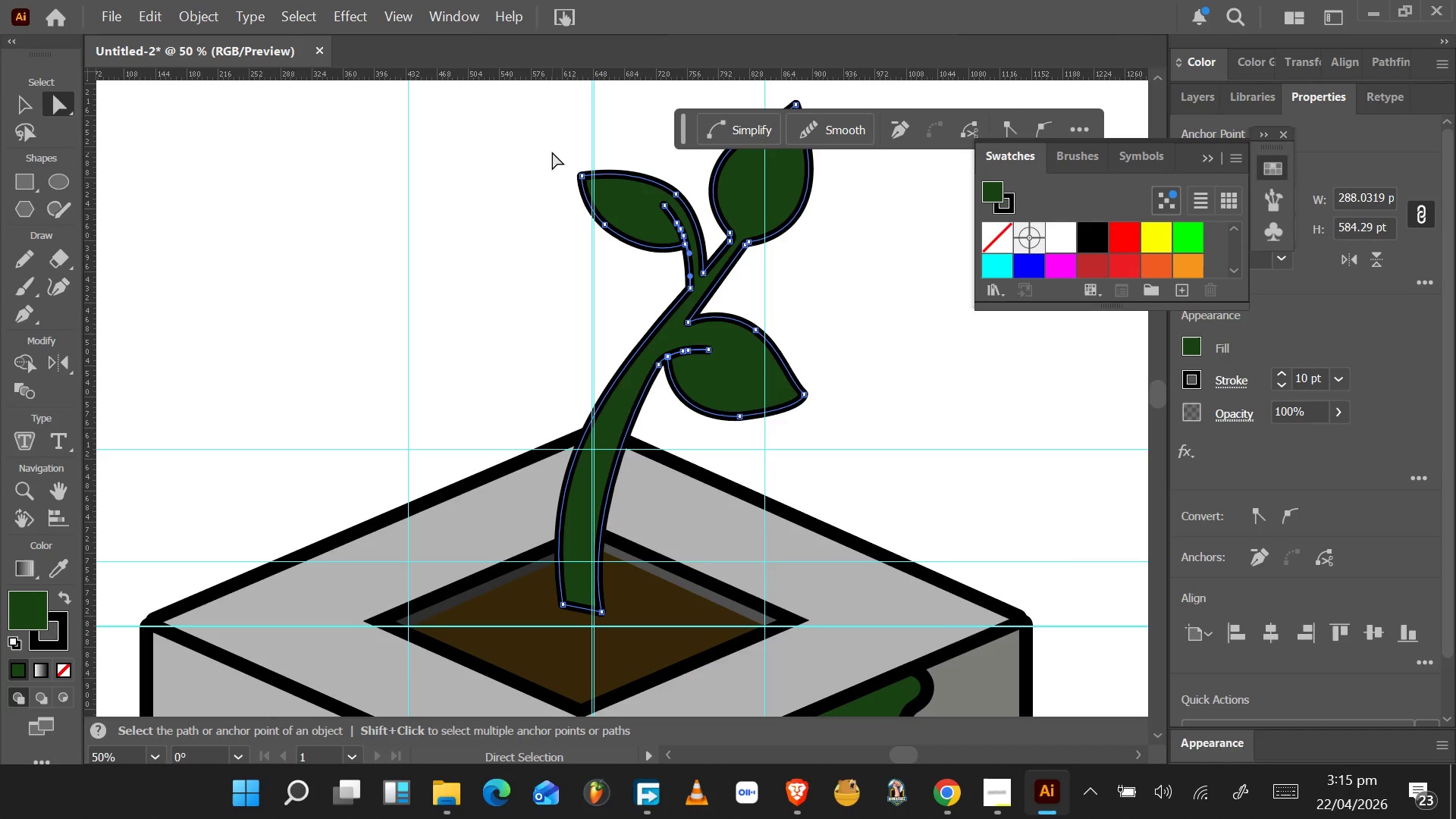 
left_click_drag(start_coordinate=[559, 152], to_coordinate=[707, 290])
 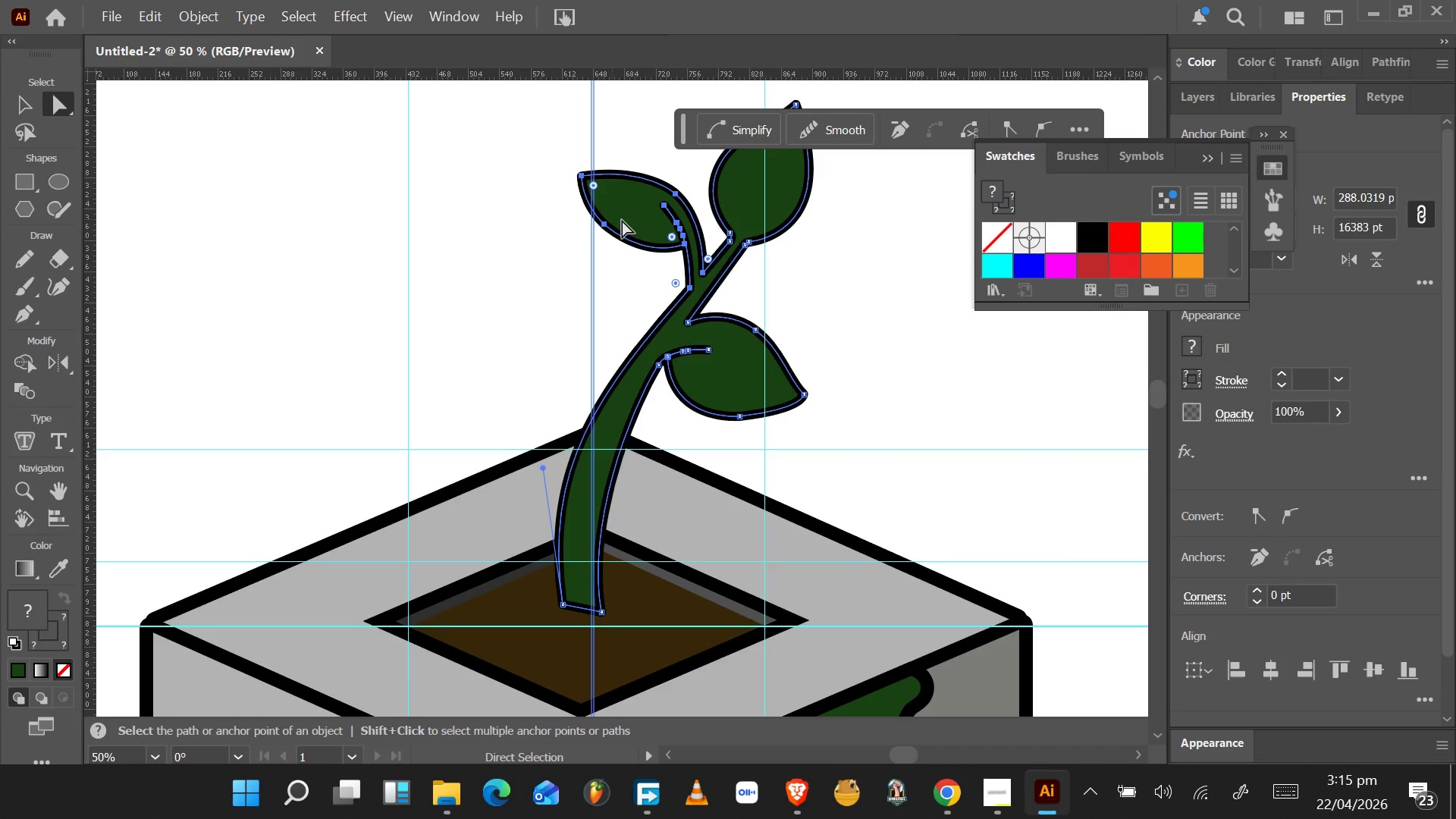 
key(Control+C)
 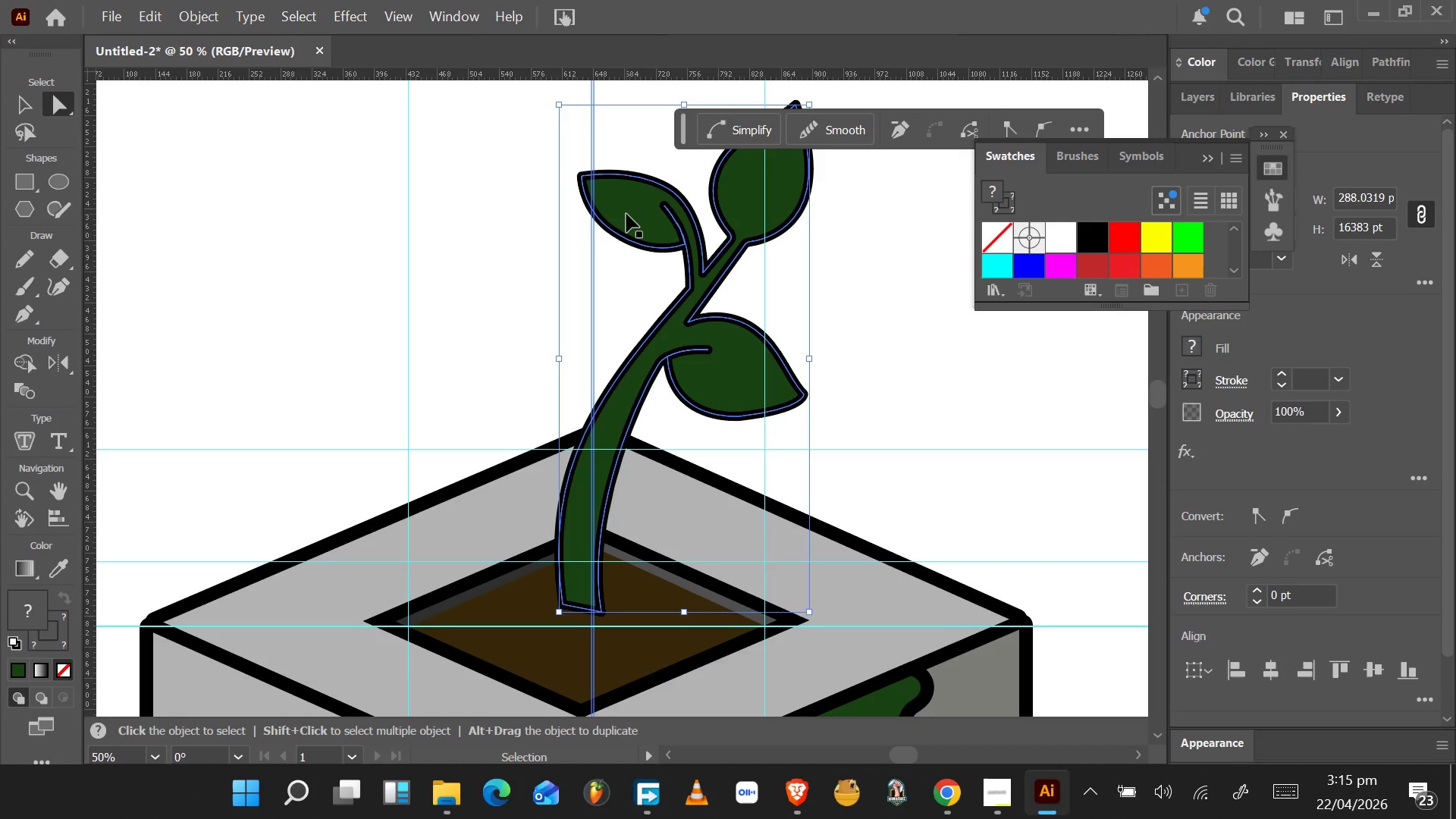 
key(Control+V)
 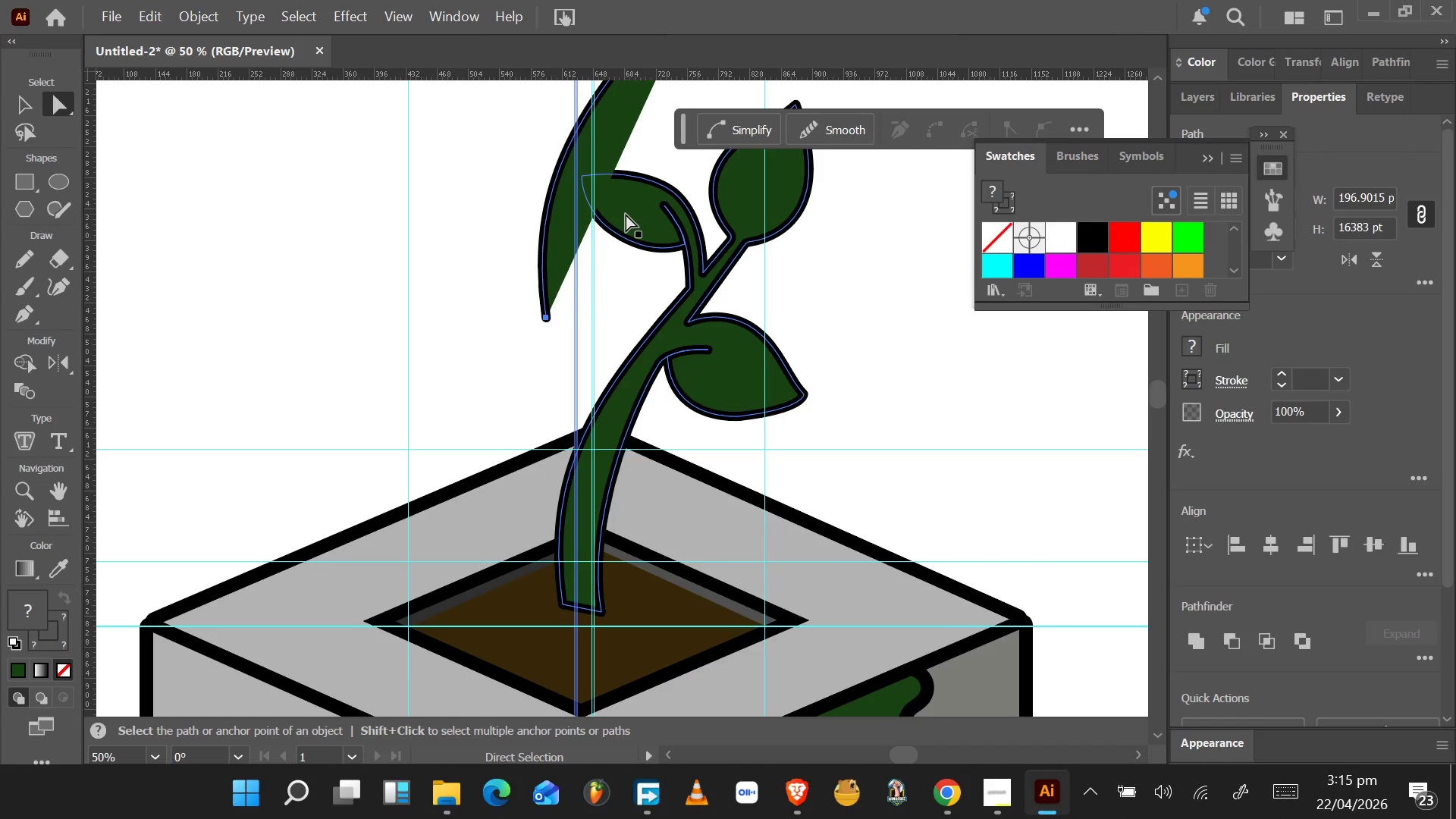 
scroll: coordinate [673, 240], scroll_direction: up, amount: 15.0
 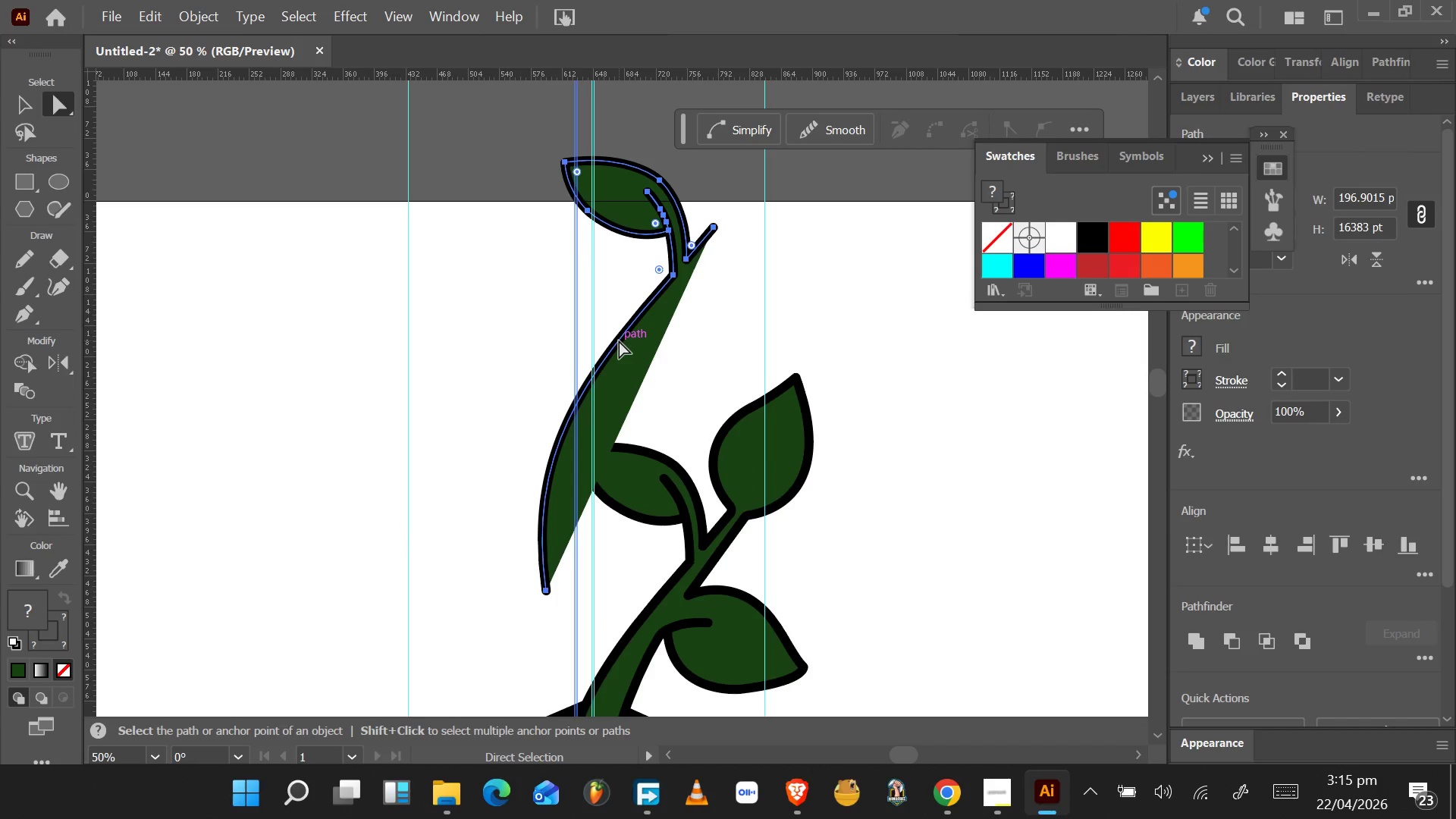 
left_click_drag(start_coordinate=[620, 337], to_coordinate=[391, 435])
 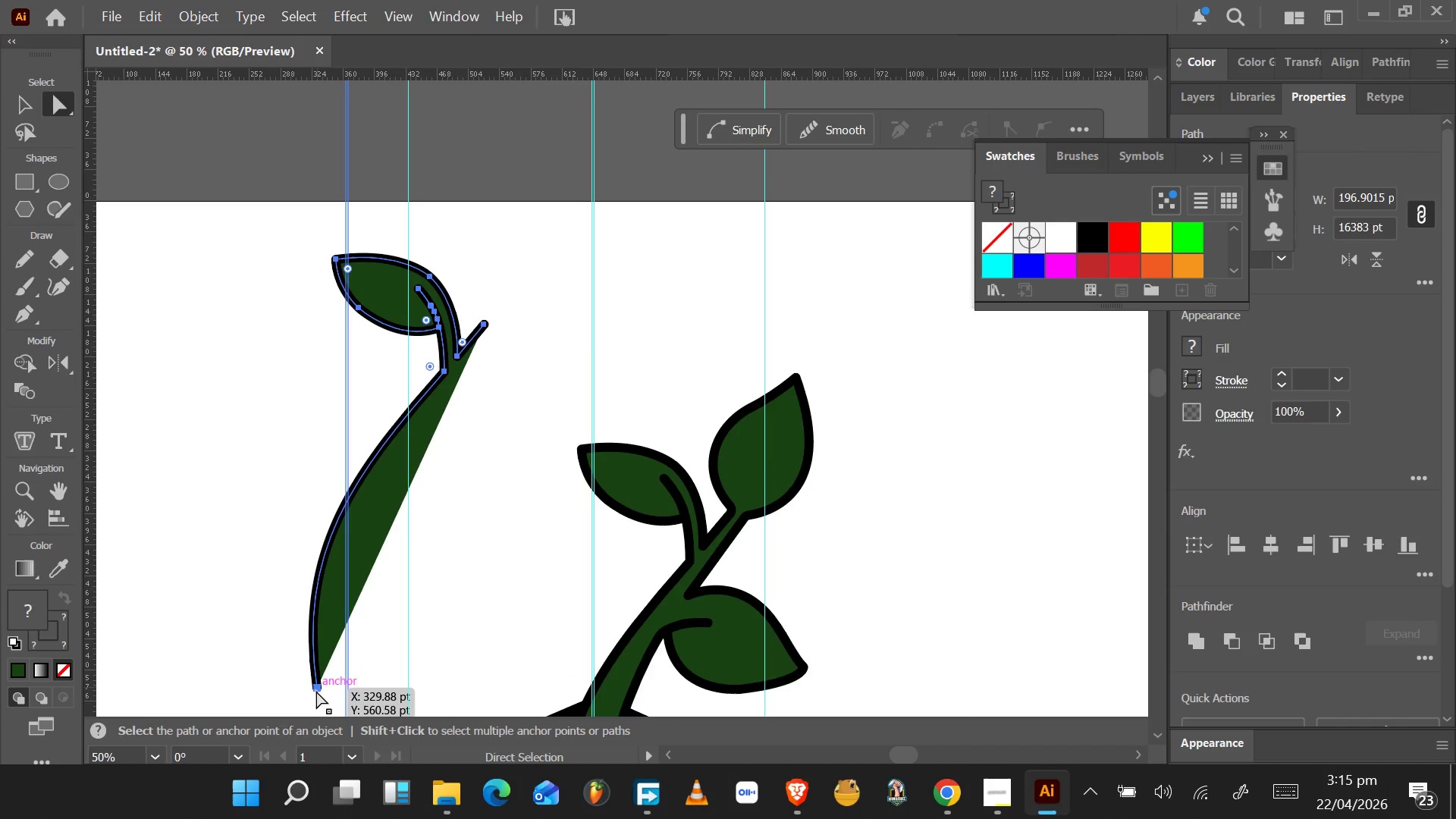 
key(A)
 